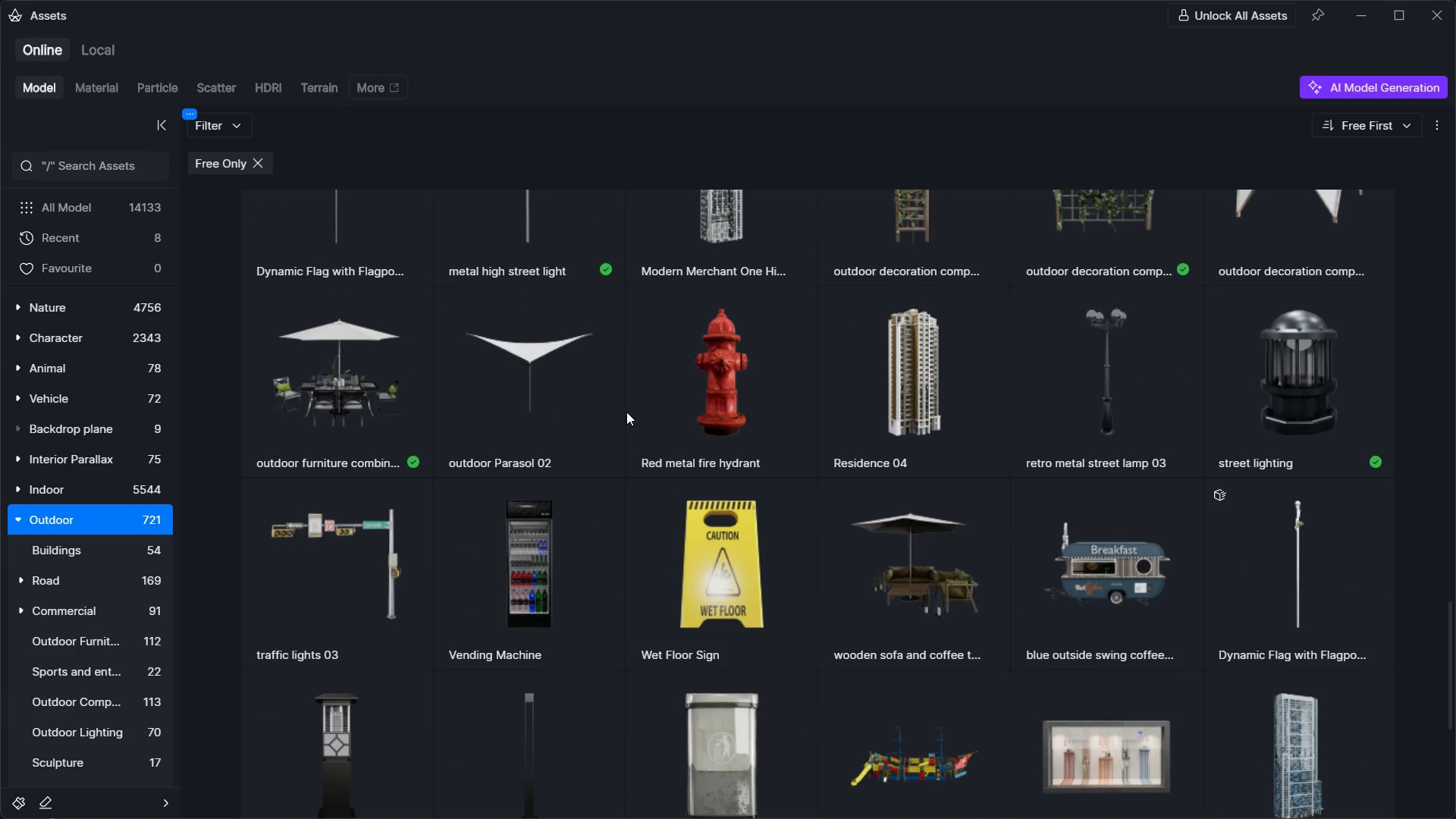 
scroll: coordinate [622, 403], scroll_direction: up, amount: 27.0
 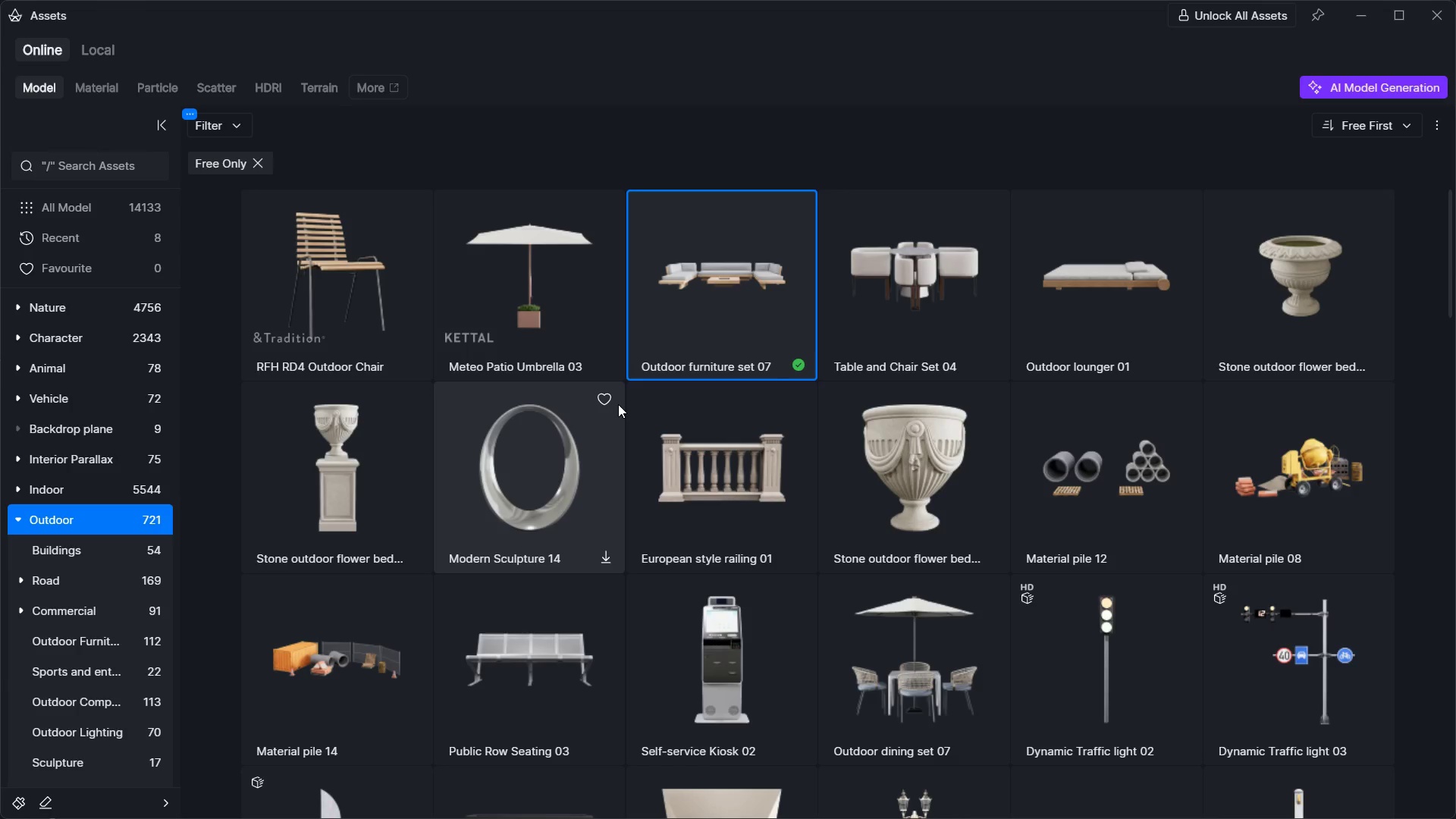 
wait(26.18)
 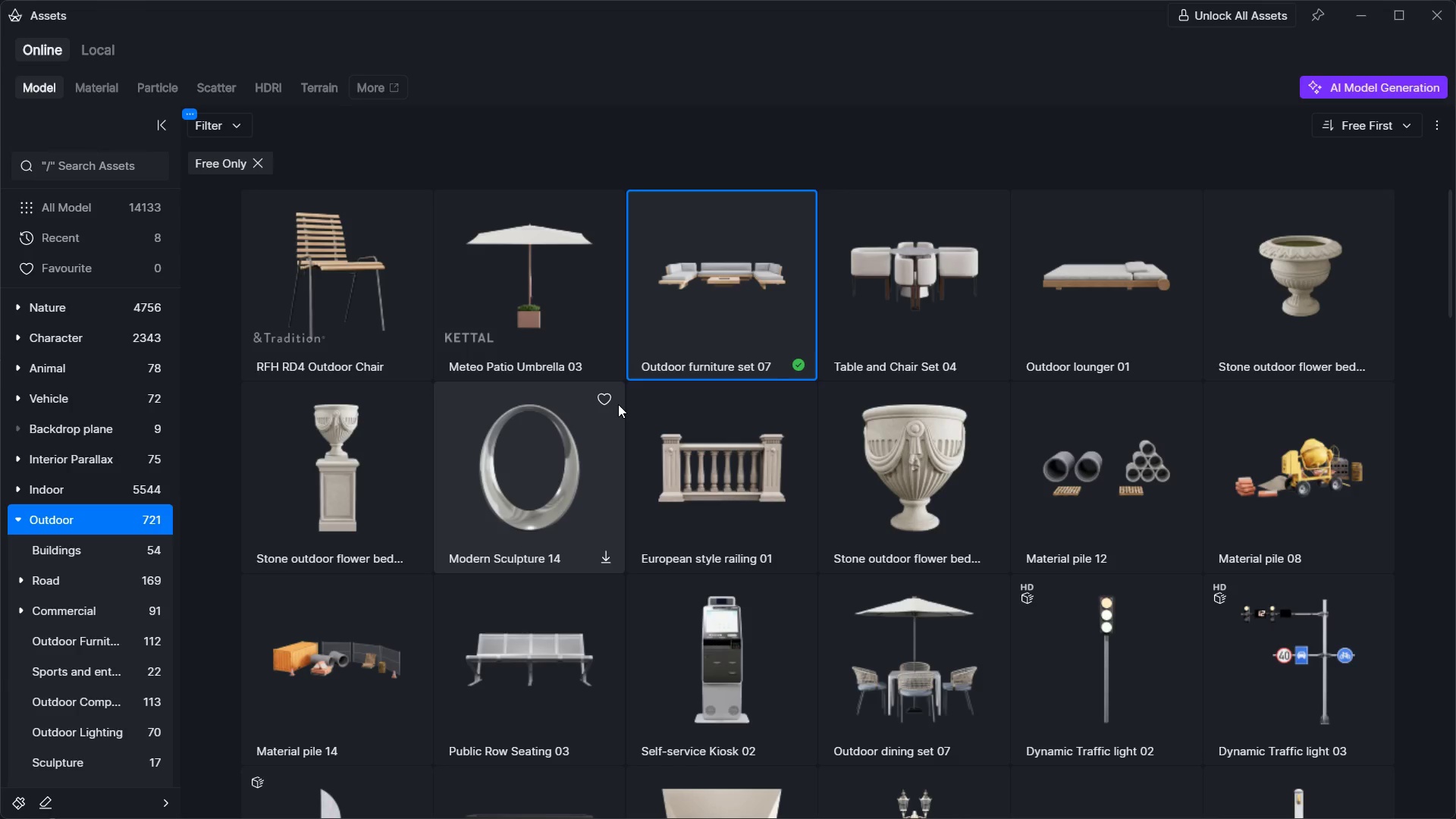 
scroll: coordinate [786, 506], scroll_direction: down, amount: 10.0
 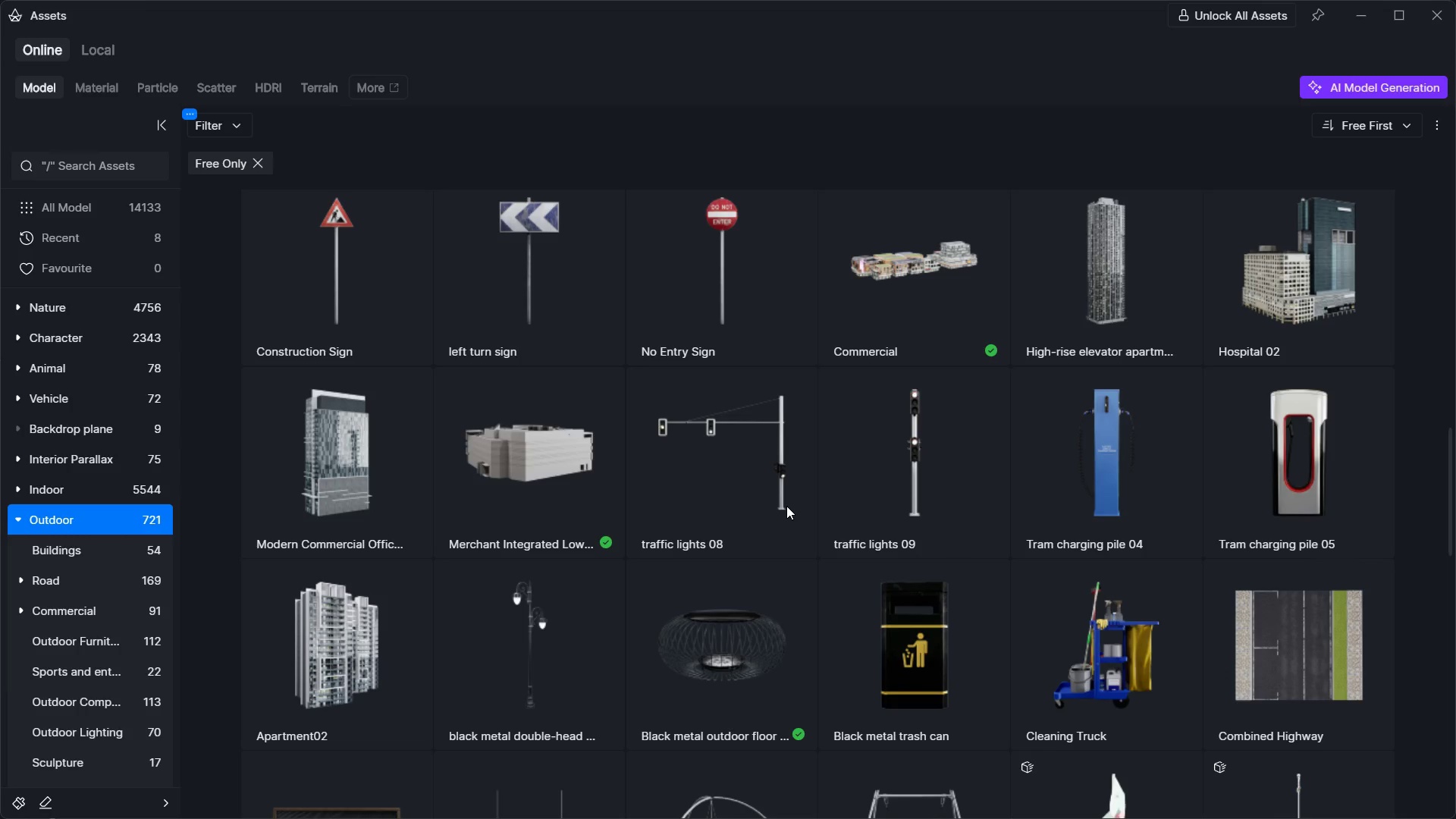 
left_click([557, 352])
 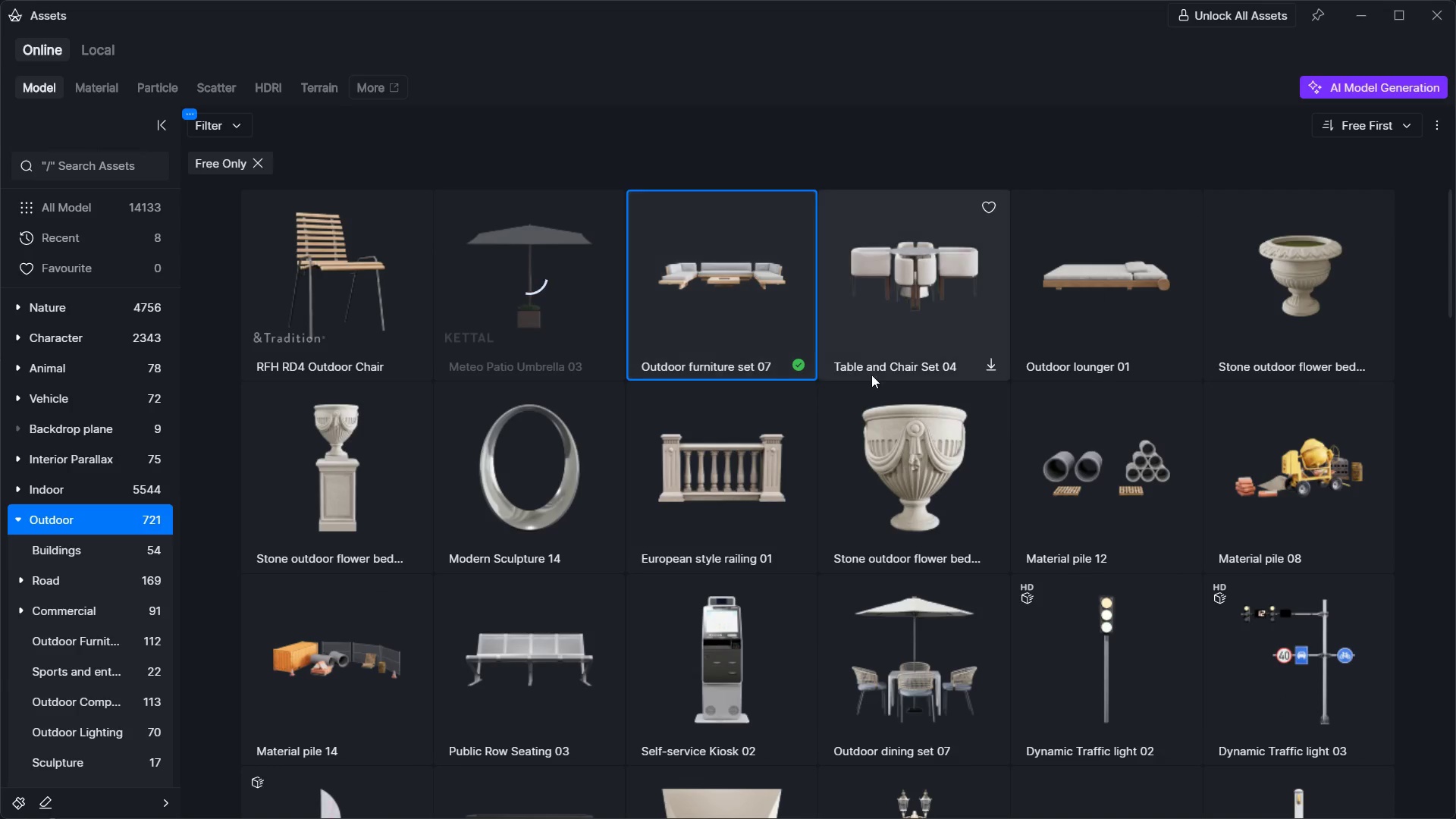 
scroll: coordinate [599, 384], scroll_direction: up, amount: 17.0
 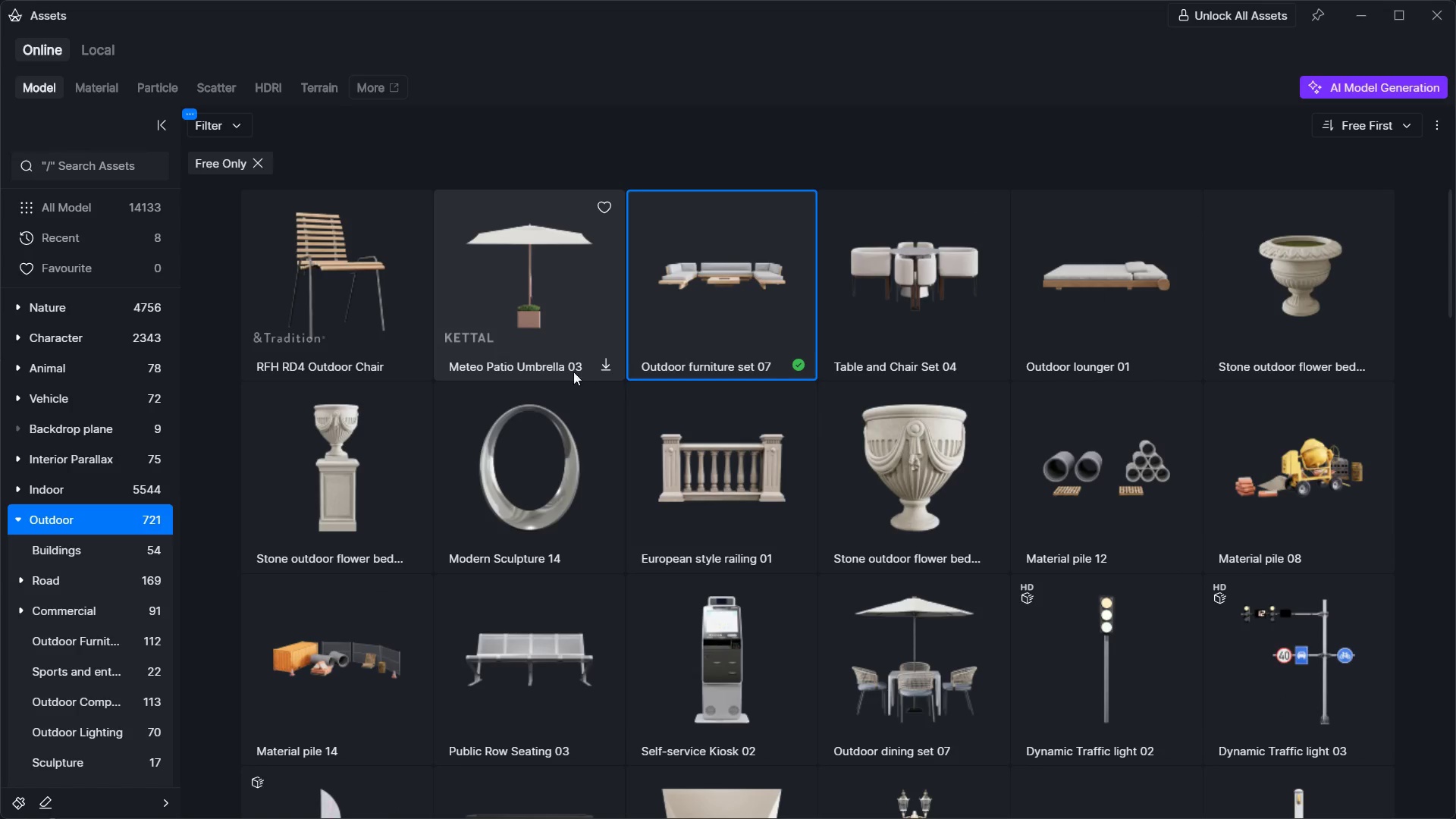 
scroll: coordinate [879, 375], scroll_direction: down, amount: 19.0
 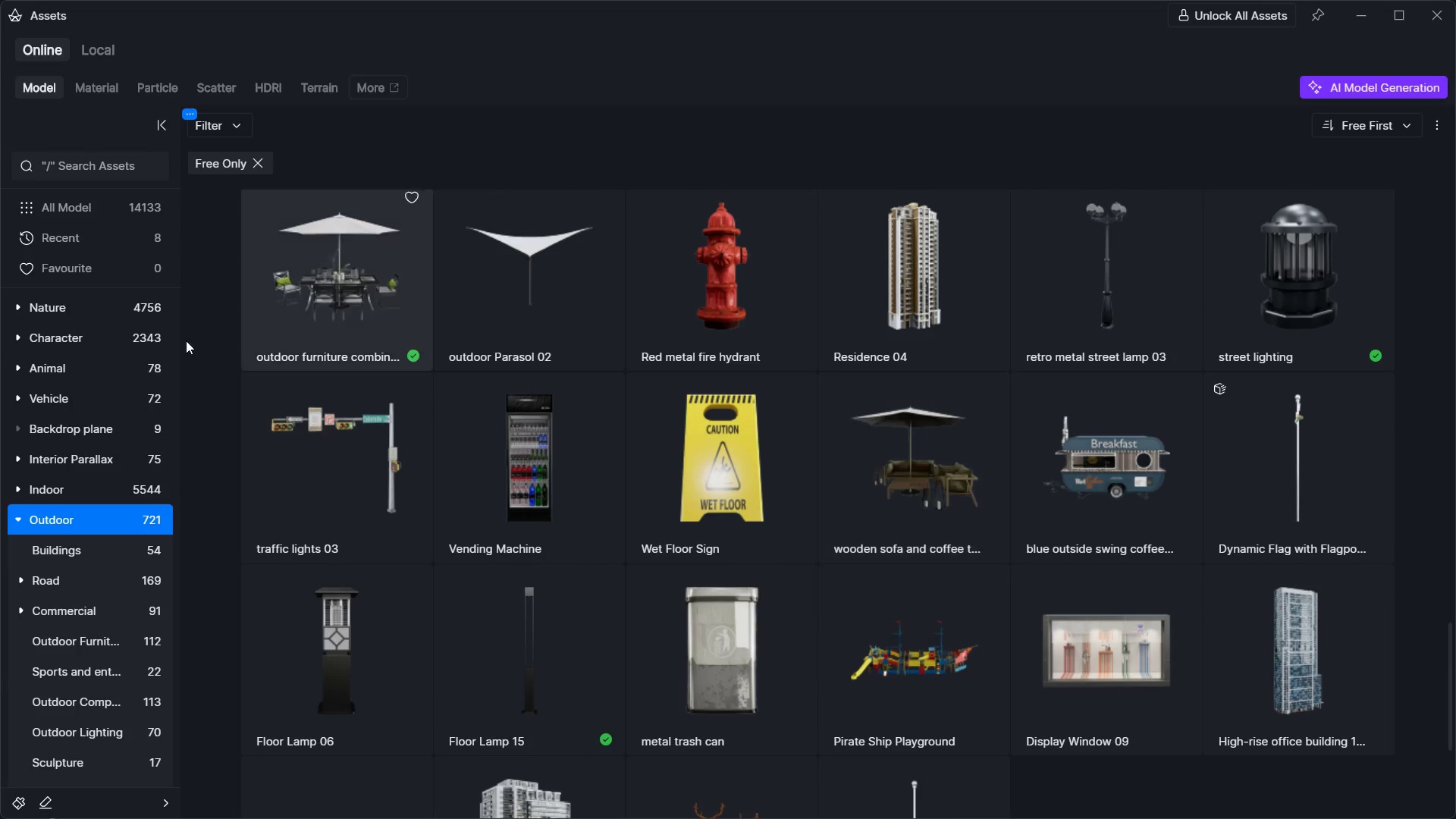 
left_click([410, 299])
 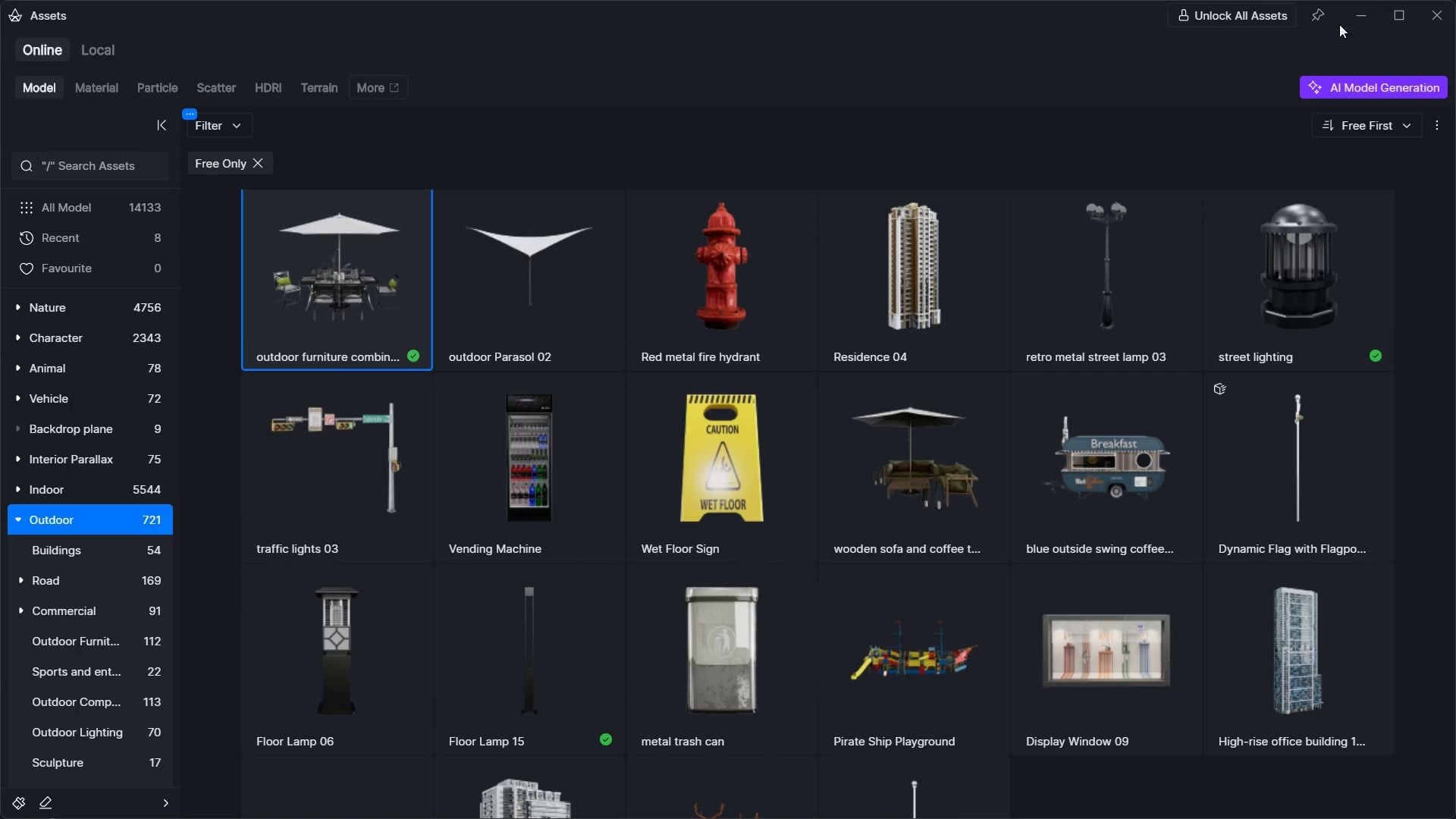 
left_click([1360, 20])
 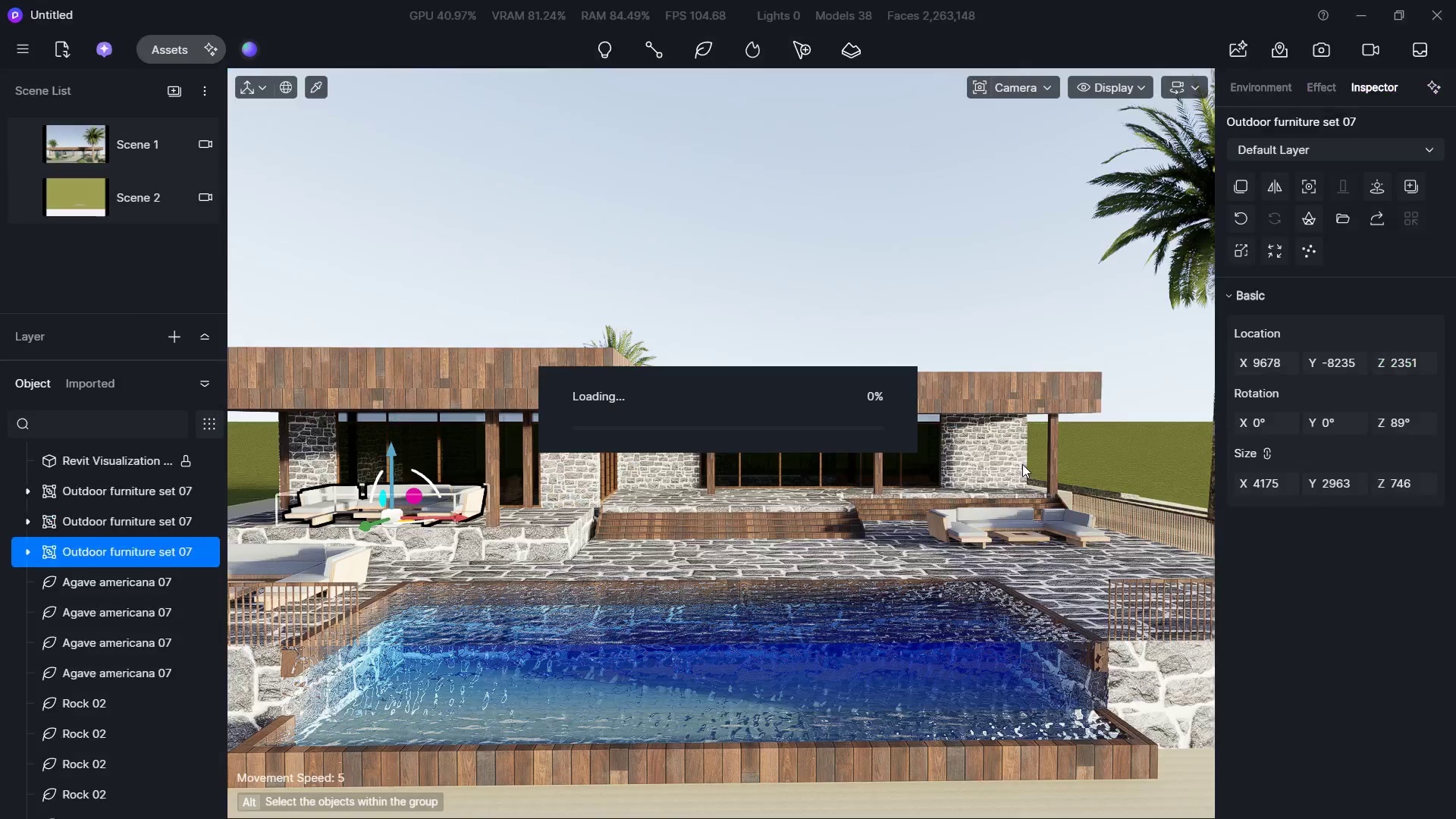 
hold_key(key=W, duration=0.72)
 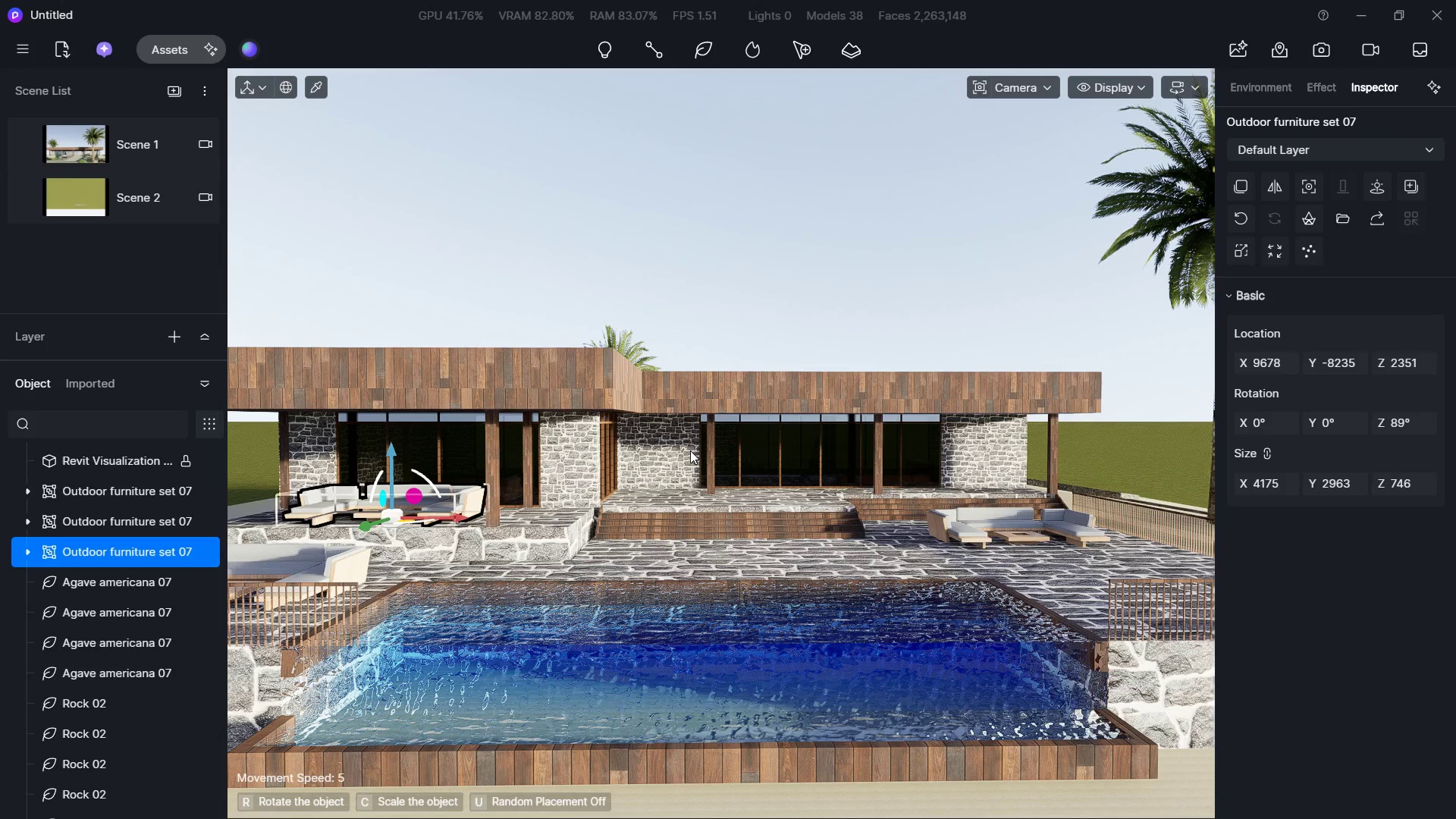 
wait(5.72)
 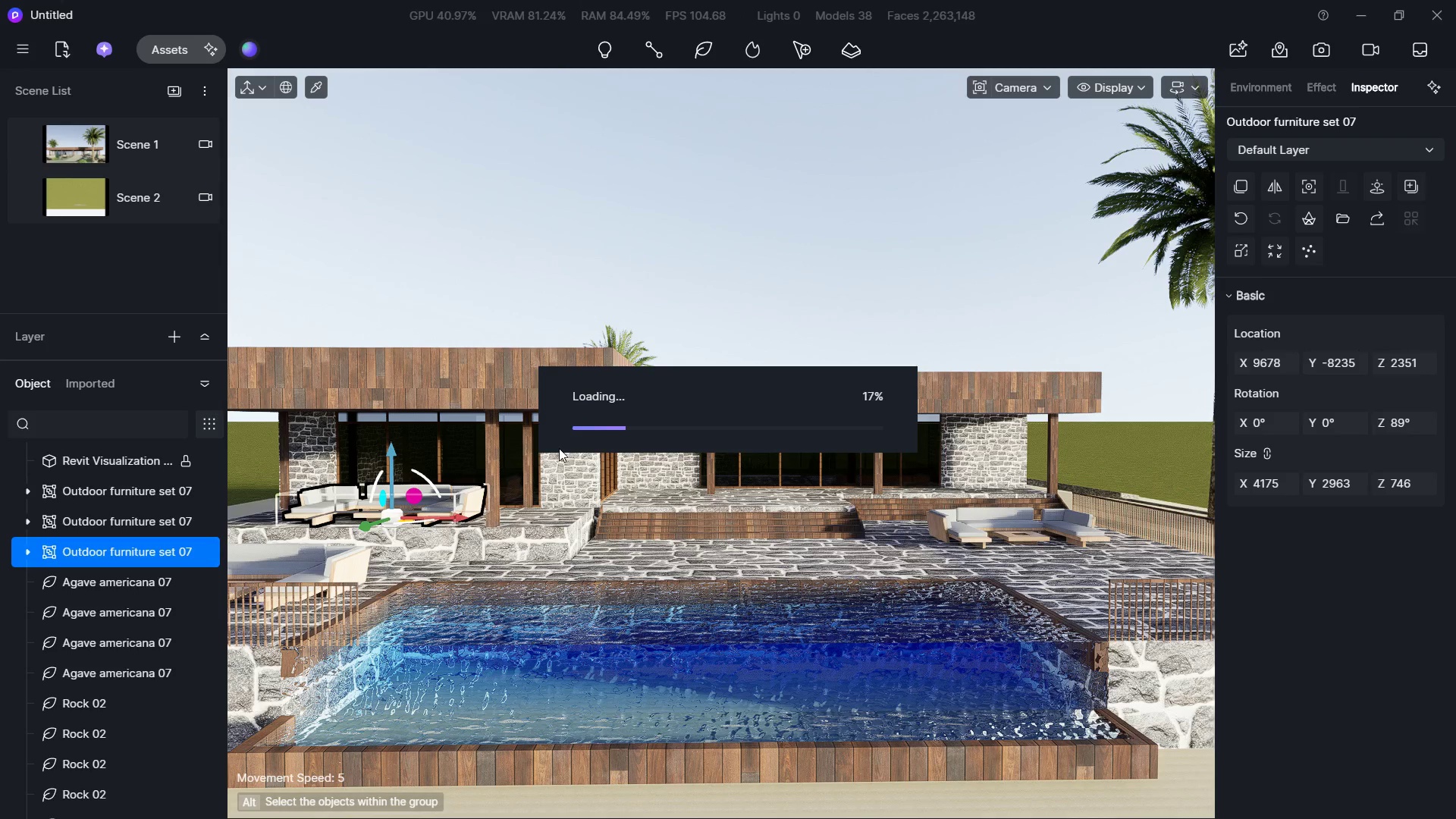 
hold_key(key=W, duration=1.5)
 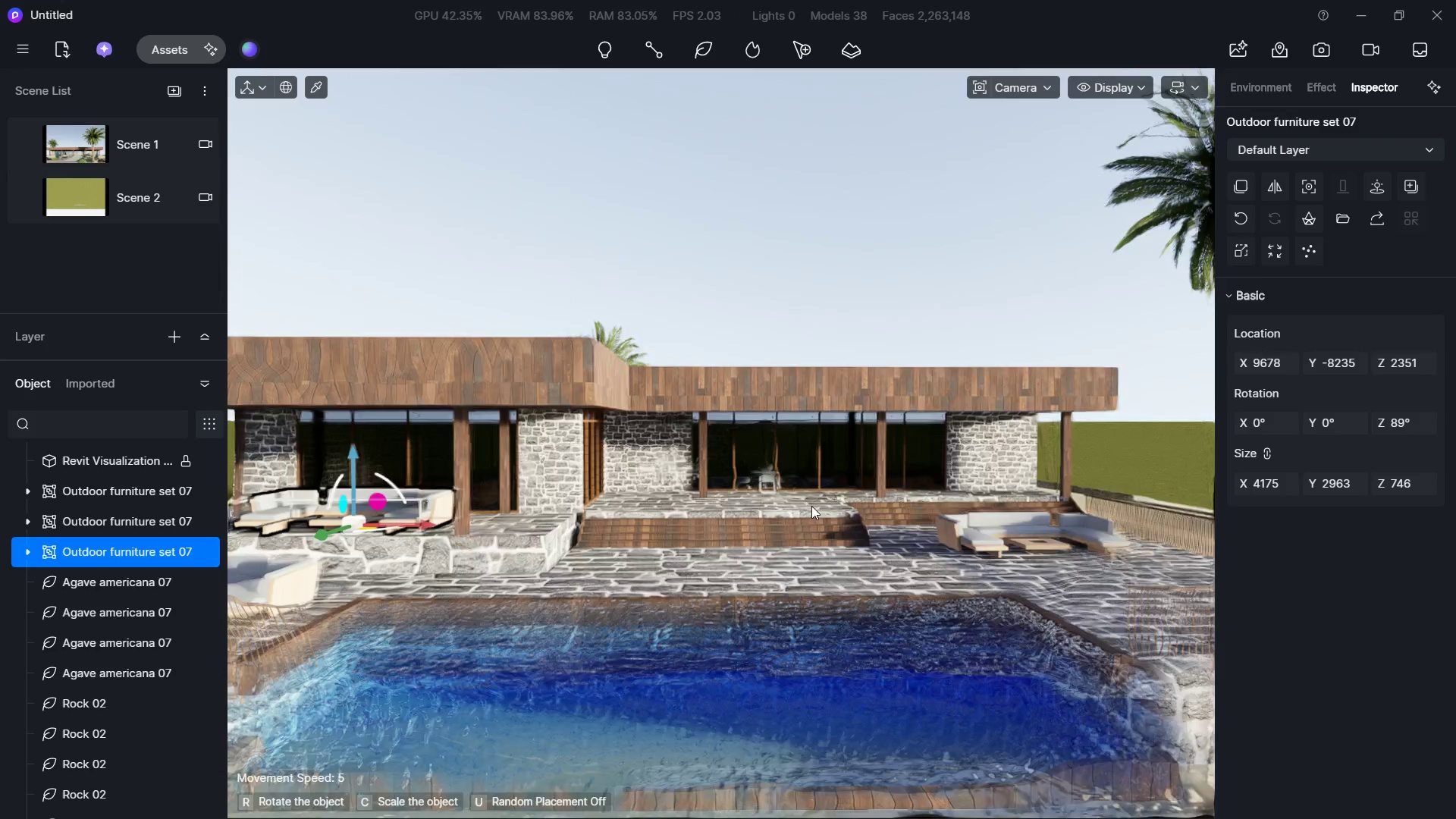 
double_click([680, 479])
 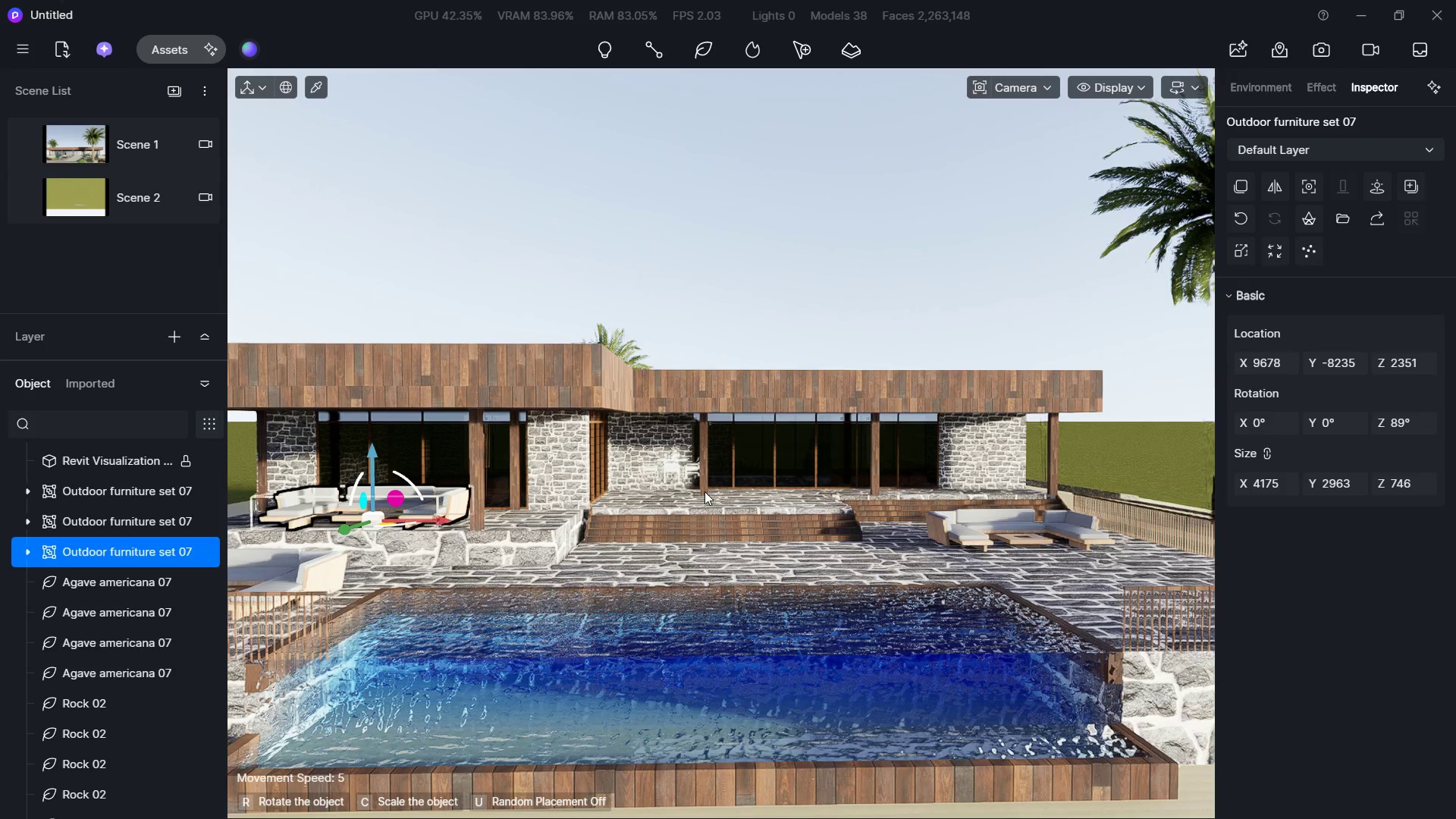 
hold_key(key=W, duration=0.33)
 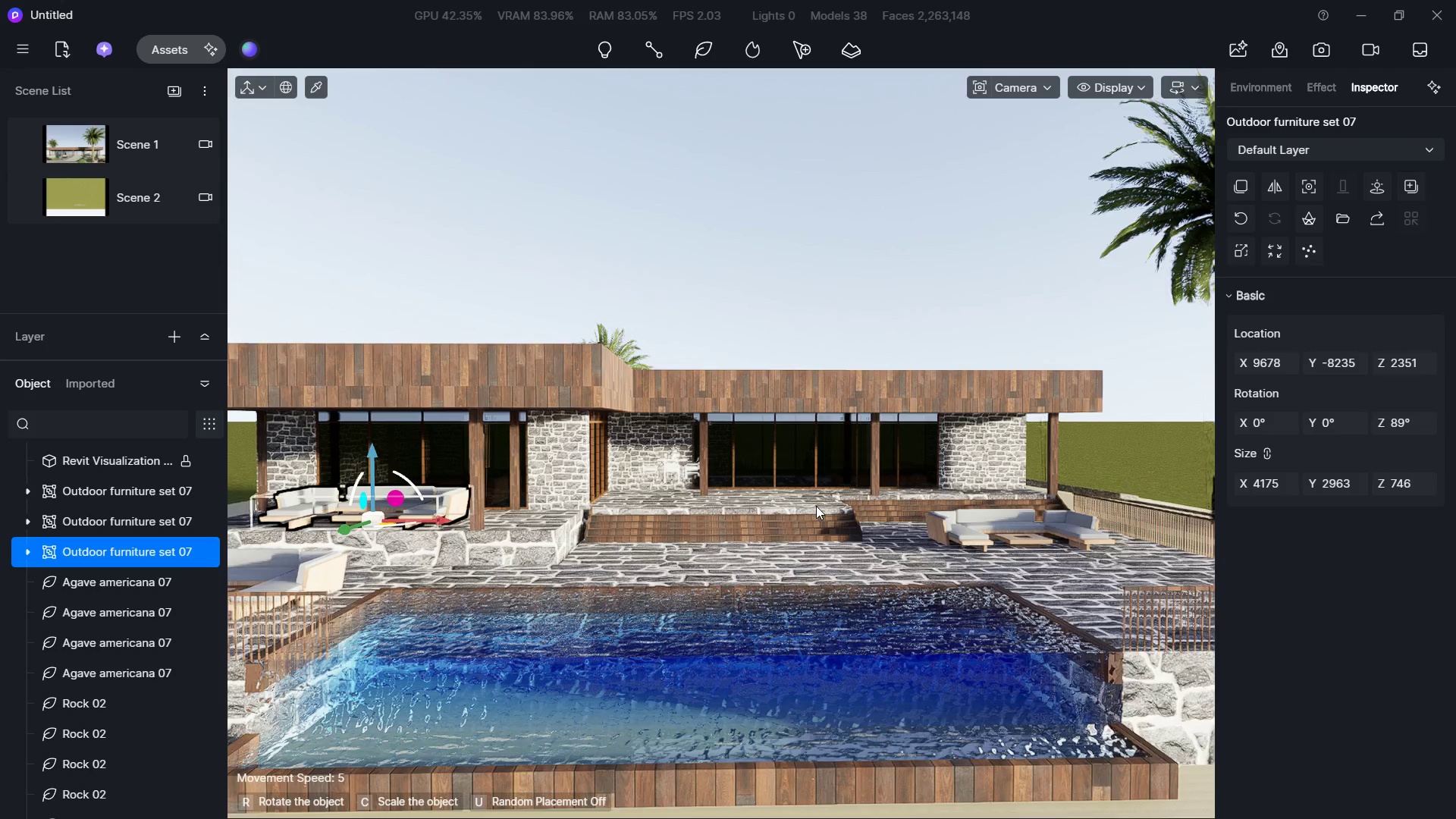 
triple_click([816, 506])
 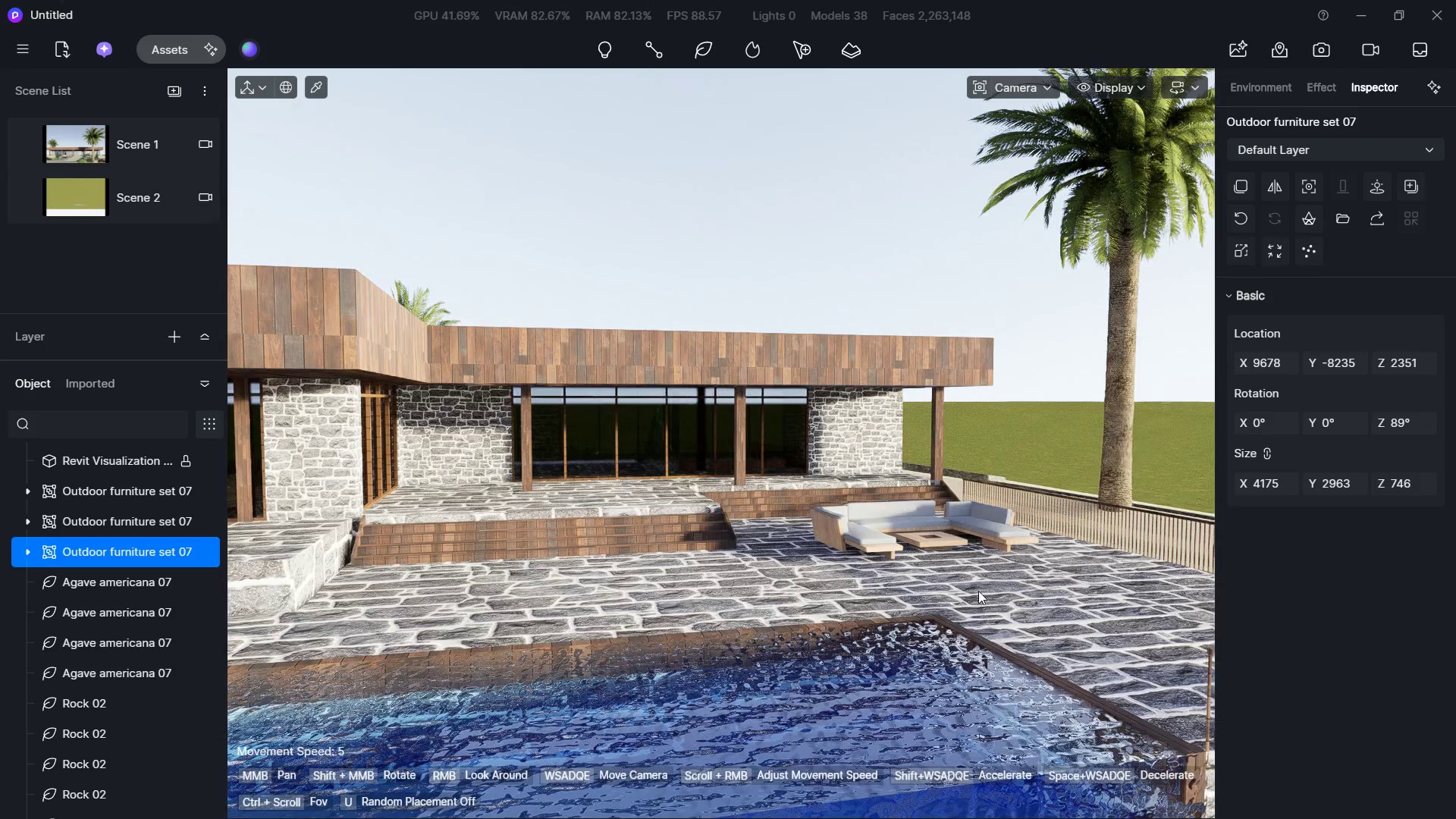 
hold_key(key=S, duration=1.52)
 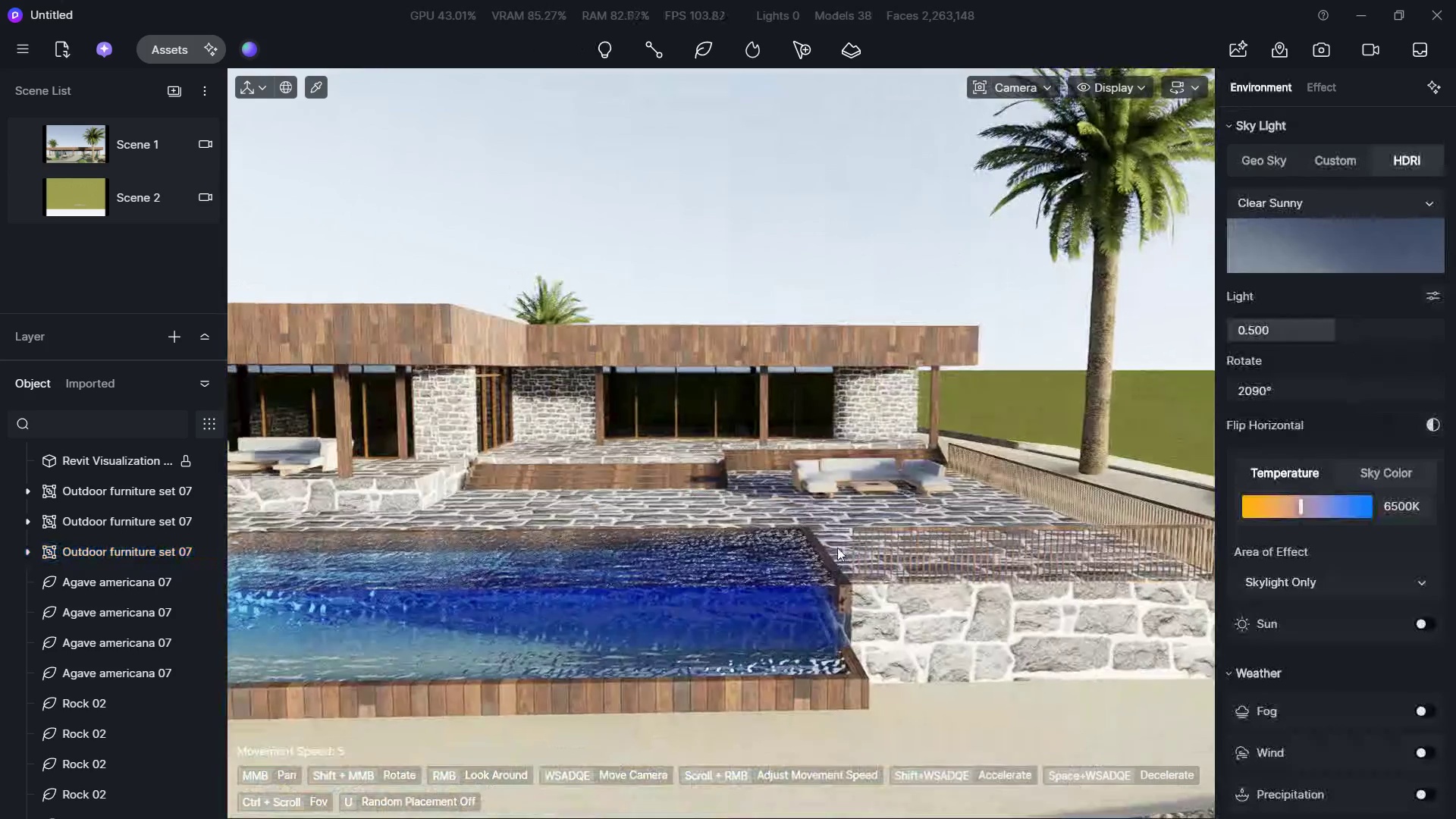 
hold_key(key=D, duration=0.98)
 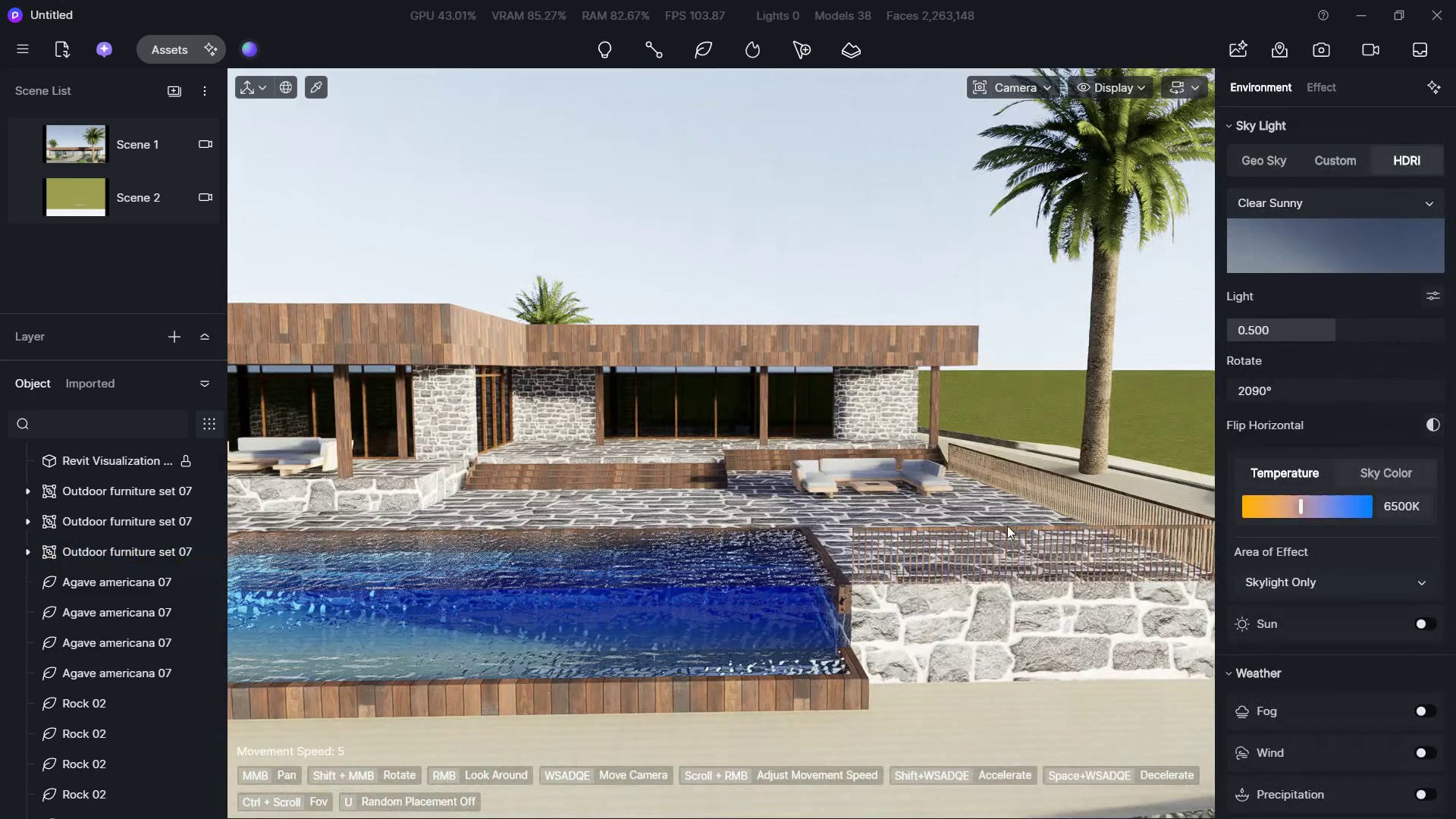 
hold_key(key=ShiftLeft, duration=0.5)
right_click([846, 541])
 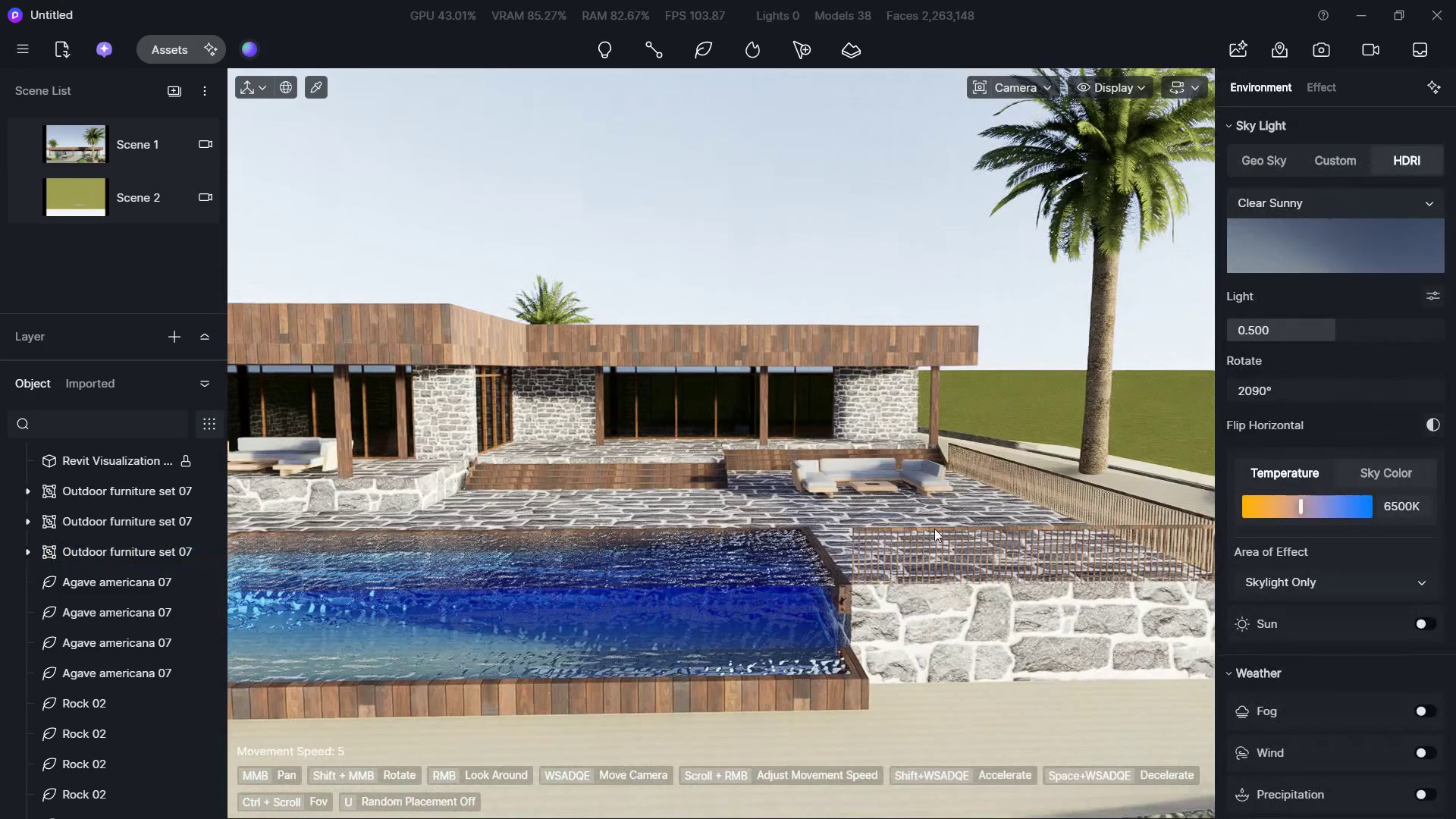 
hold_key(key=W, duration=0.7)
 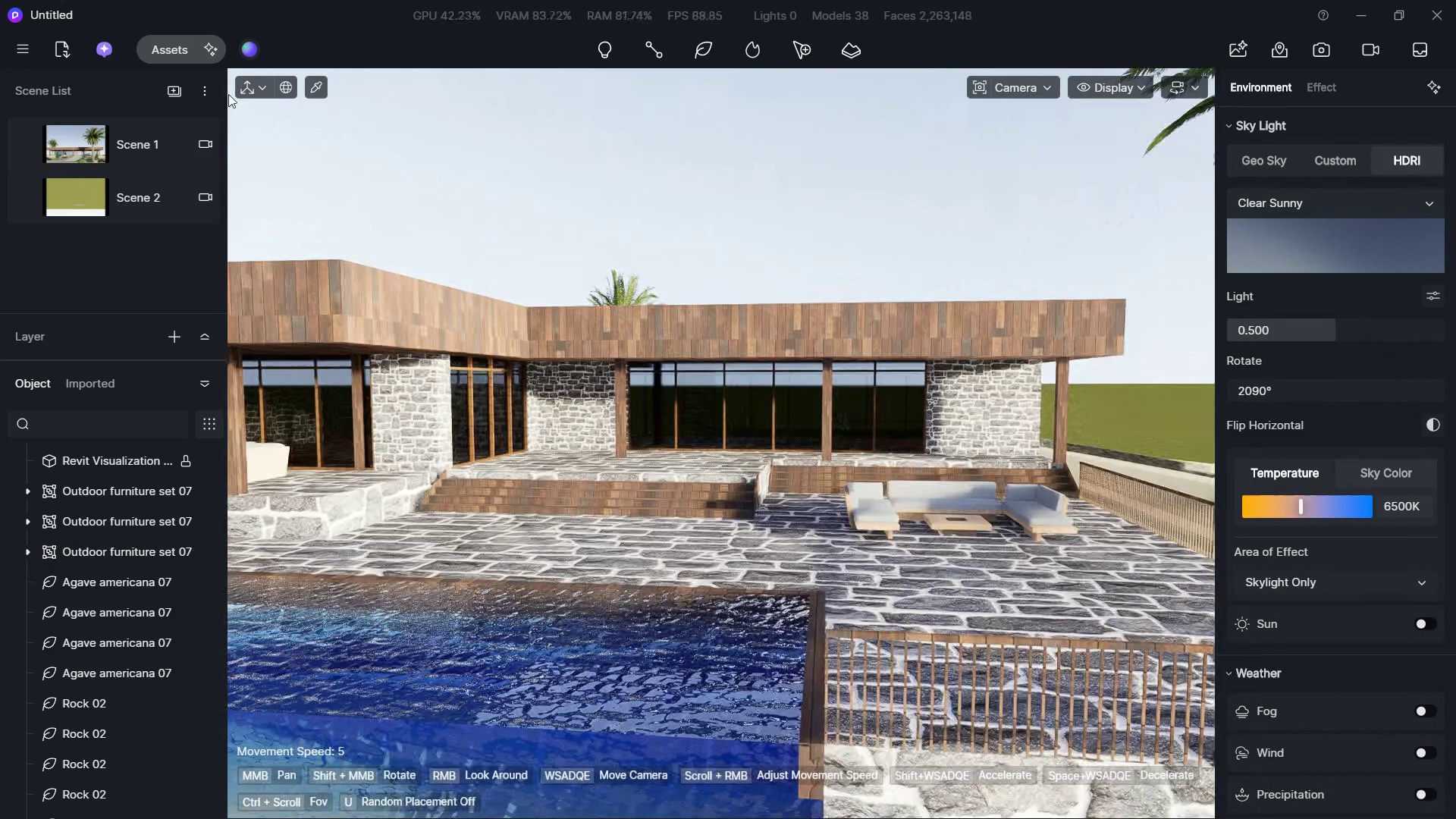 
hold_key(key=ShiftLeft, duration=0.61)
 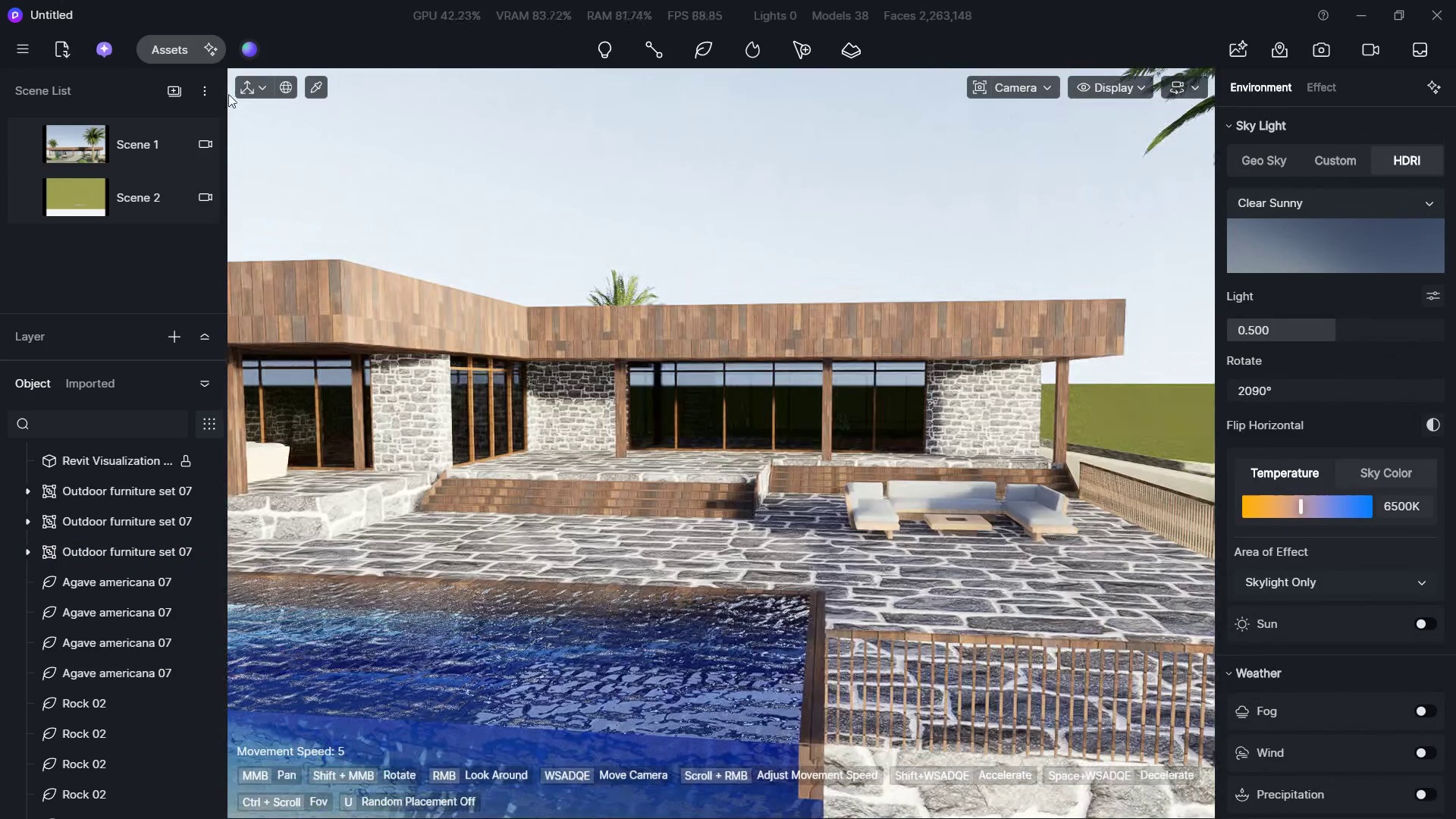 
hold_key(key=D, duration=0.31)
 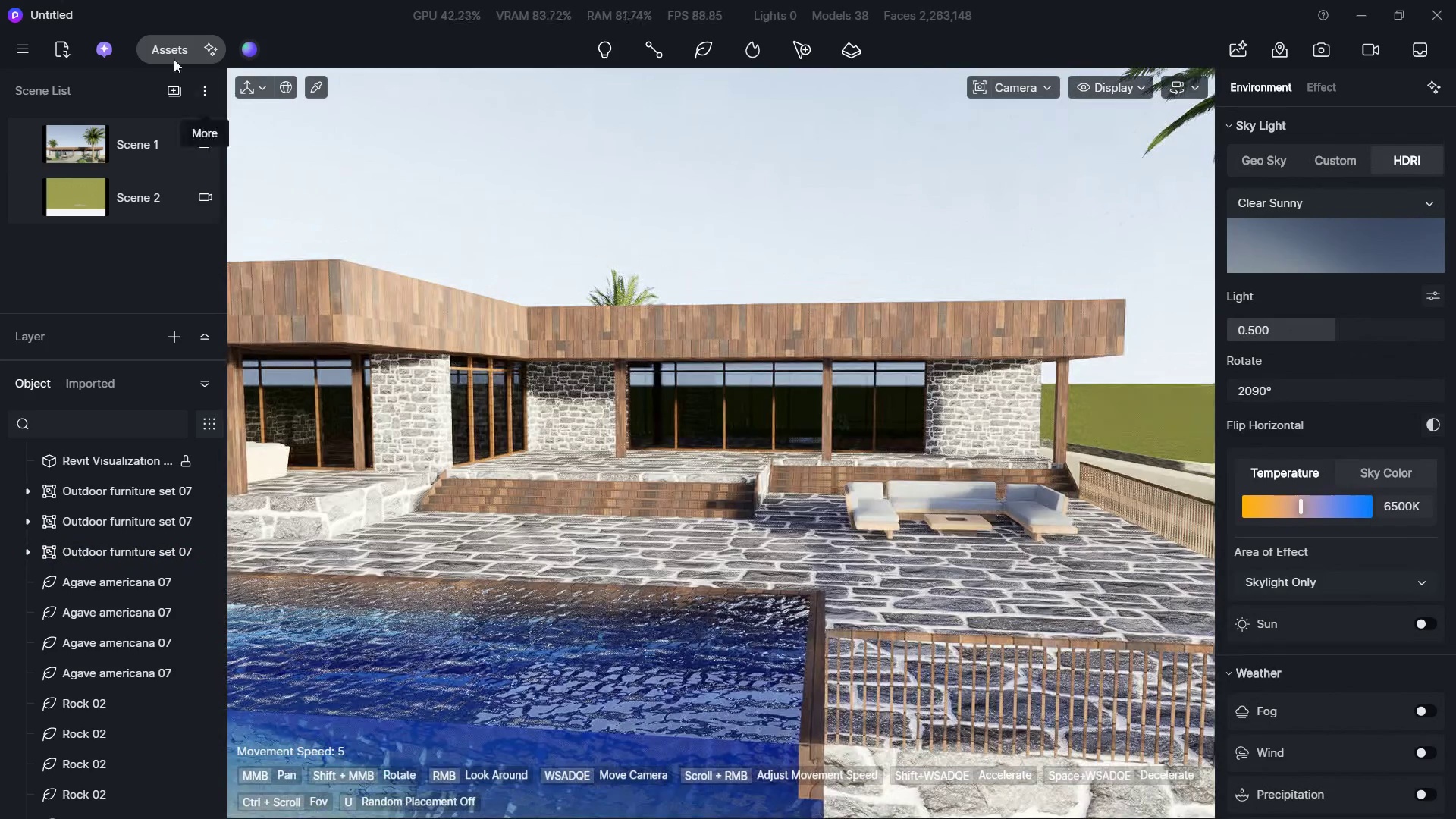 
left_click([174, 52])
 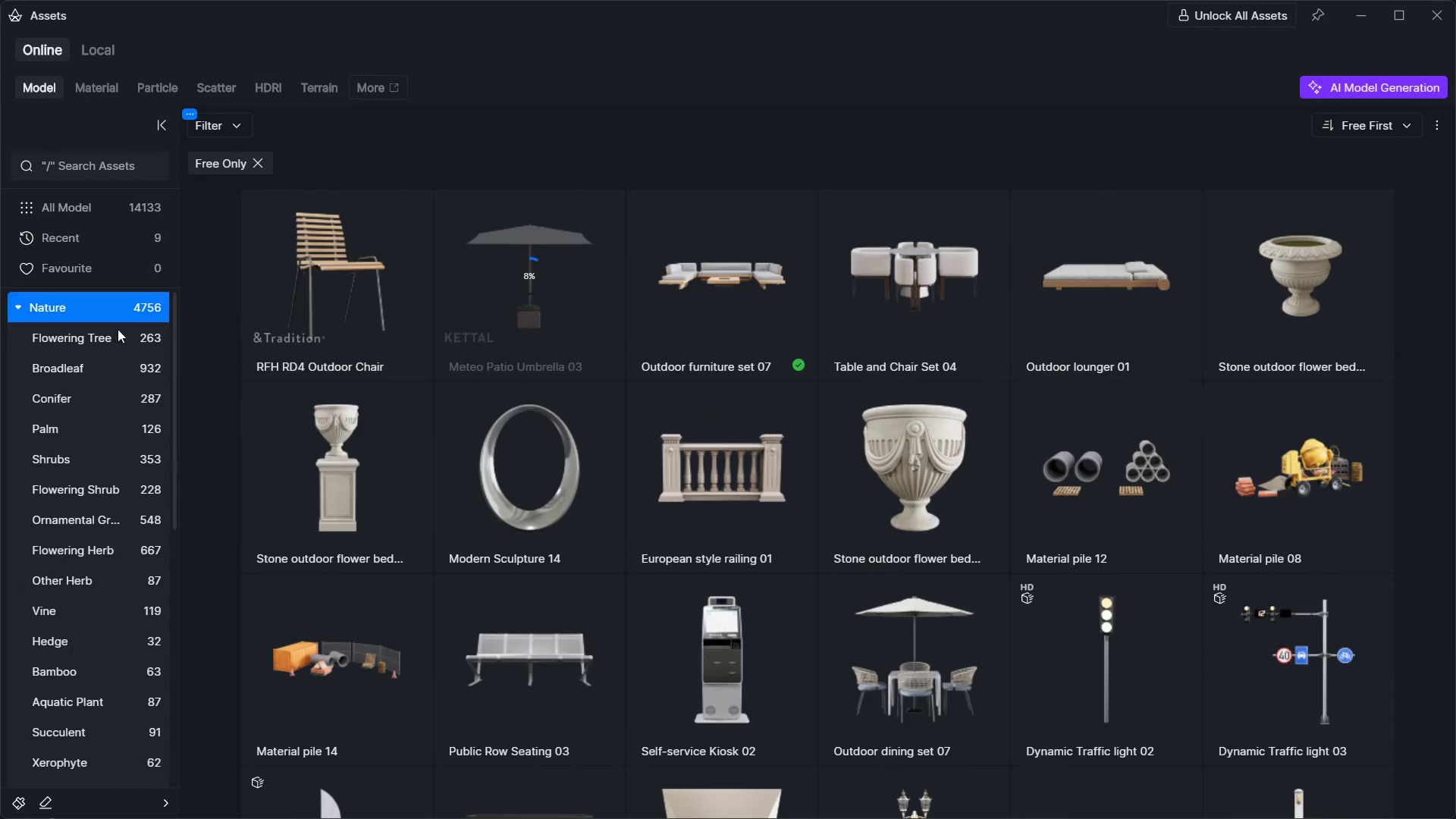 
left_click([14, 303])
 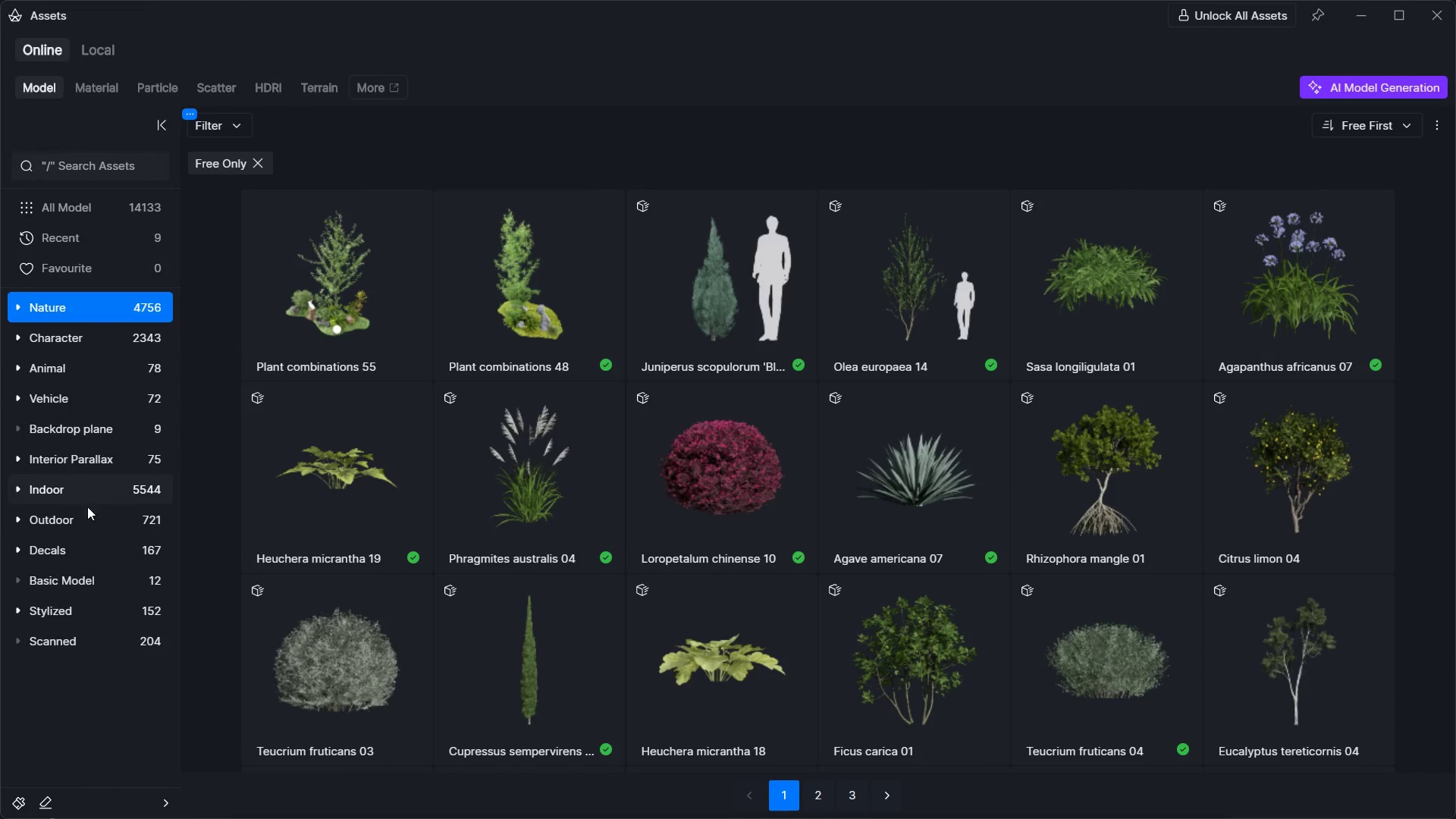 
left_click([89, 518])
 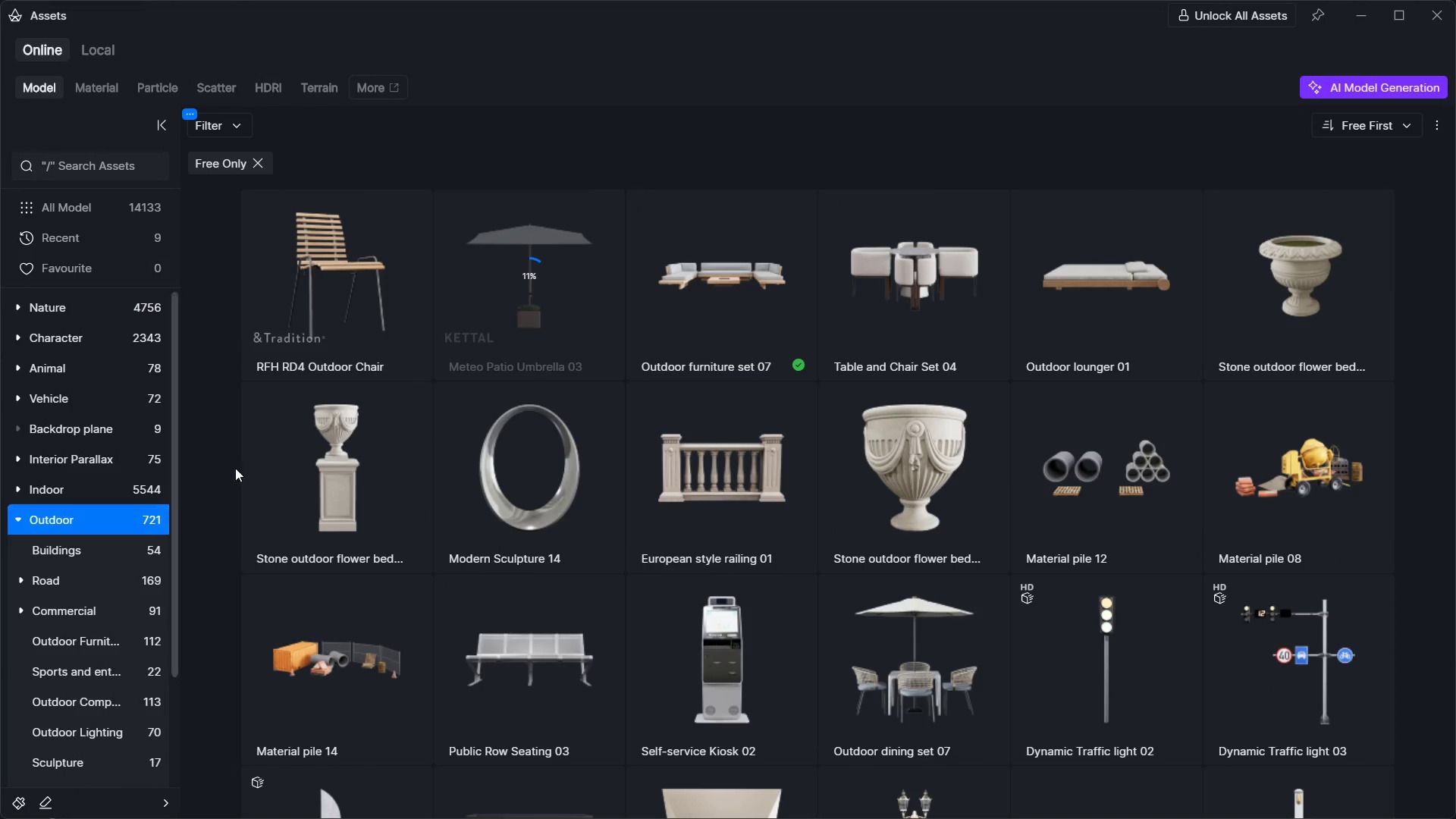 
scroll: coordinate [558, 470], scroll_direction: down, amount: 3.0
 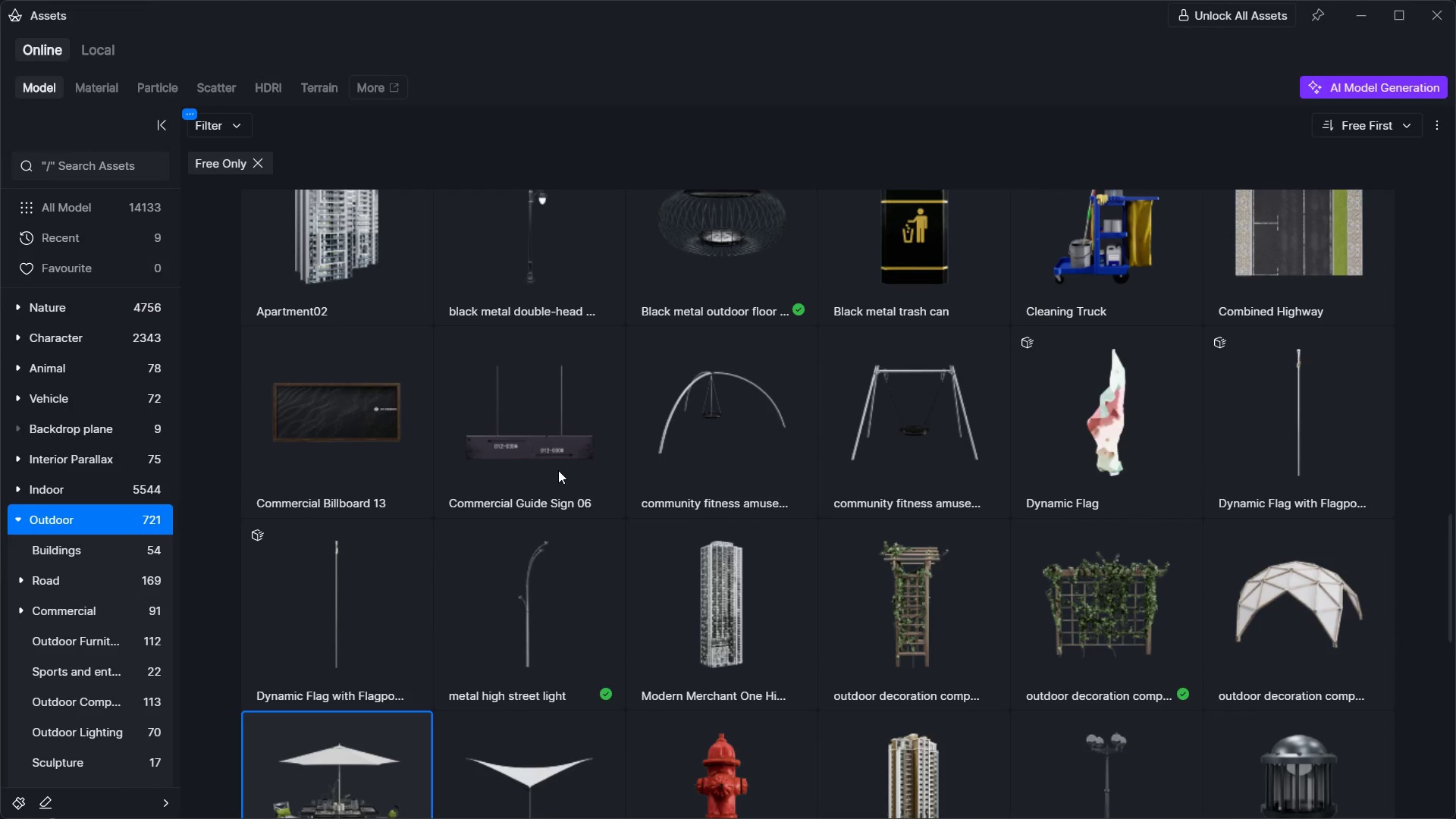 
left_click([340, 562])
 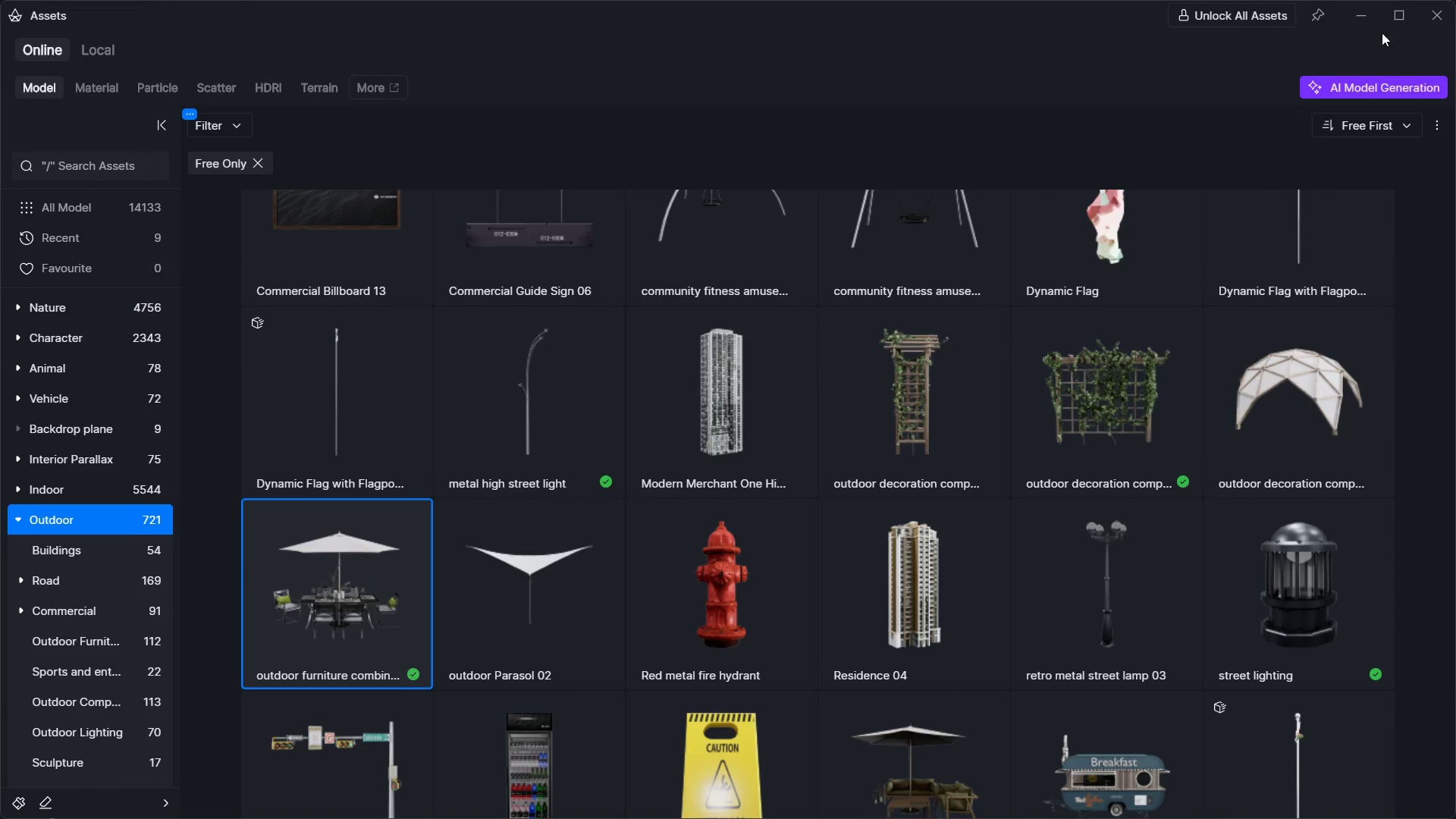 
left_click([1365, 14])
 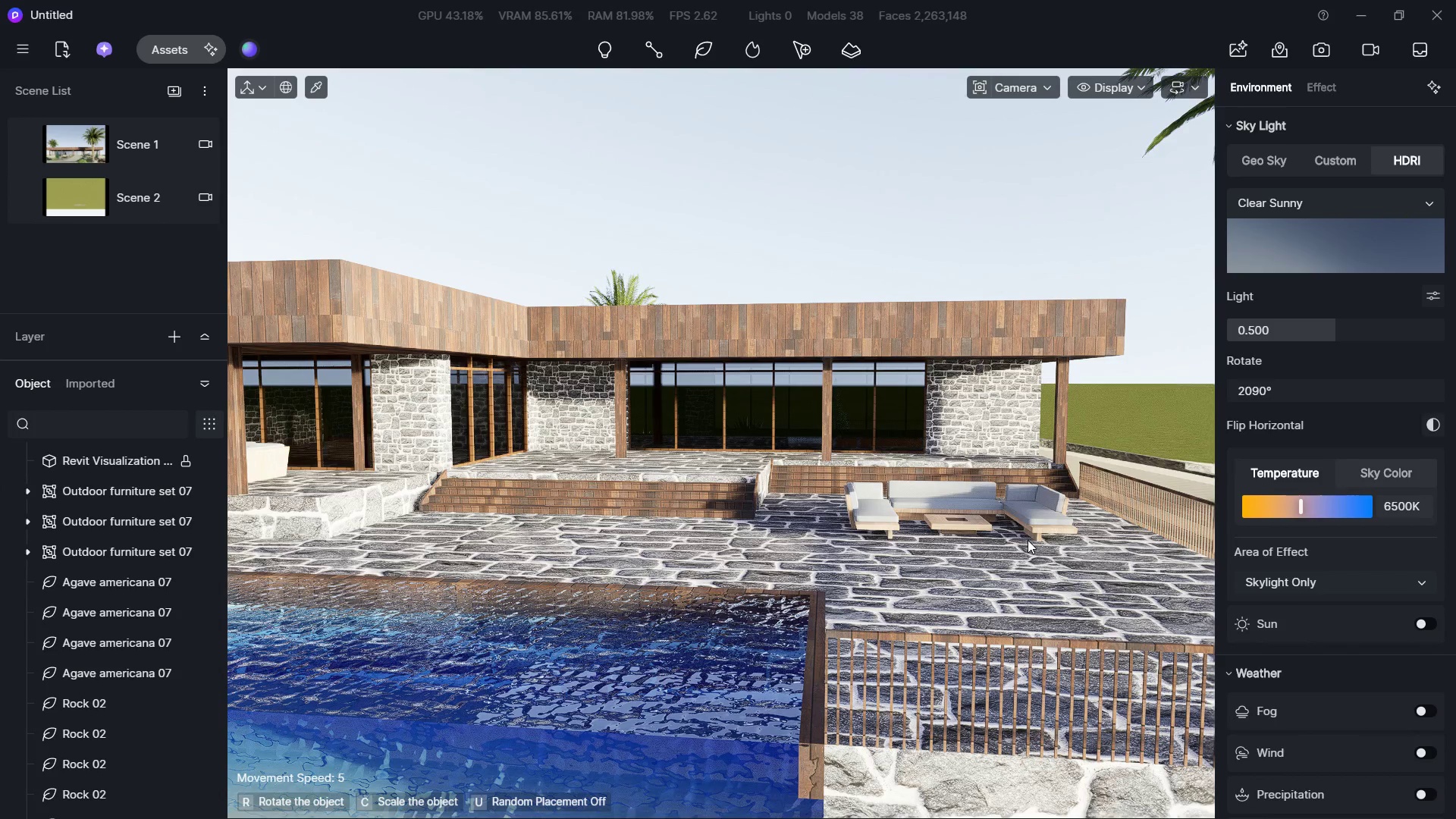 
wait(6.16)
 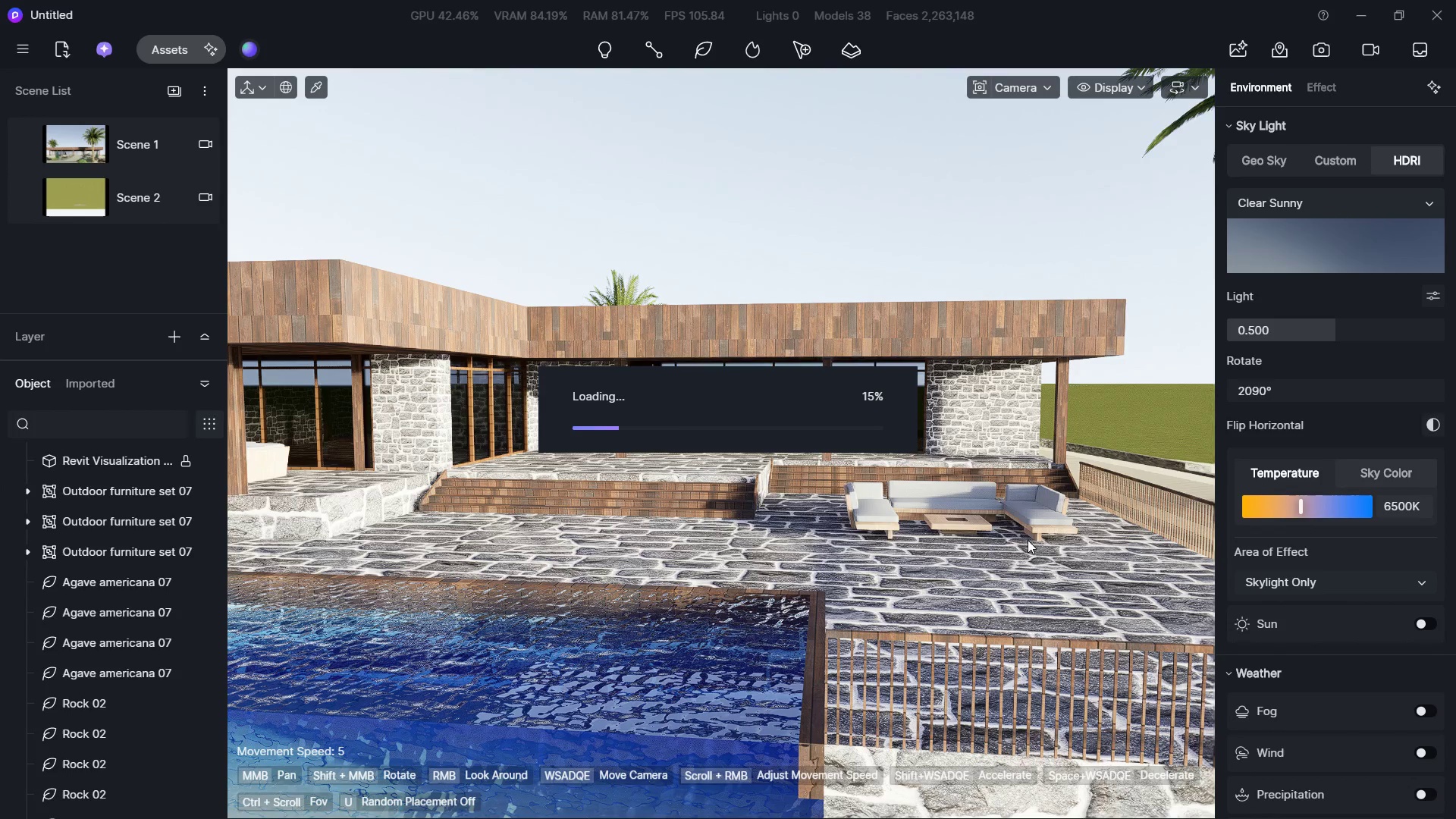 
left_click([1043, 623])
 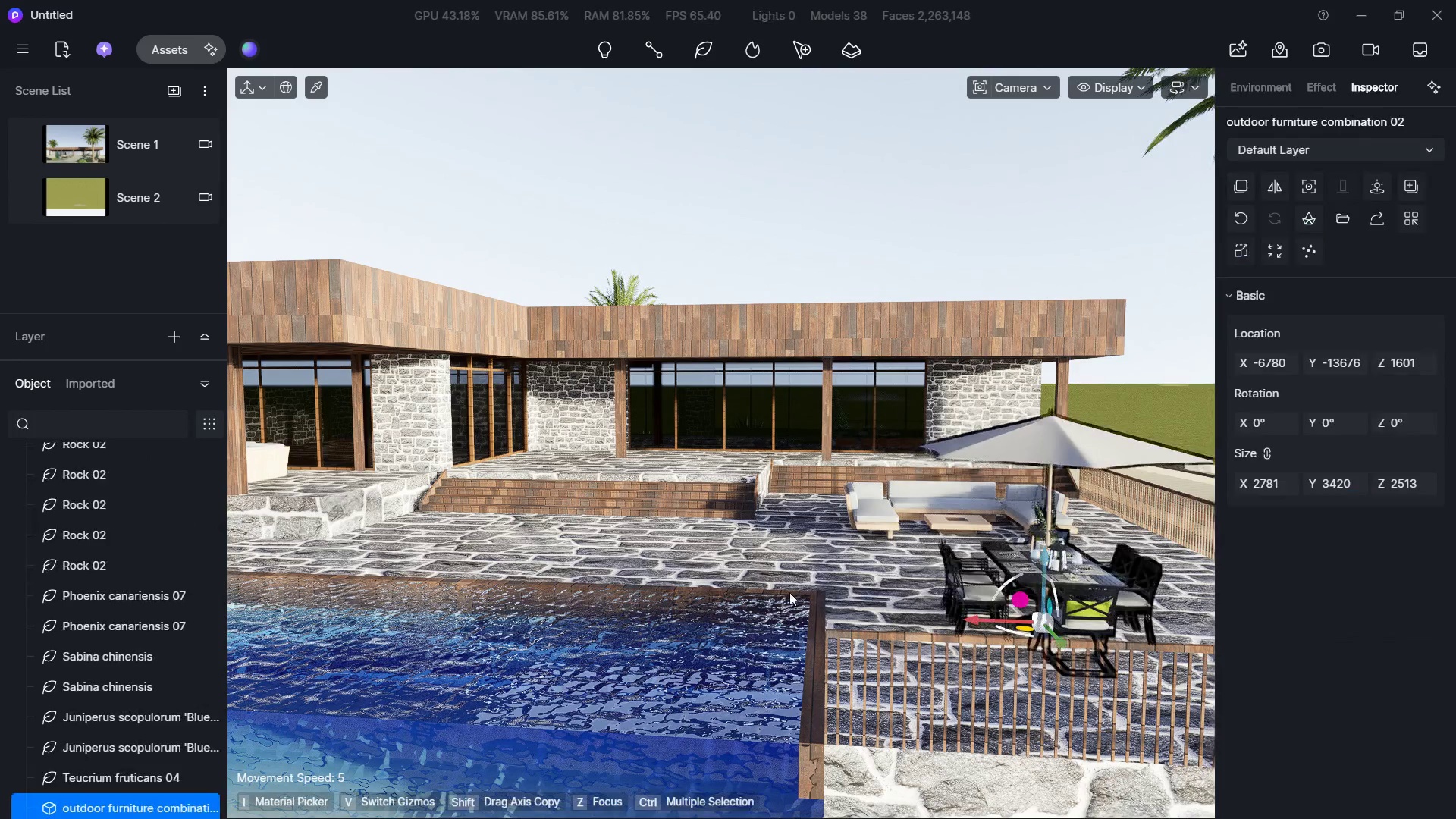 
hold_key(key=A, duration=2.02)
 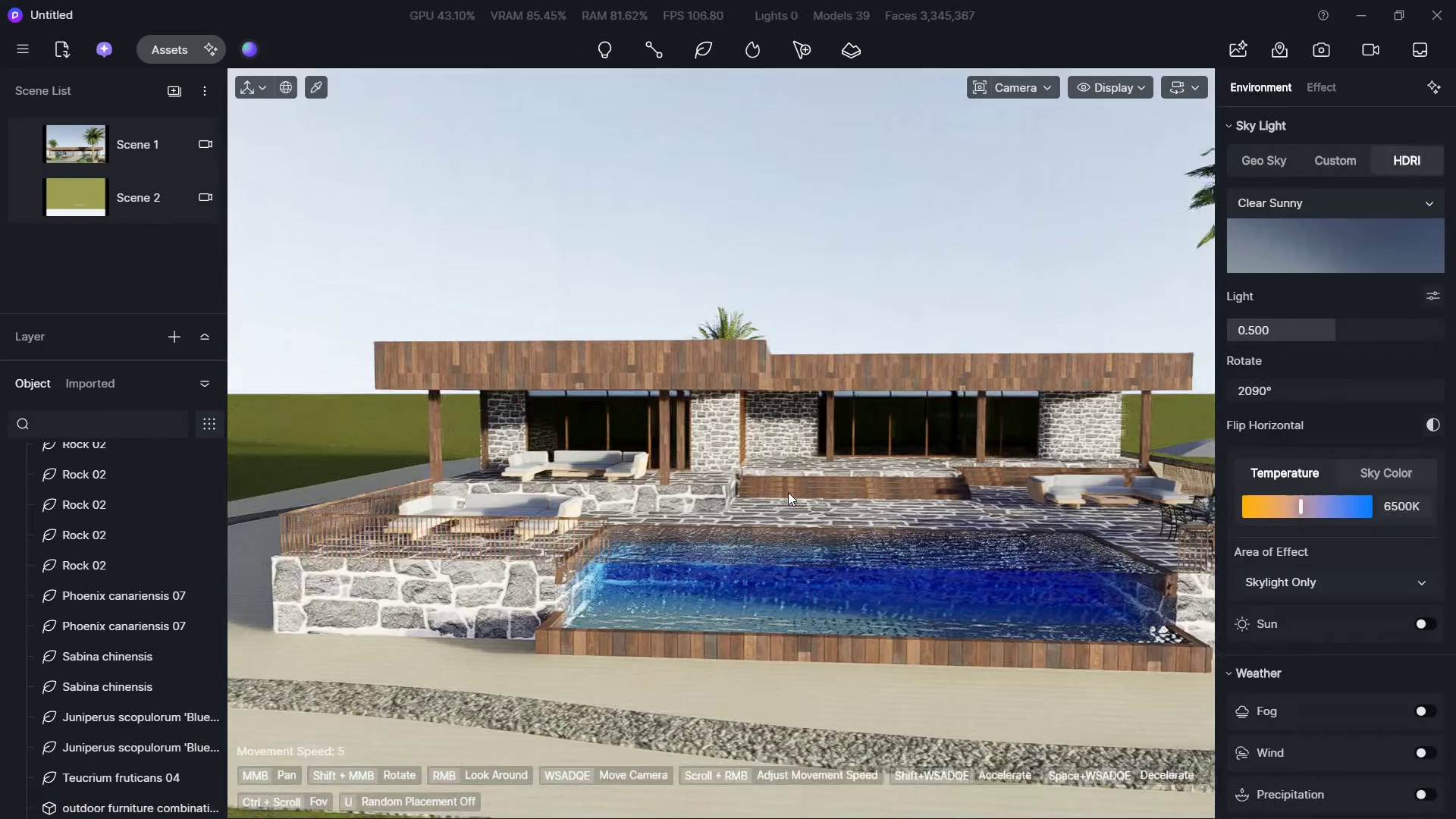 
hold_key(key=S, duration=2.06)
 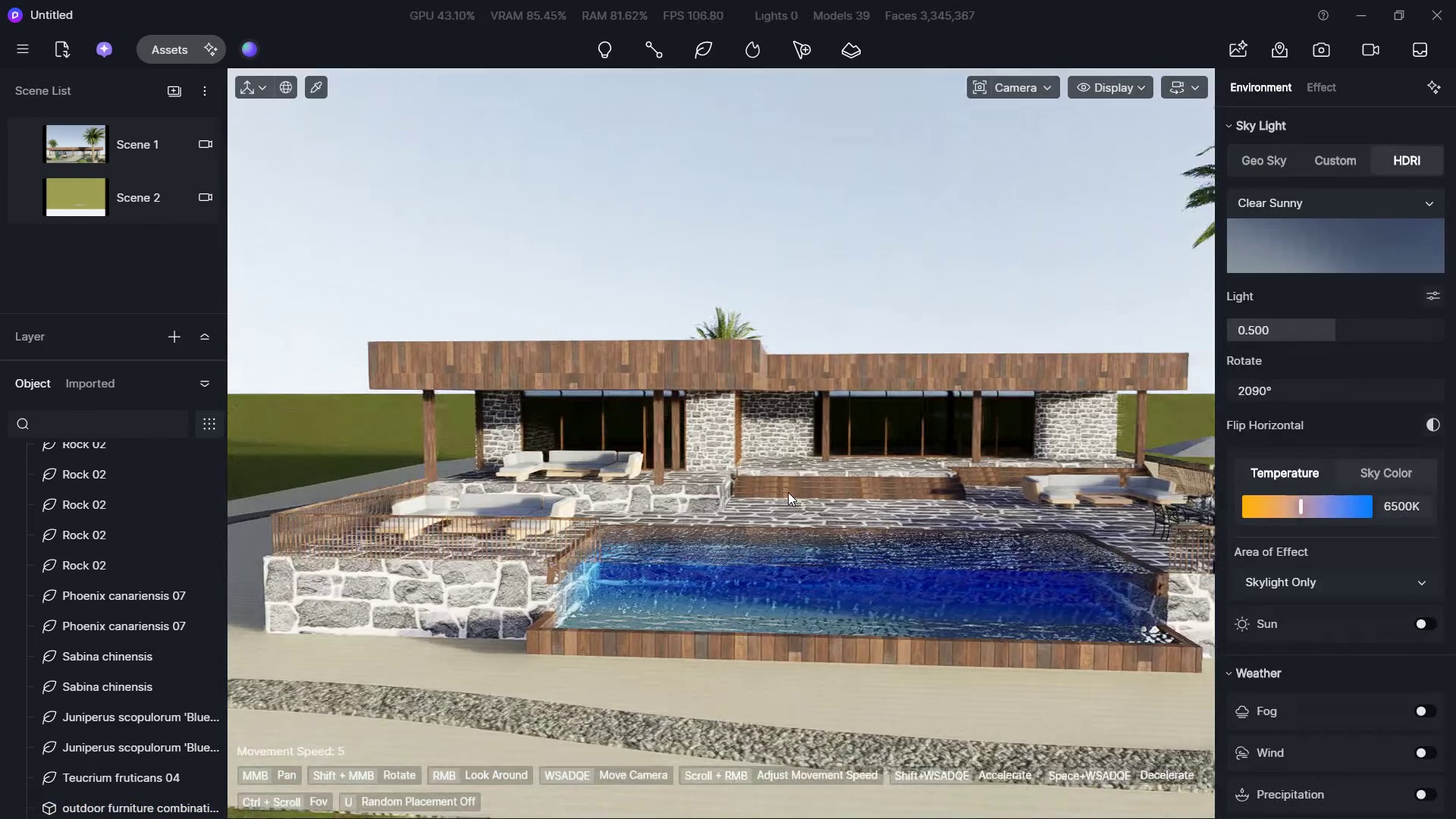 
double_click([818, 539])
 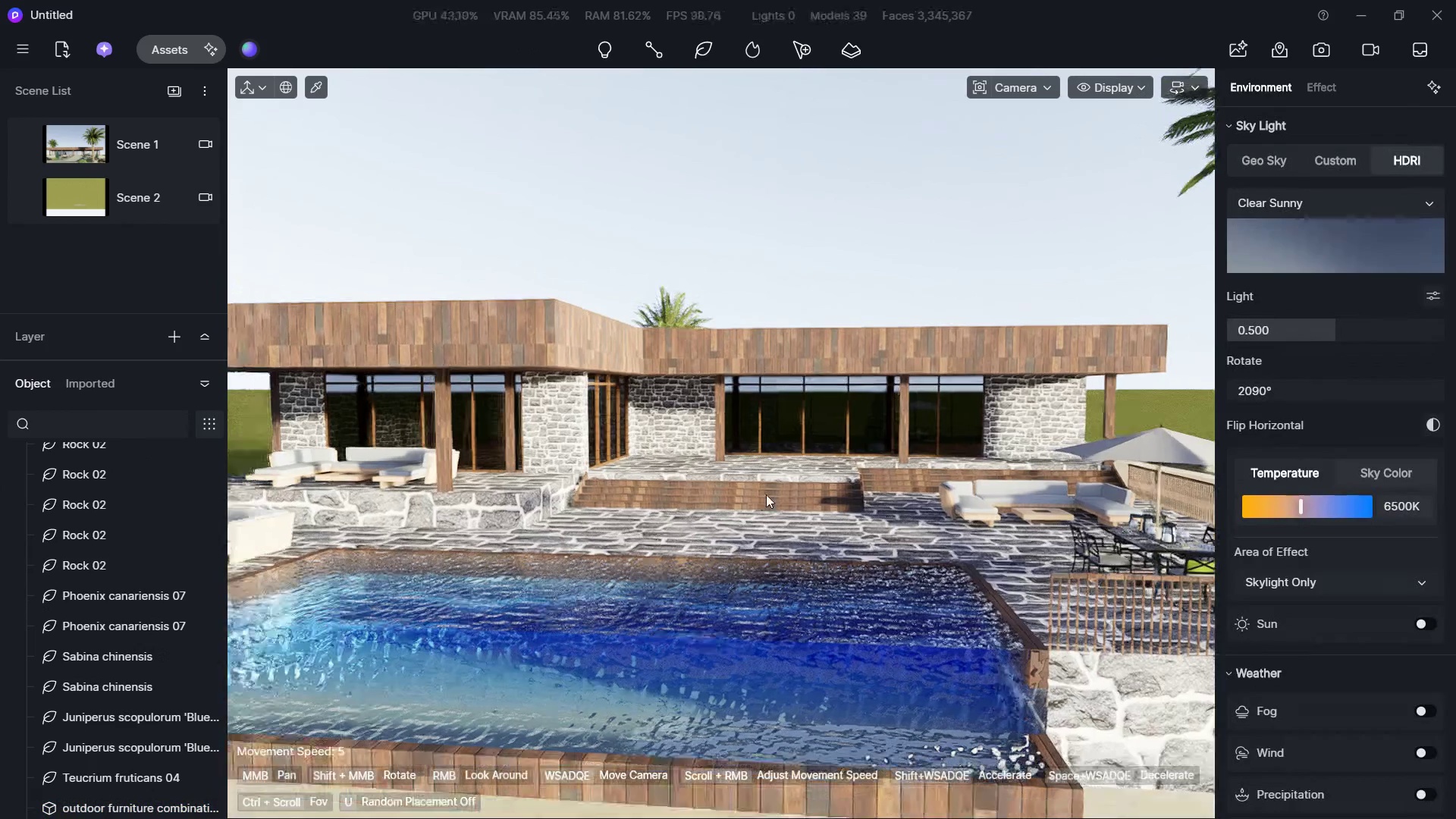 
hold_key(key=ShiftLeft, duration=0.45)
triple_click([773, 492])
 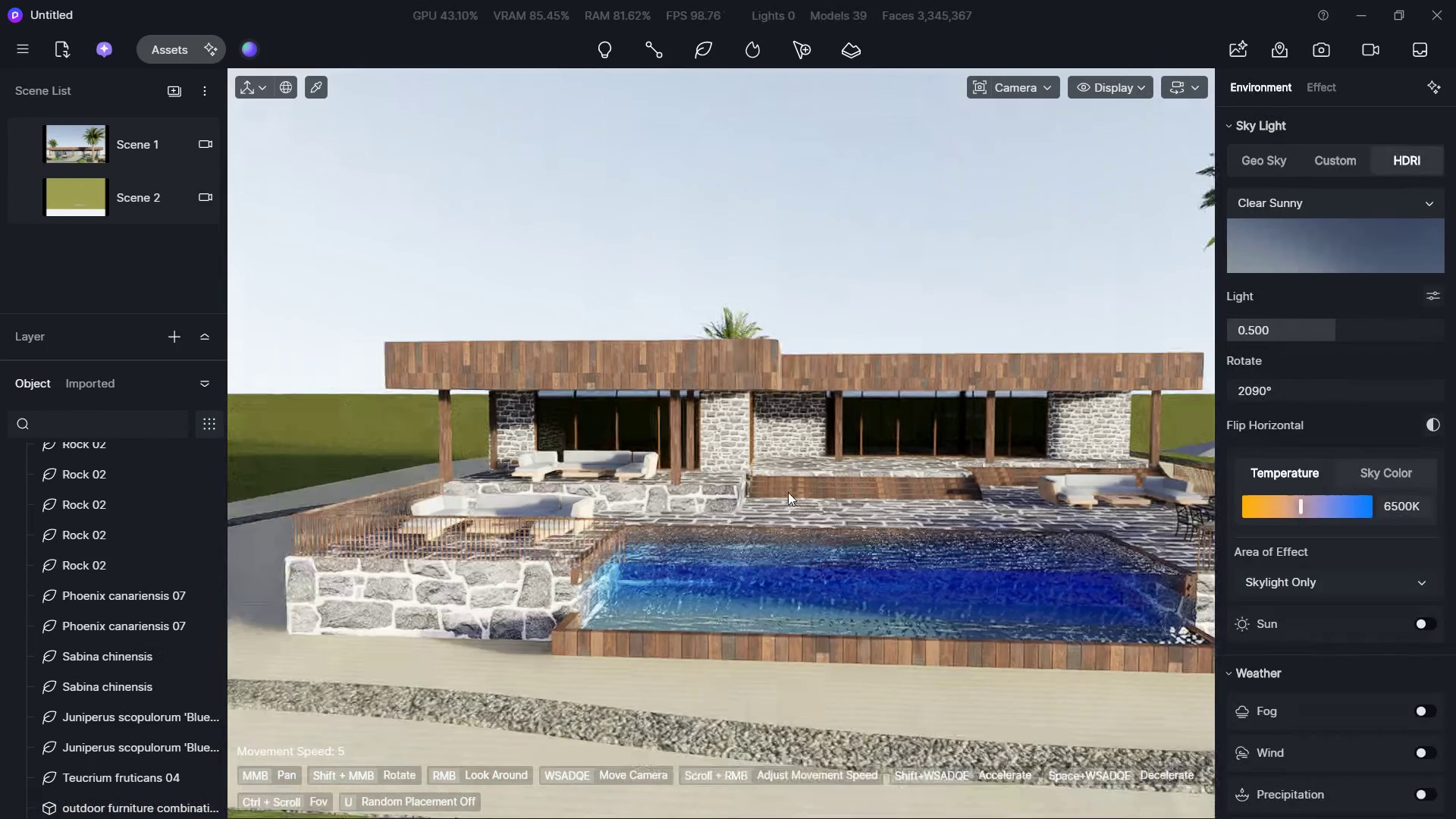 
triple_click([773, 492])
 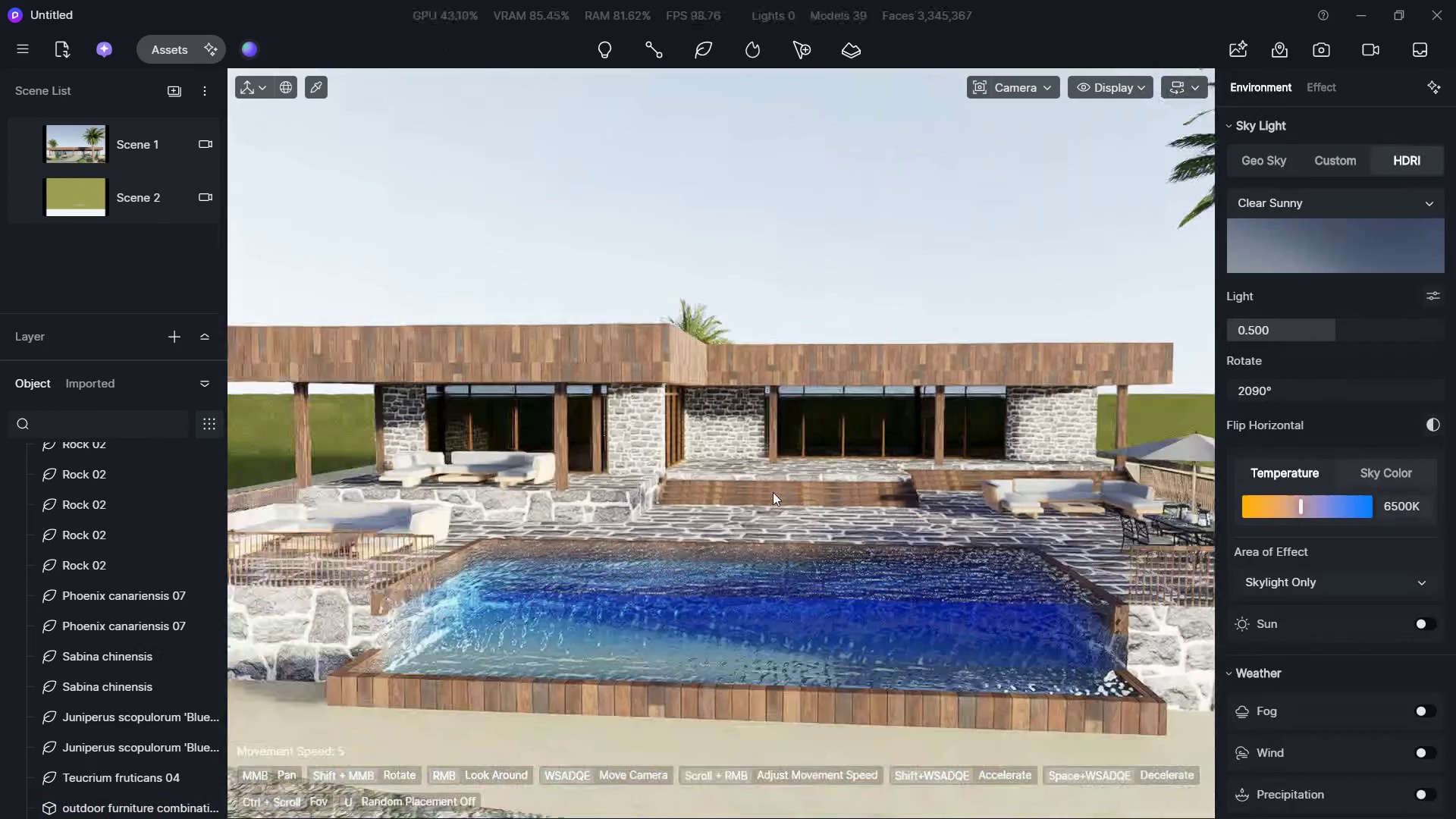 
triple_click([773, 492])
 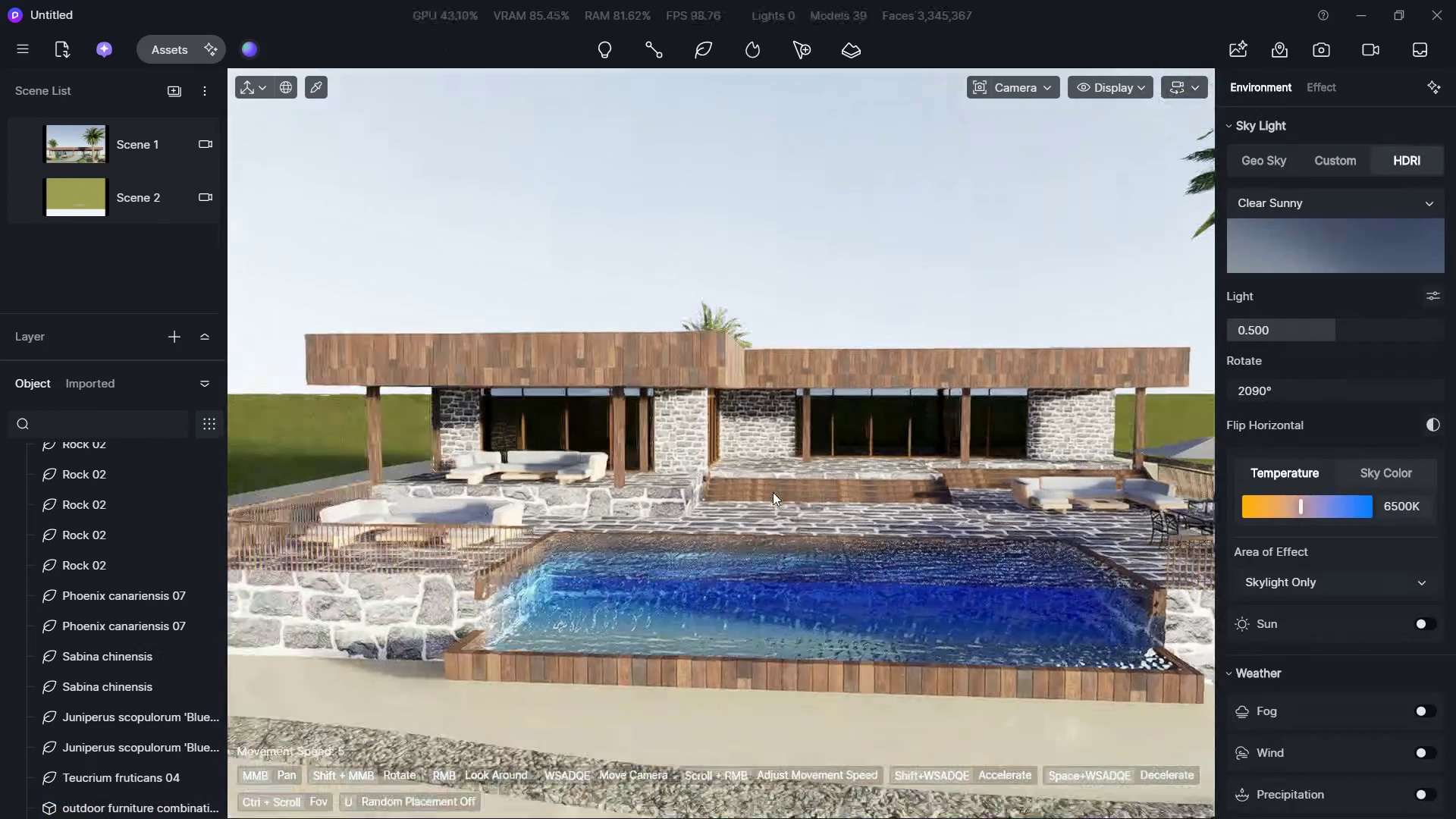 
triple_click([773, 492])
 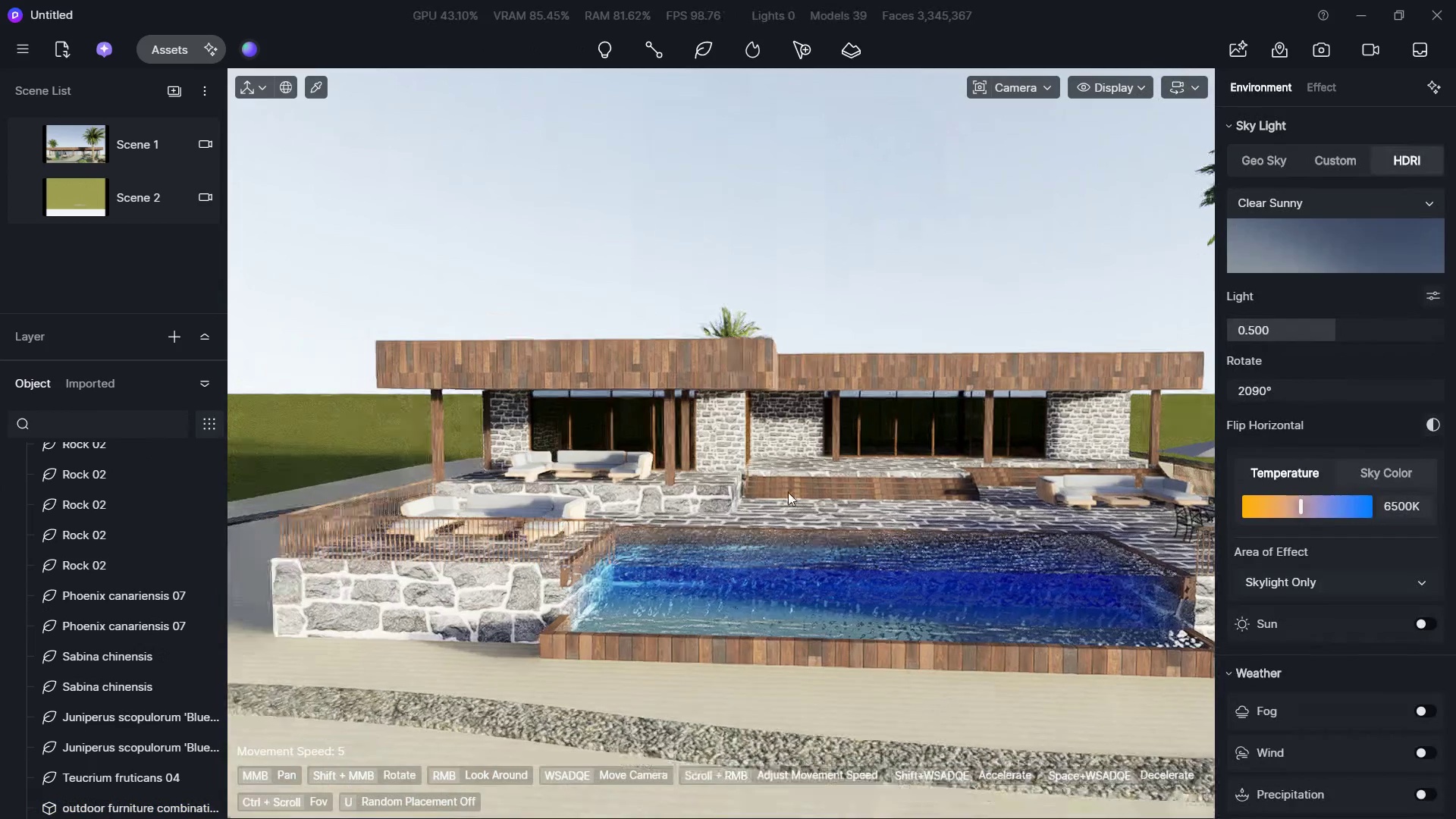 
key(A)
 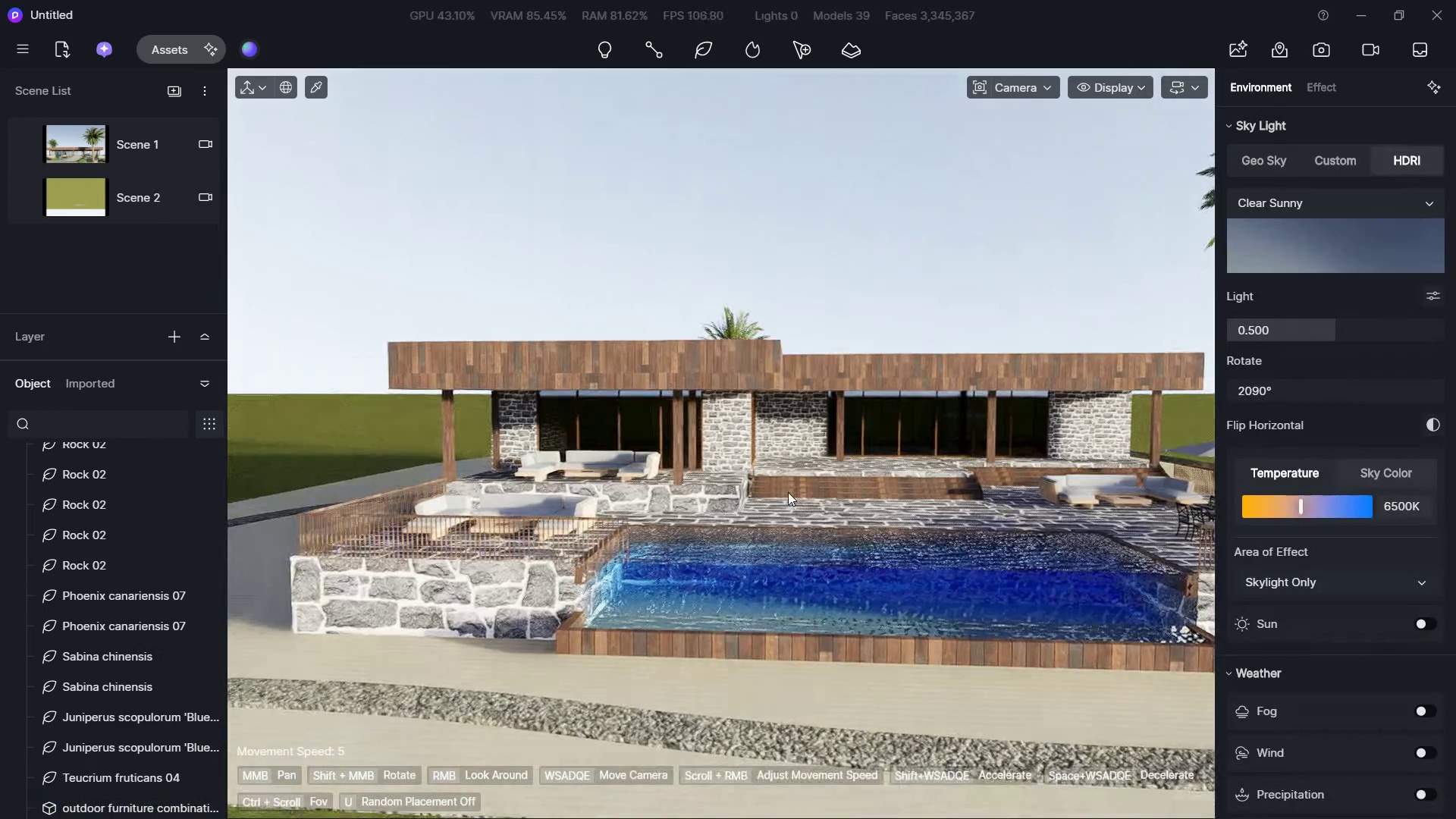 
hold_key(key=D, duration=0.39)
 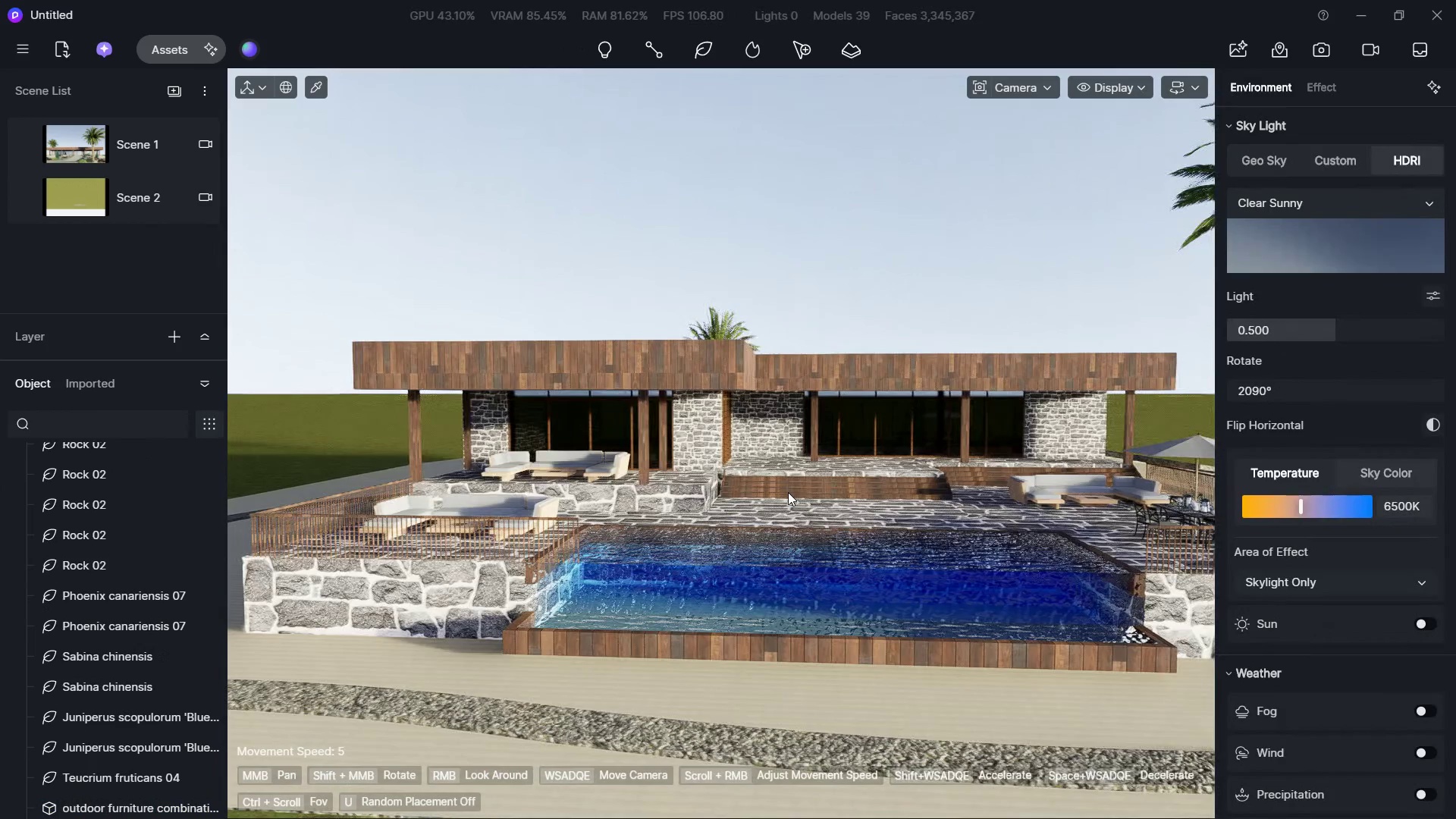 
double_click([788, 492])
 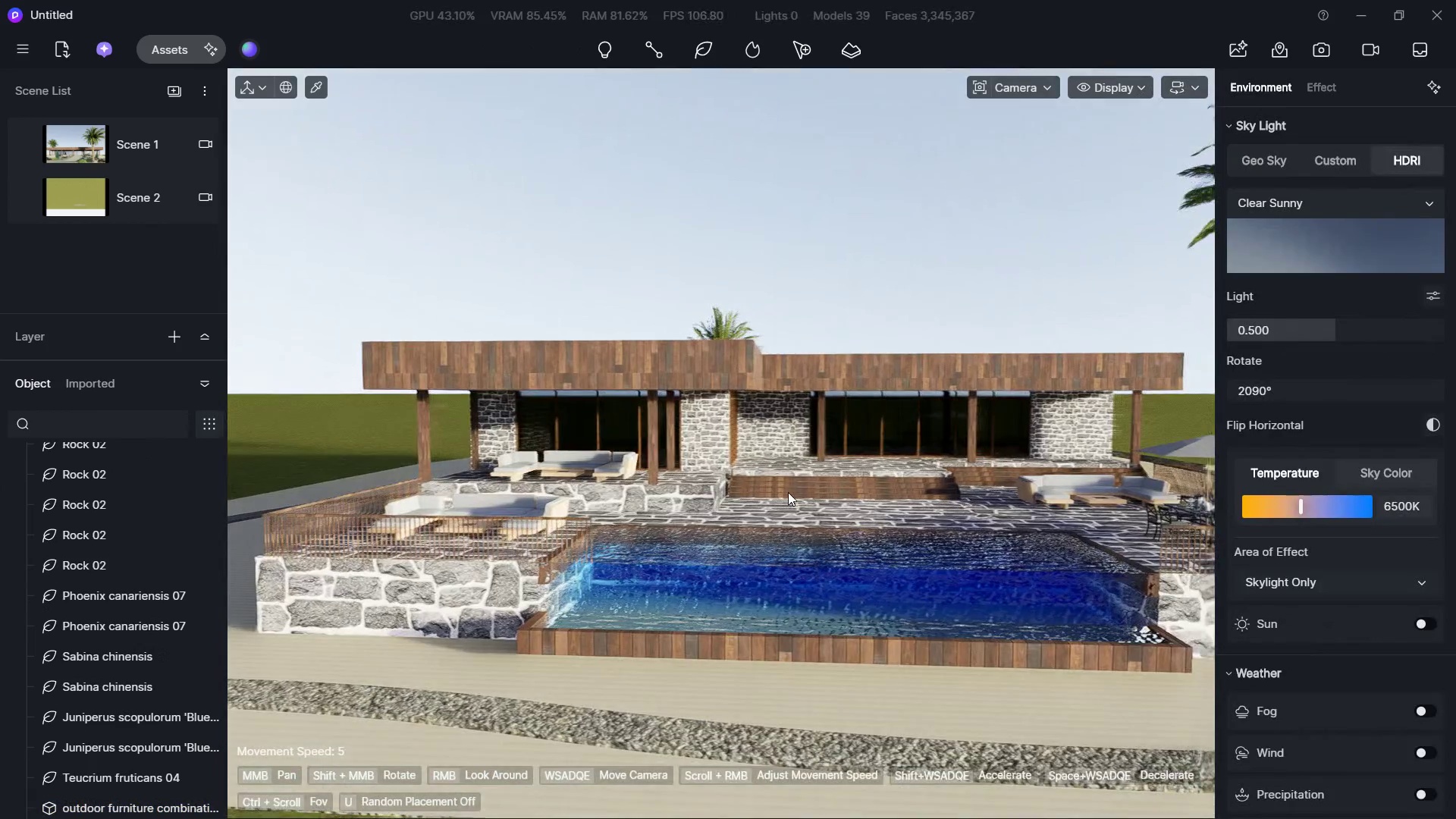 
triple_click([788, 492])
 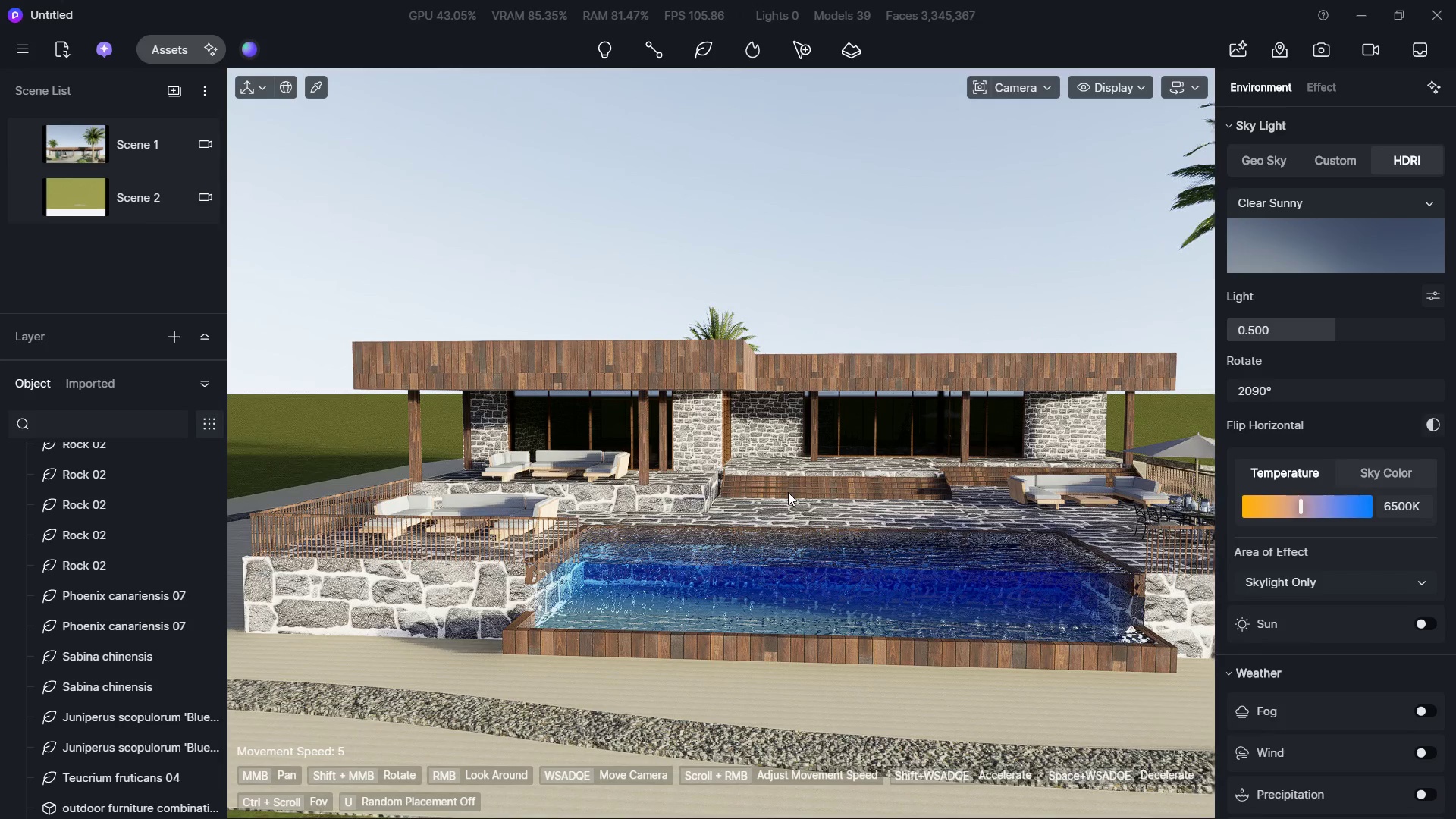 
wait(5.67)
 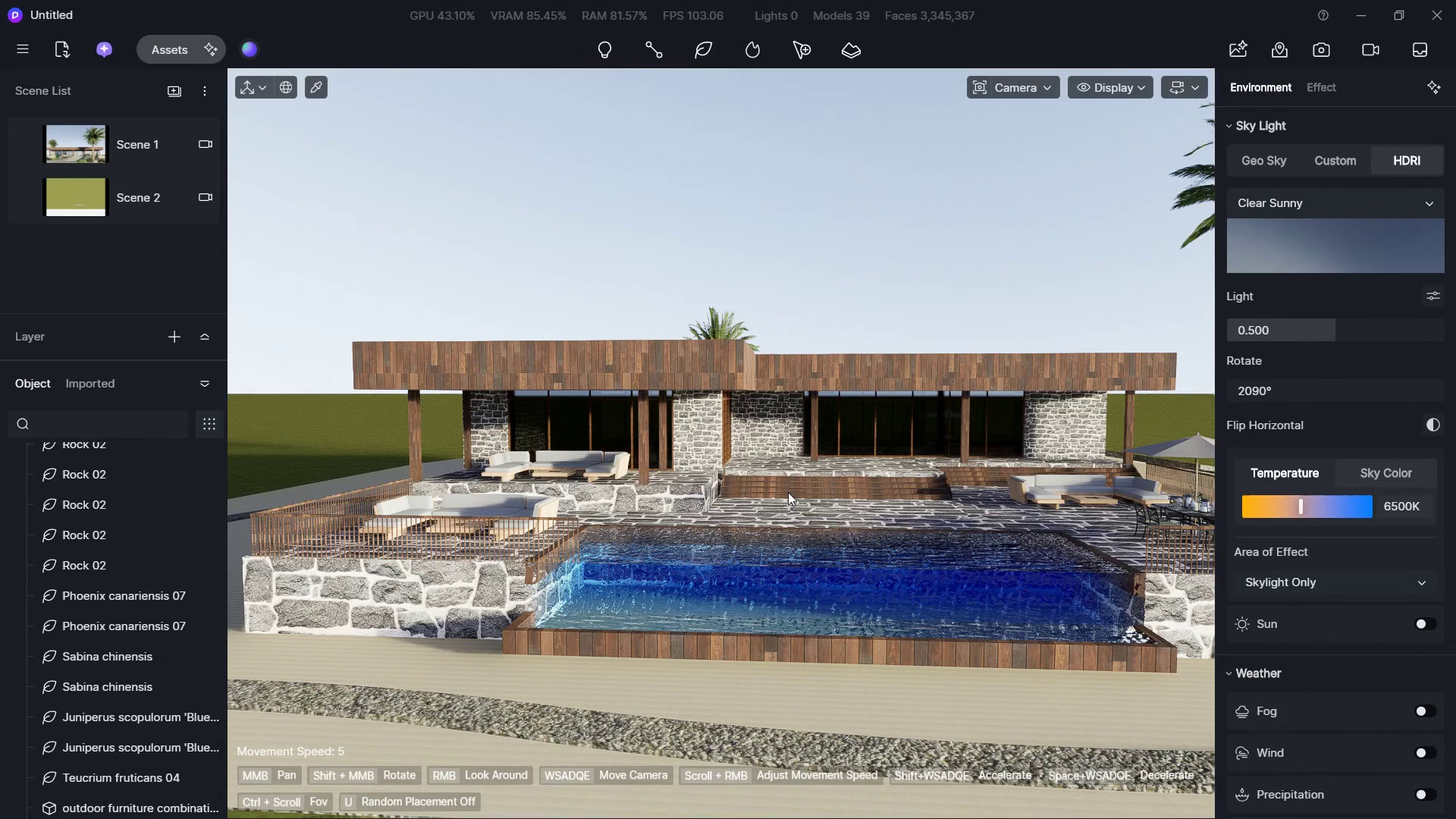 
hold_key(key=A, duration=1.31)
 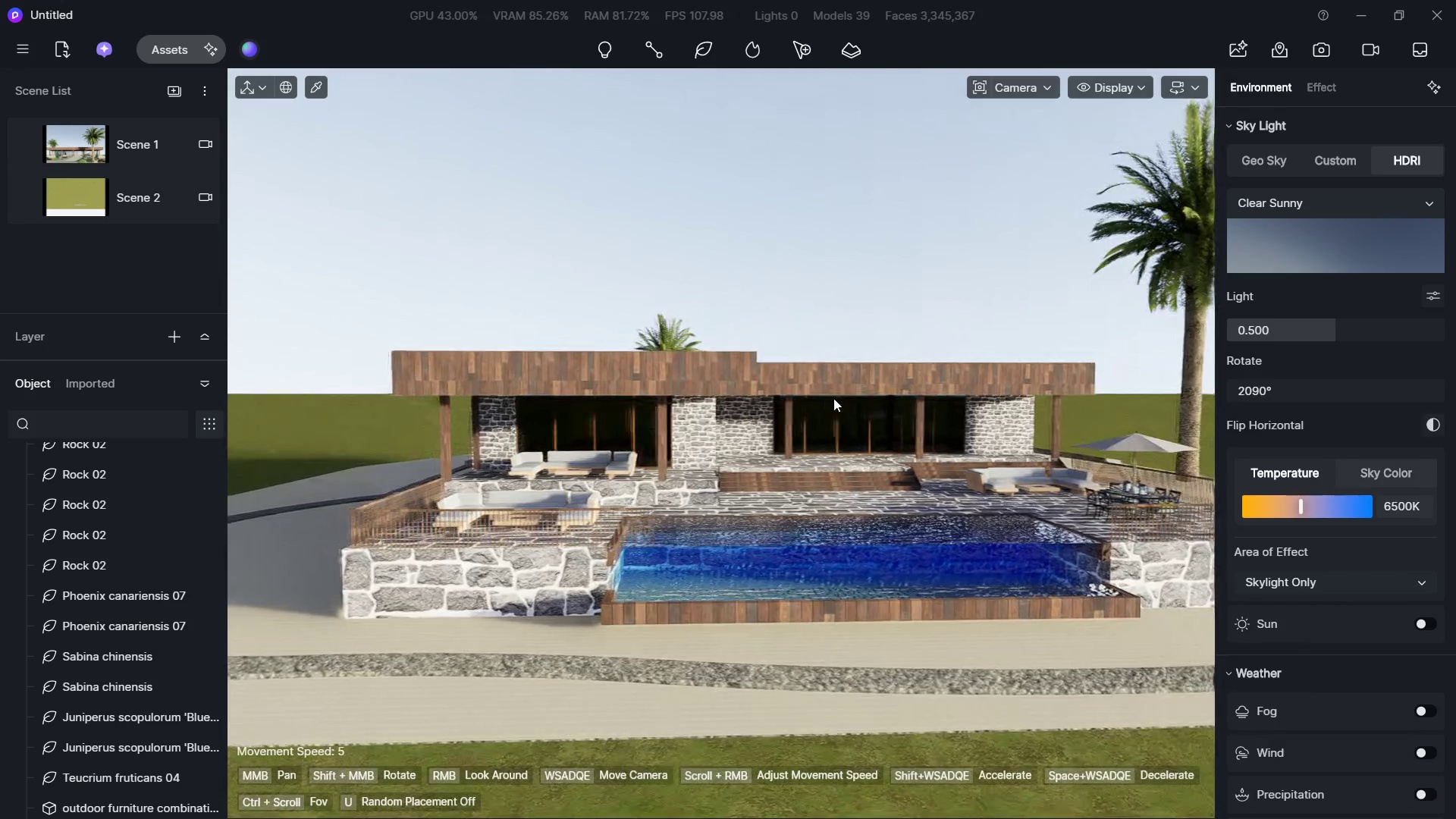 
hold_key(key=S, duration=1.03)
 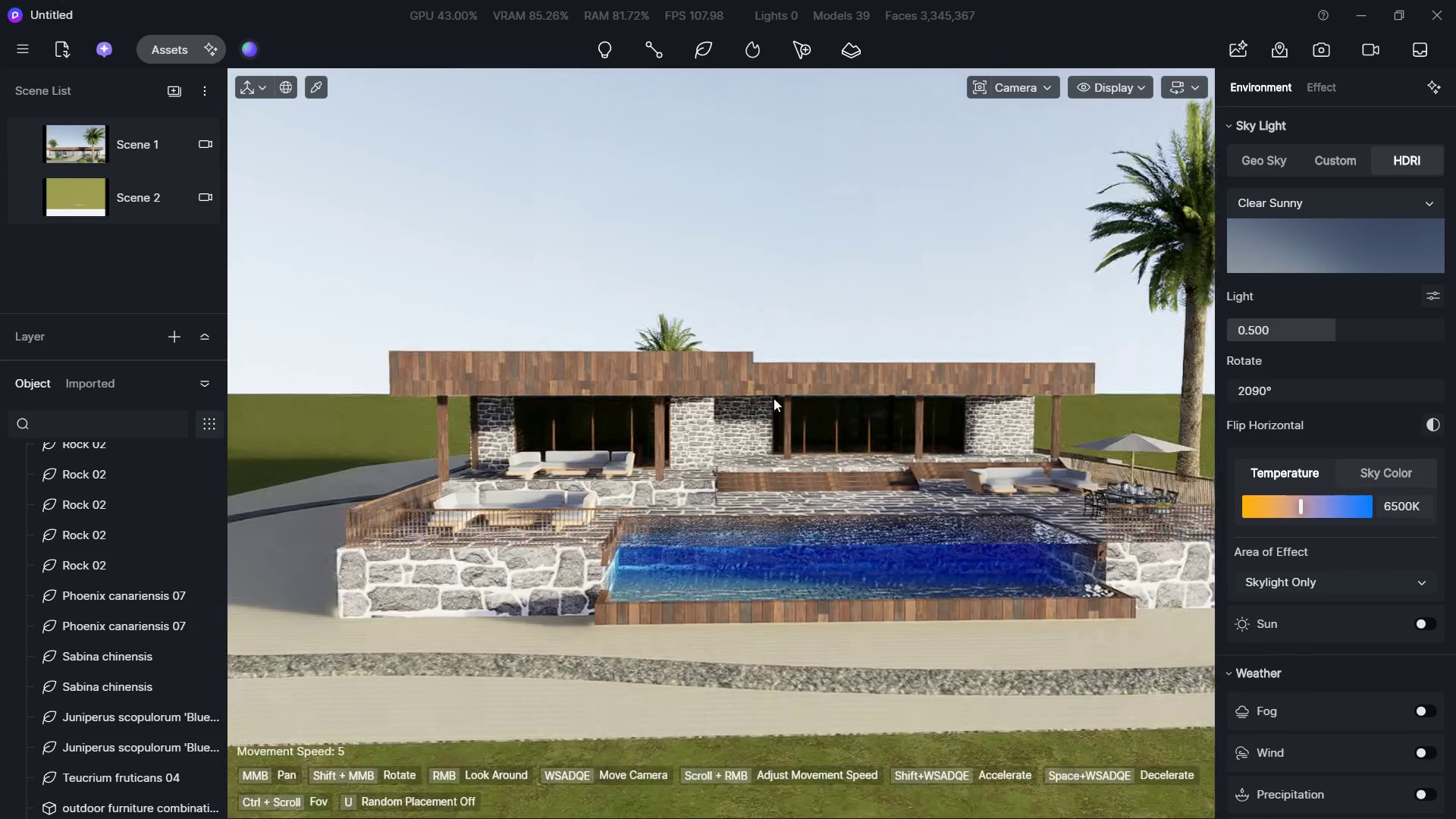 
hold_key(key=ShiftLeft, duration=0.8)
 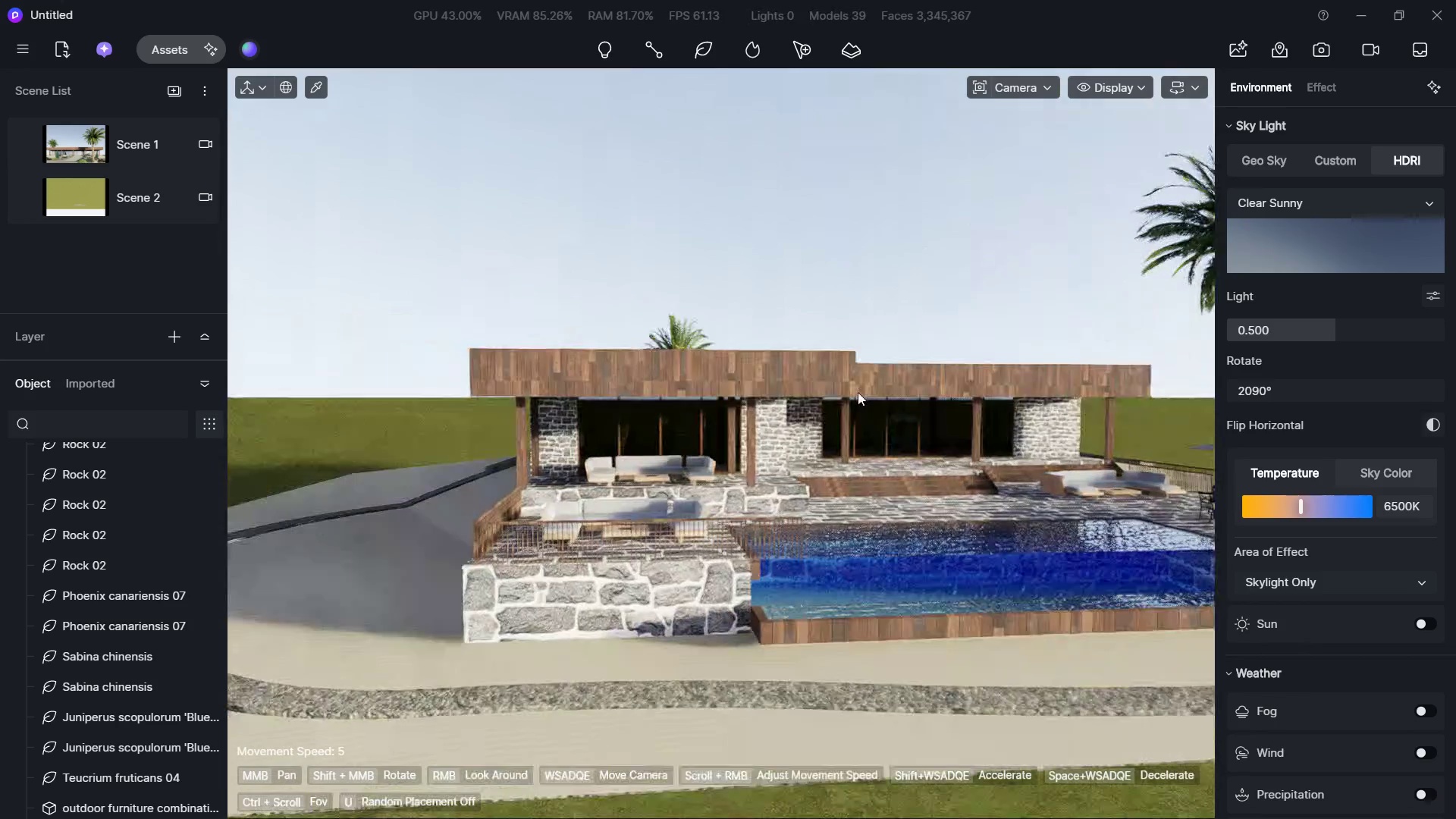 
hold_key(key=A, duration=0.45)
 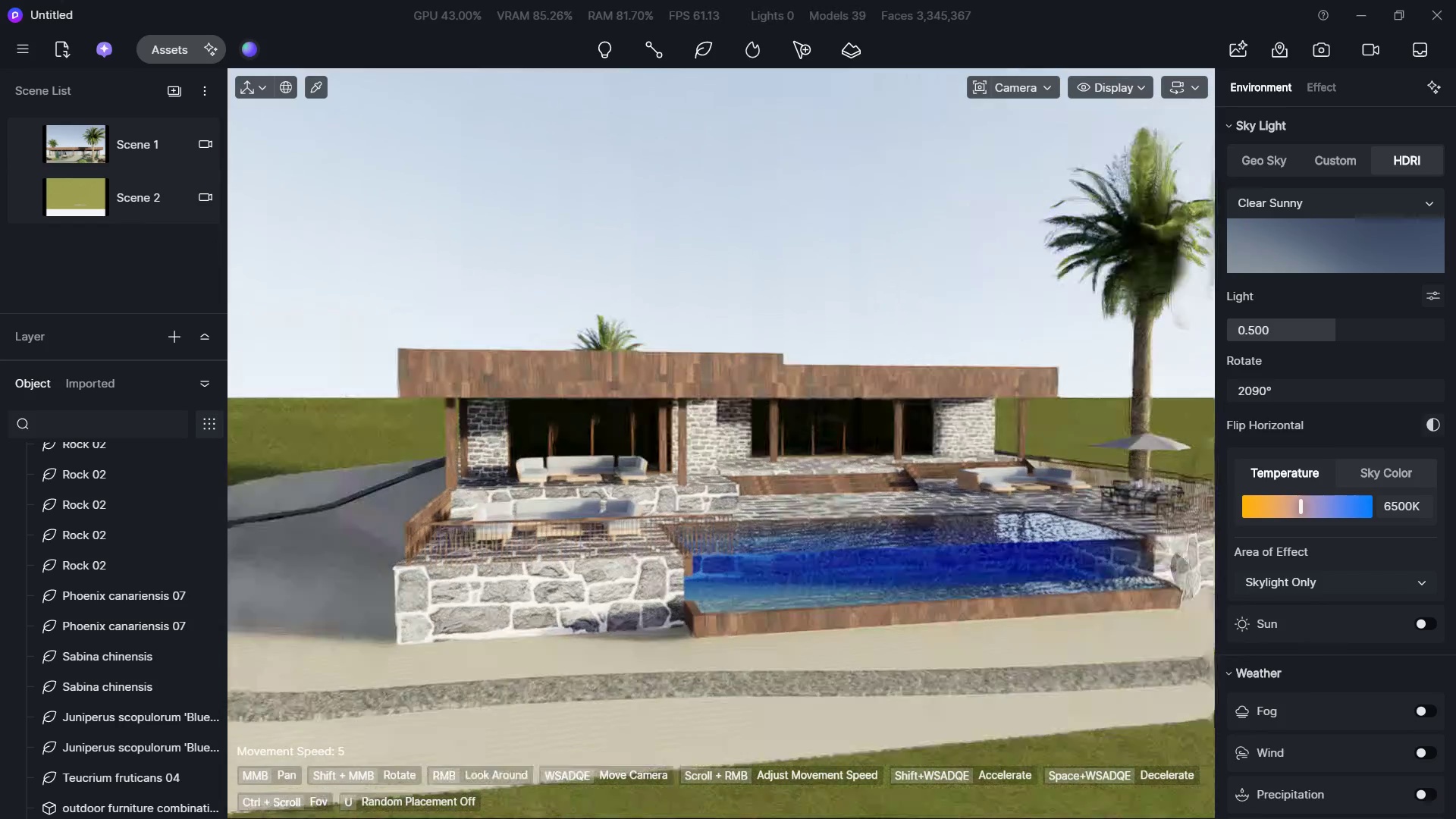 
triple_click([833, 398])
 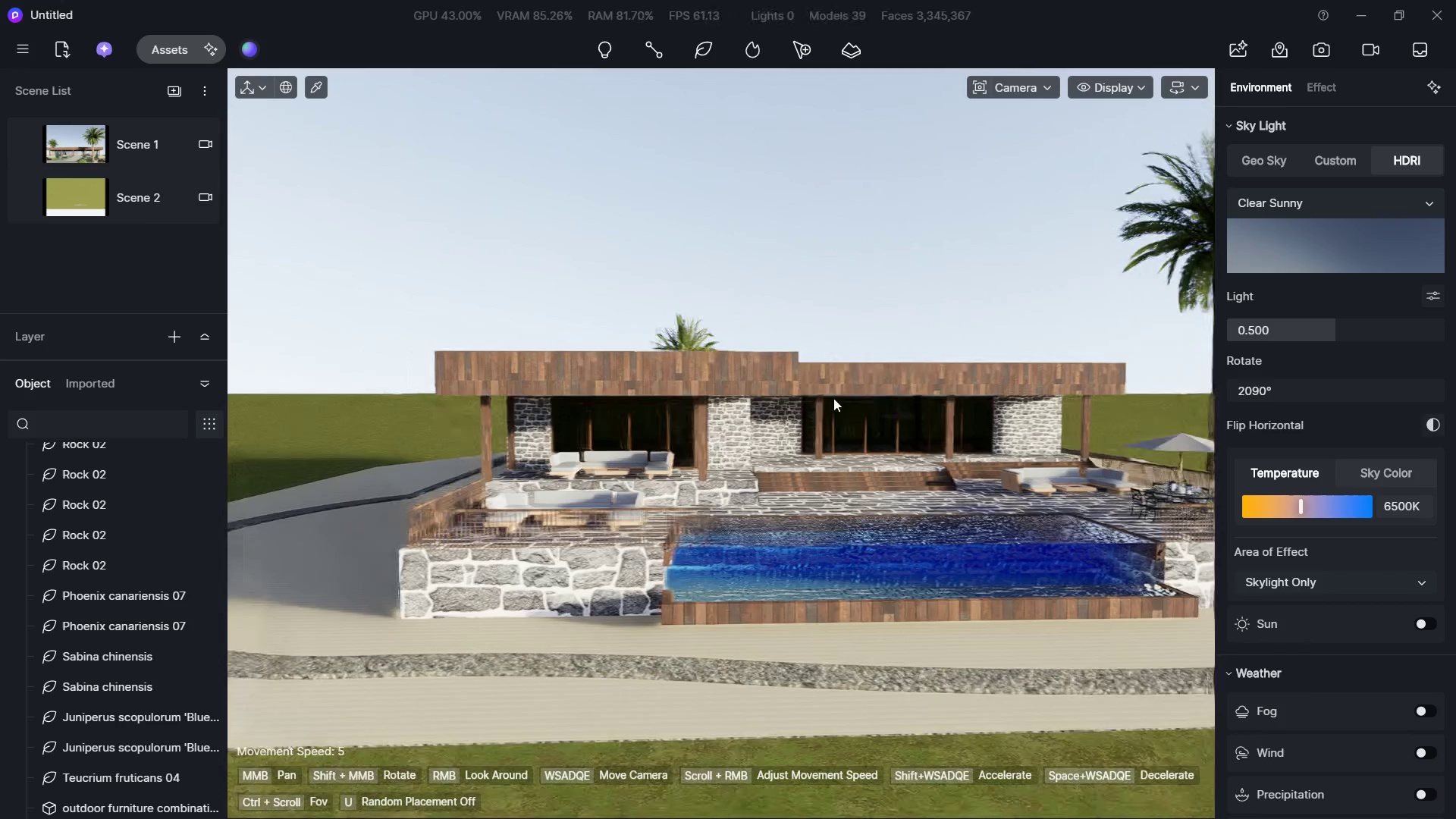 
triple_click([833, 398])
 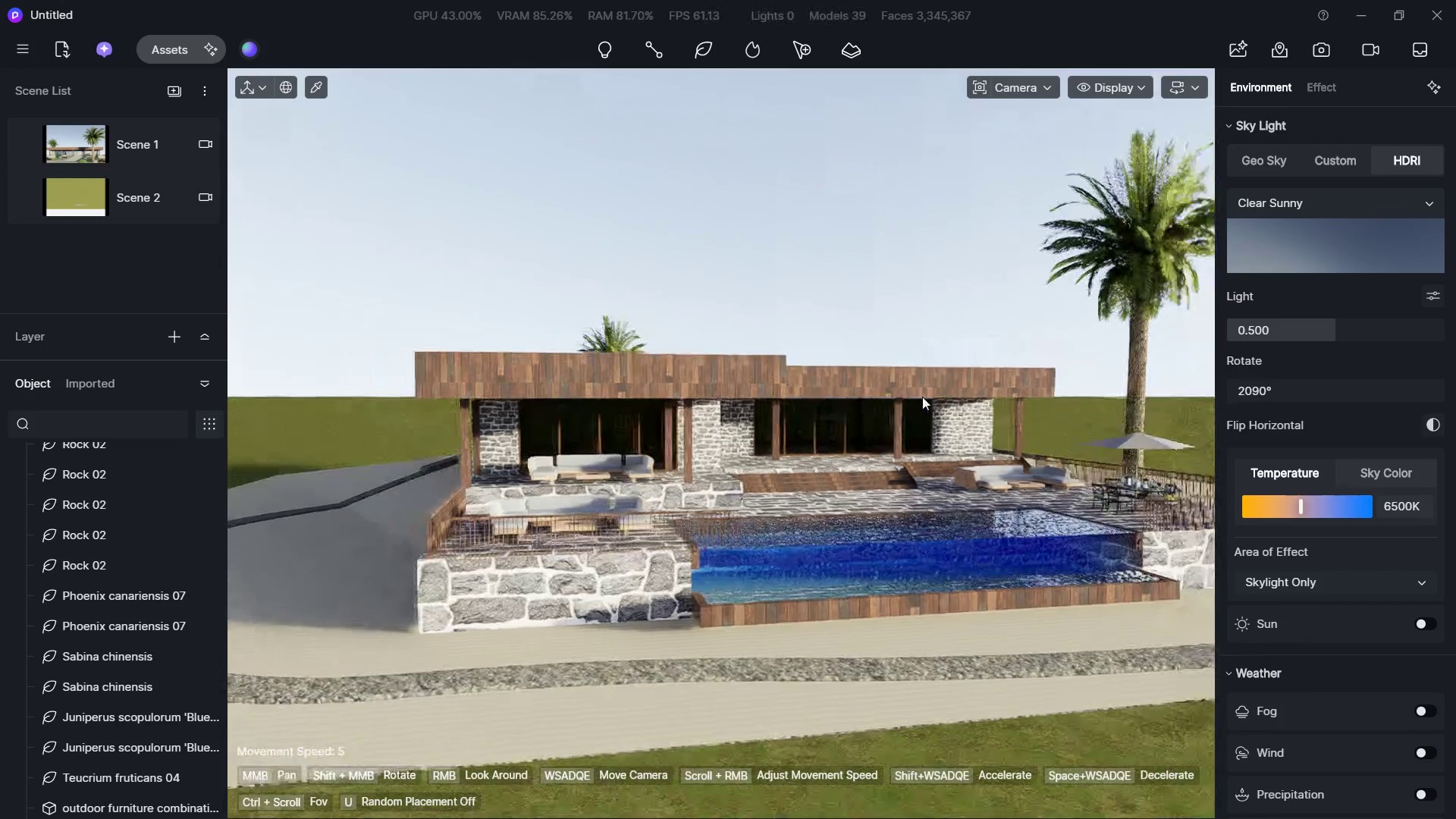 
key(Shift+W)
 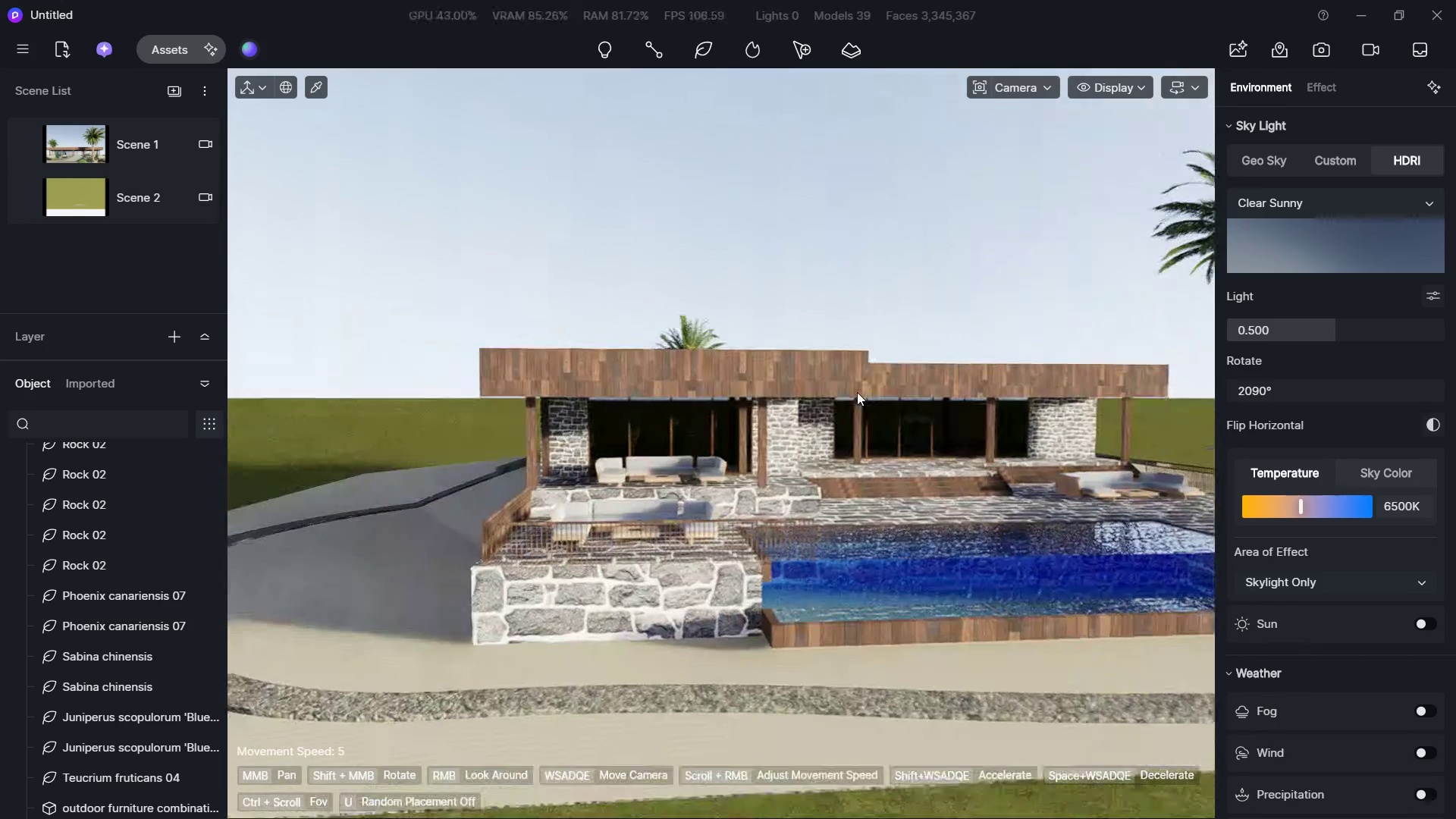 
hold_key(key=A, duration=2.2)
 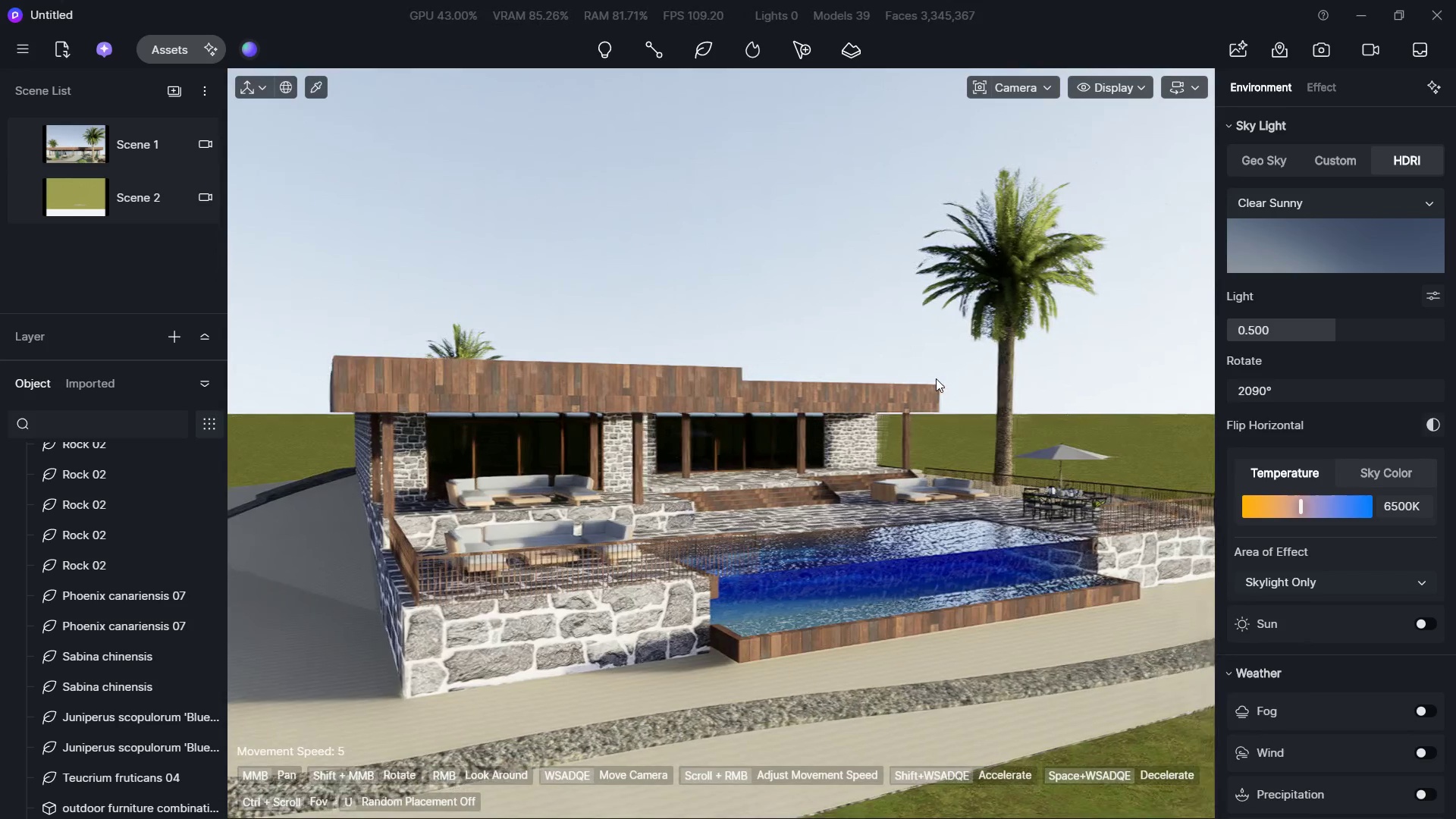 
hold_key(key=W, duration=0.47)
 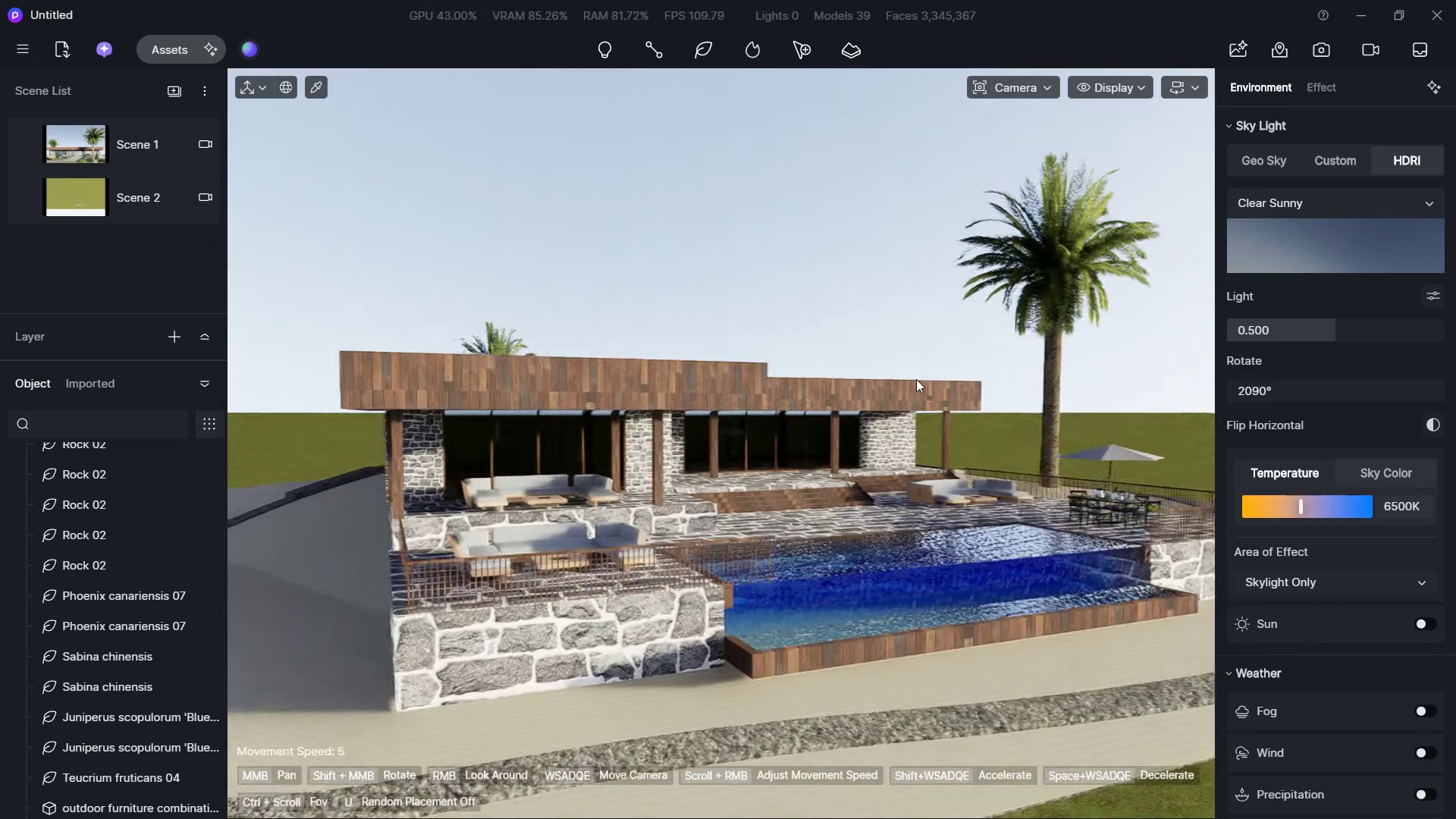 
hold_key(key=S, duration=0.45)
 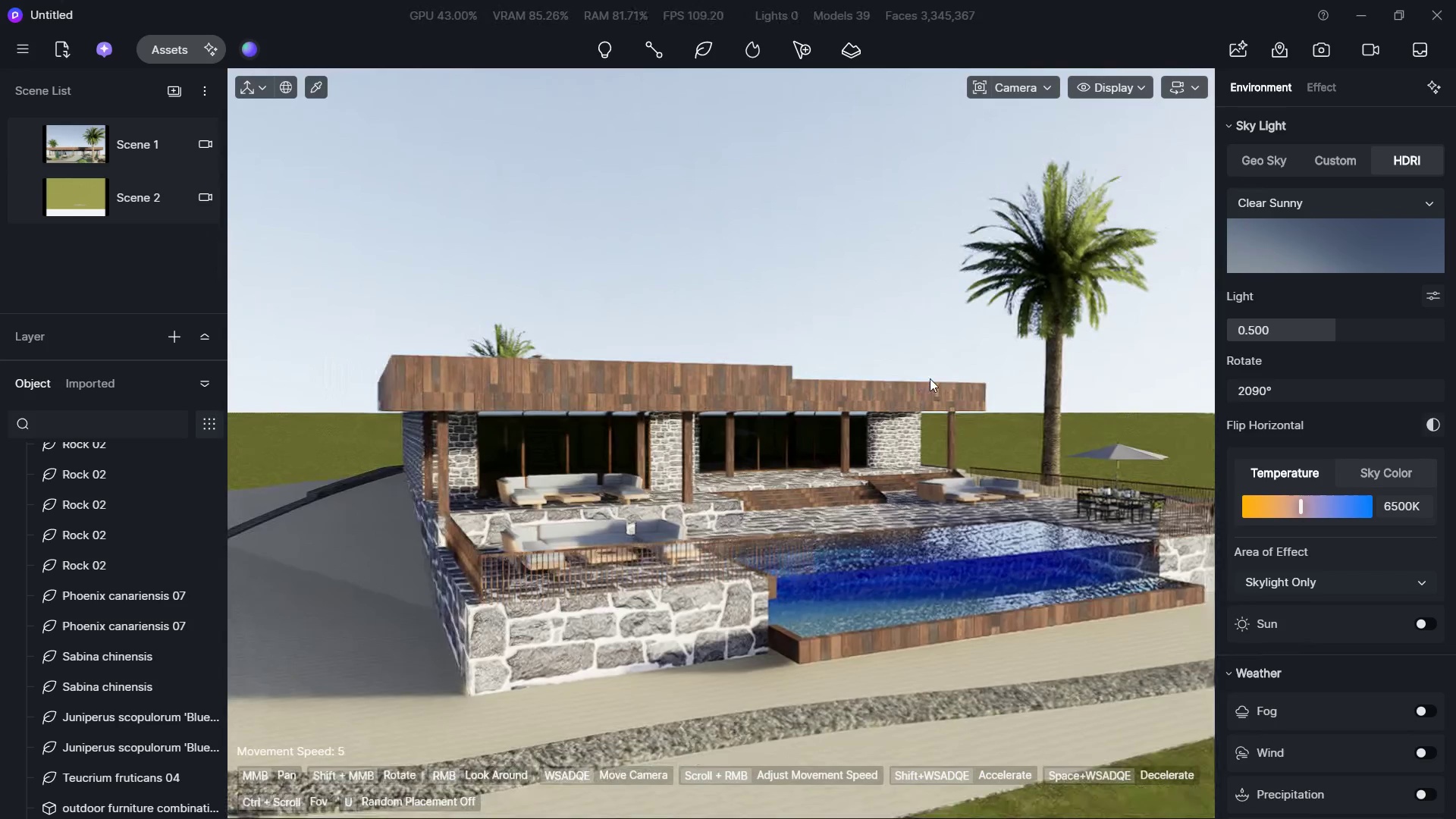 
hold_key(key=D, duration=0.33)
 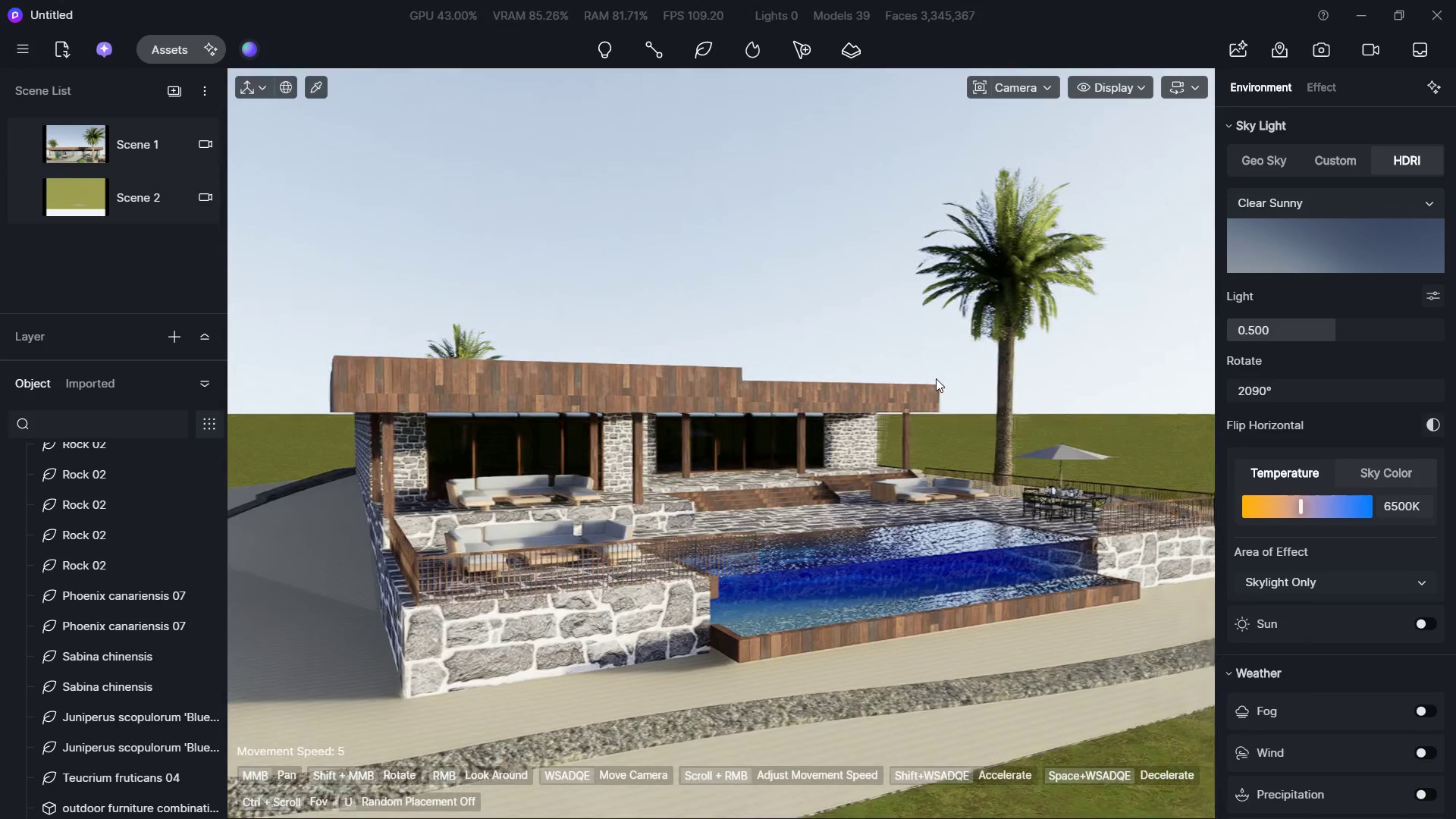 
hold_key(key=Q, duration=1.59)
 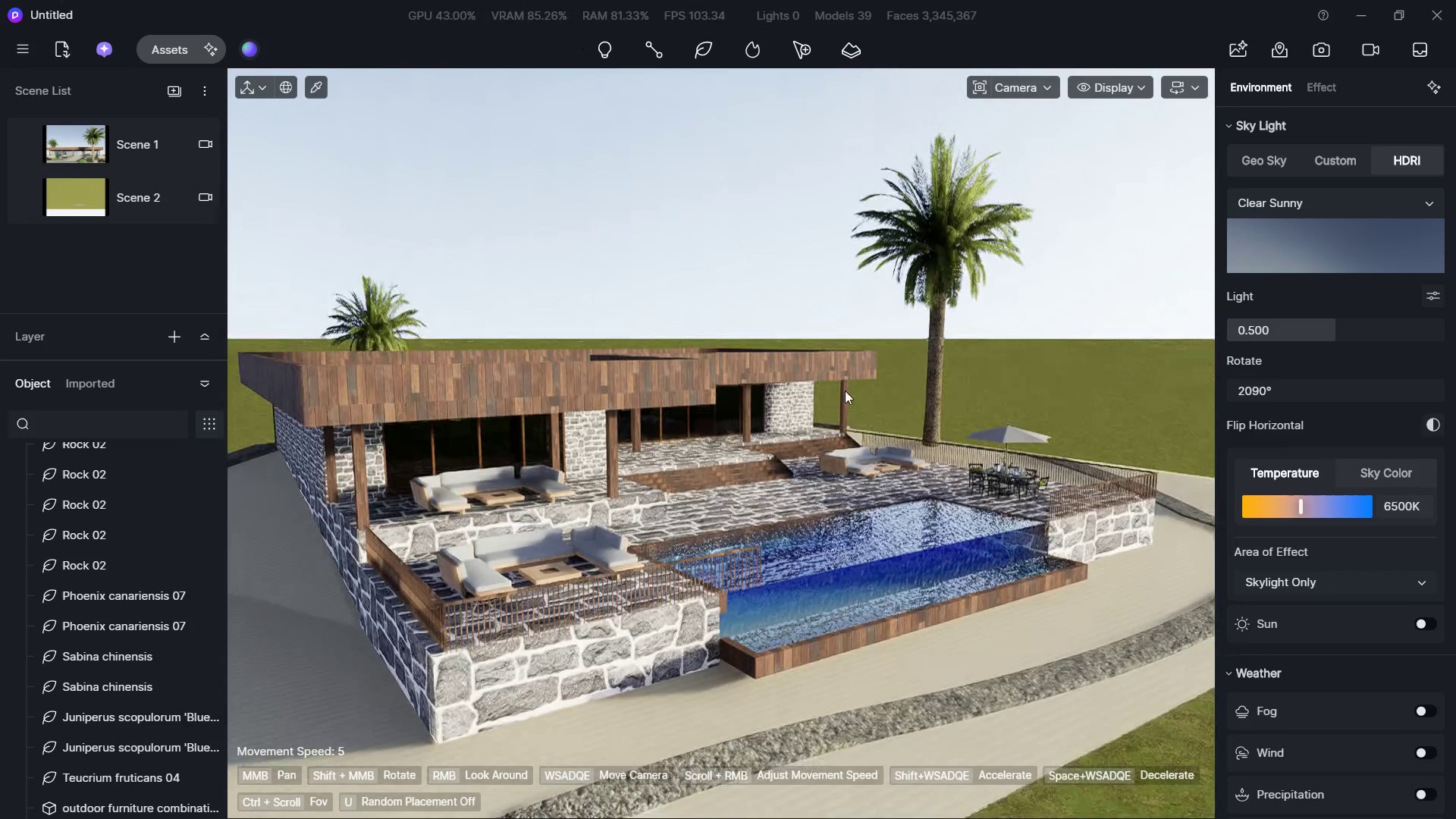 
hold_key(key=A, duration=0.97)
 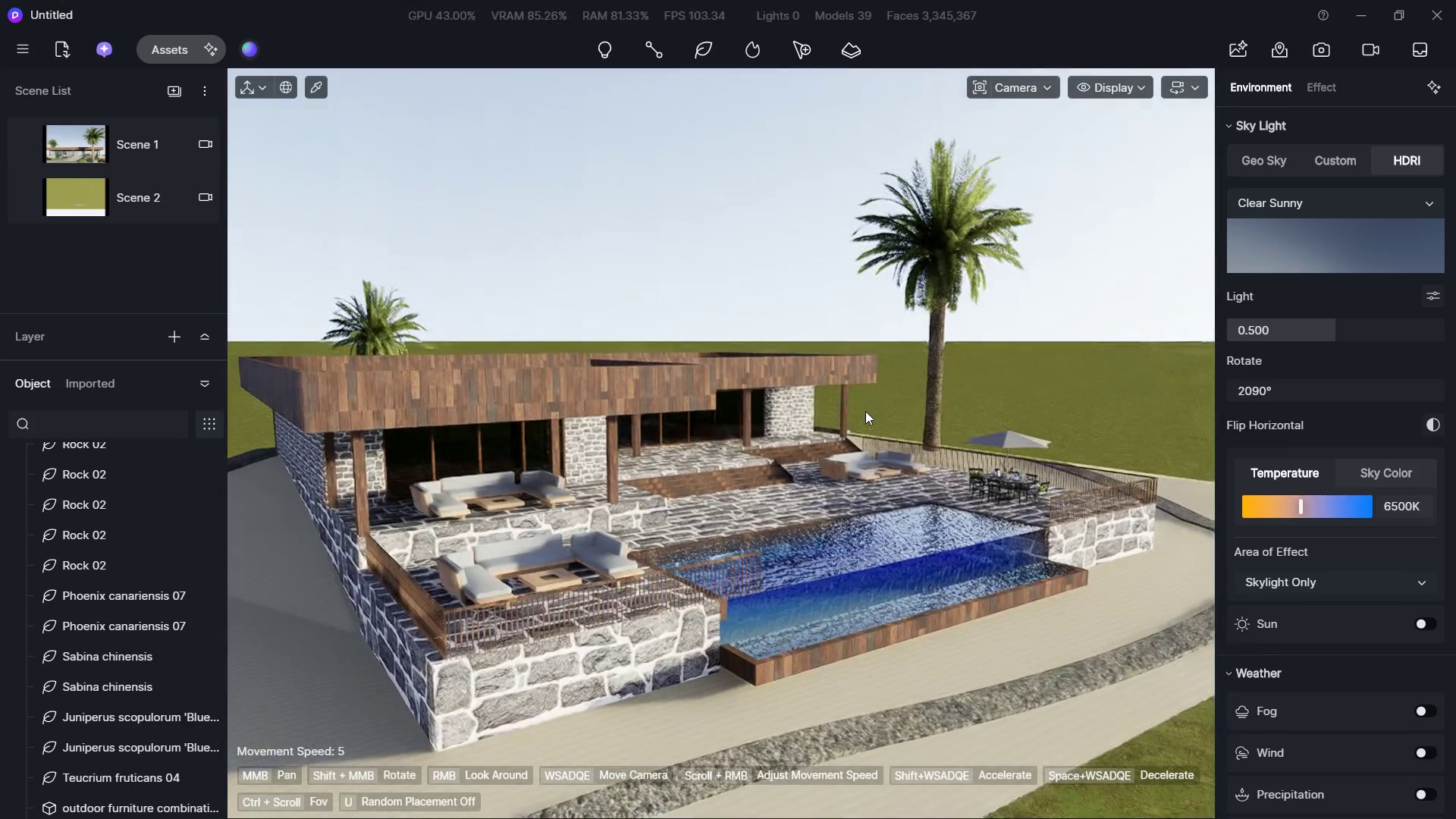 
hold_key(key=E, duration=1.16)
 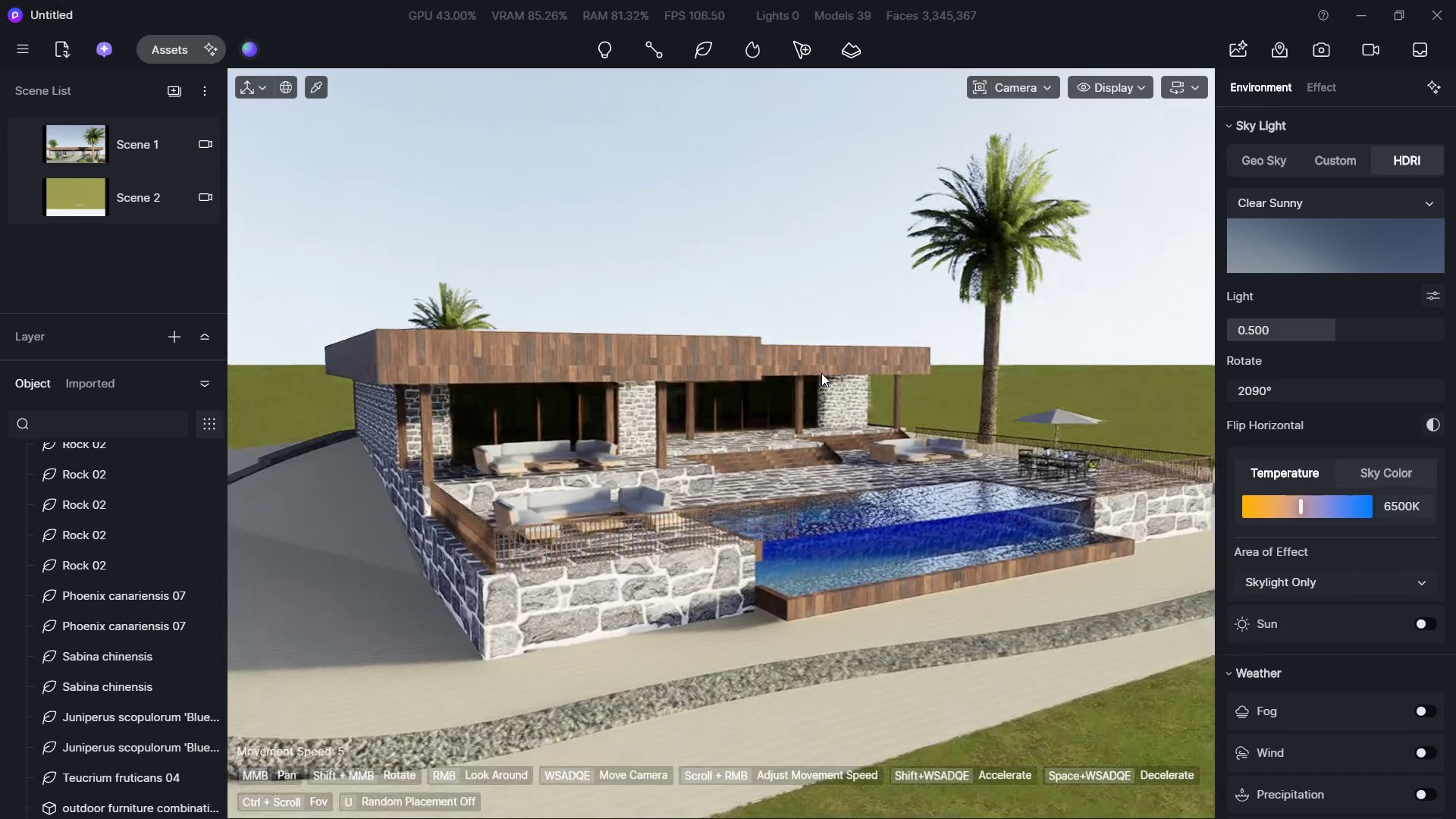 
right_click([845, 391])
 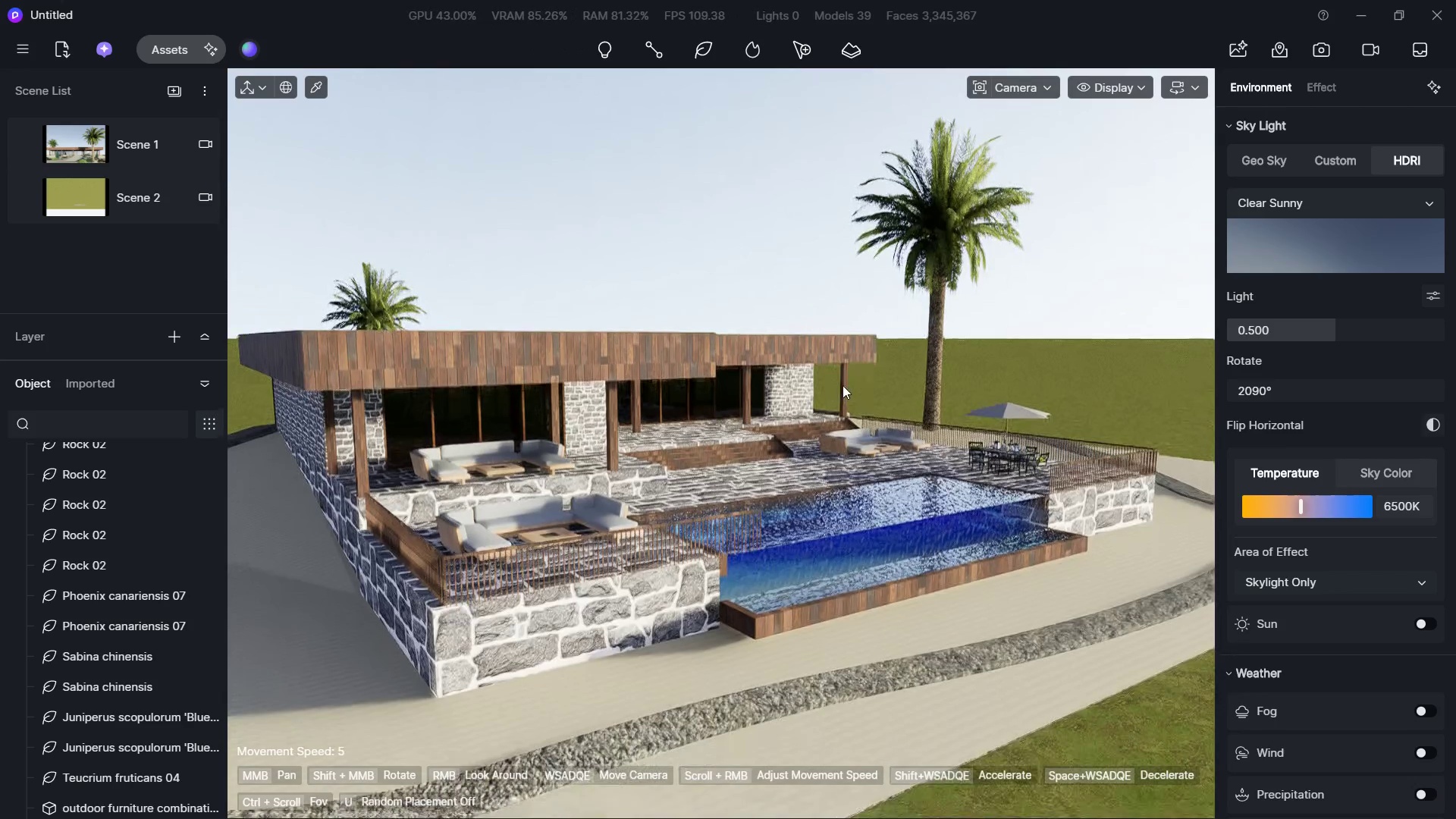 
hold_key(key=S, duration=0.39)
 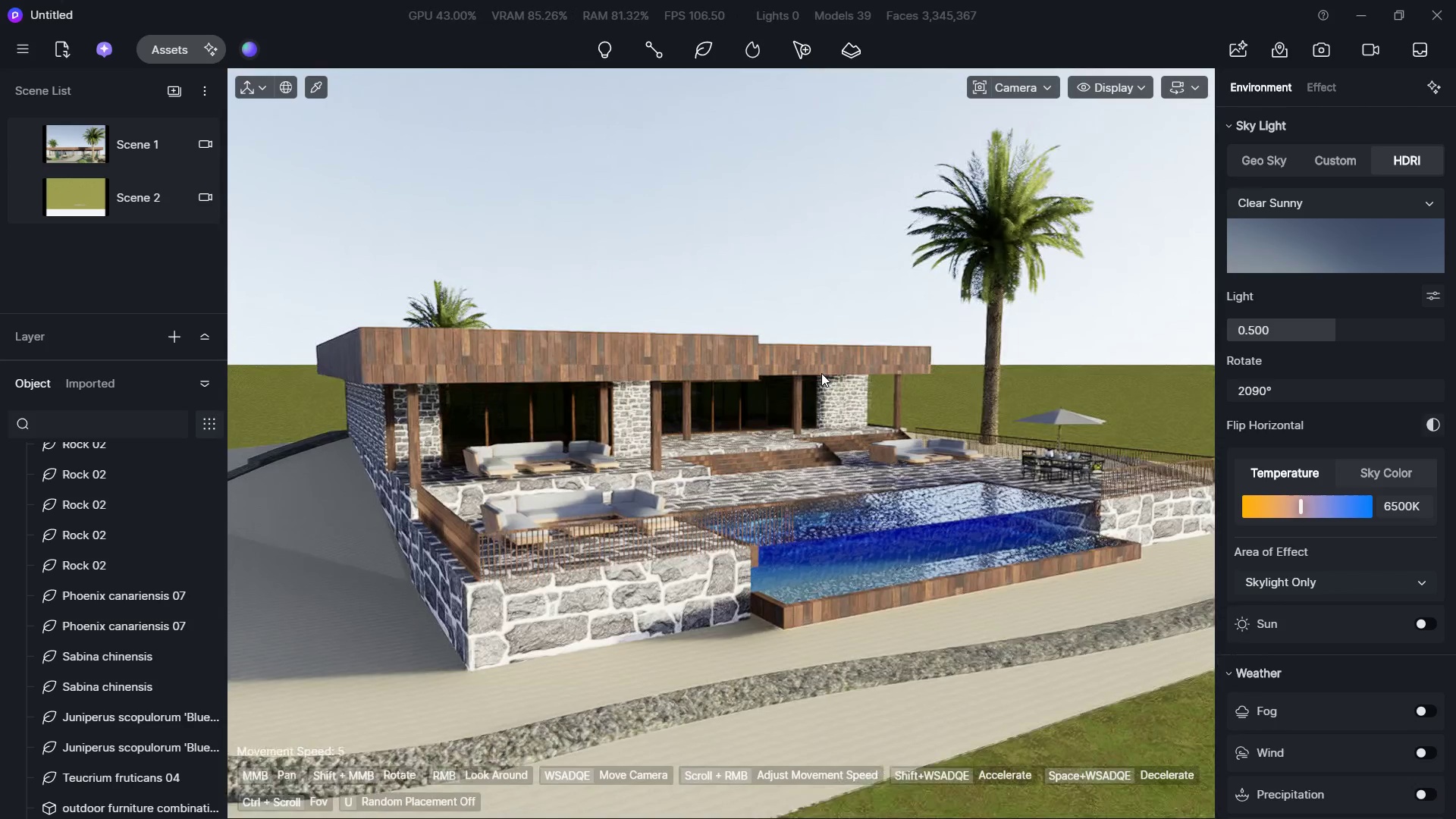 
key(D)
 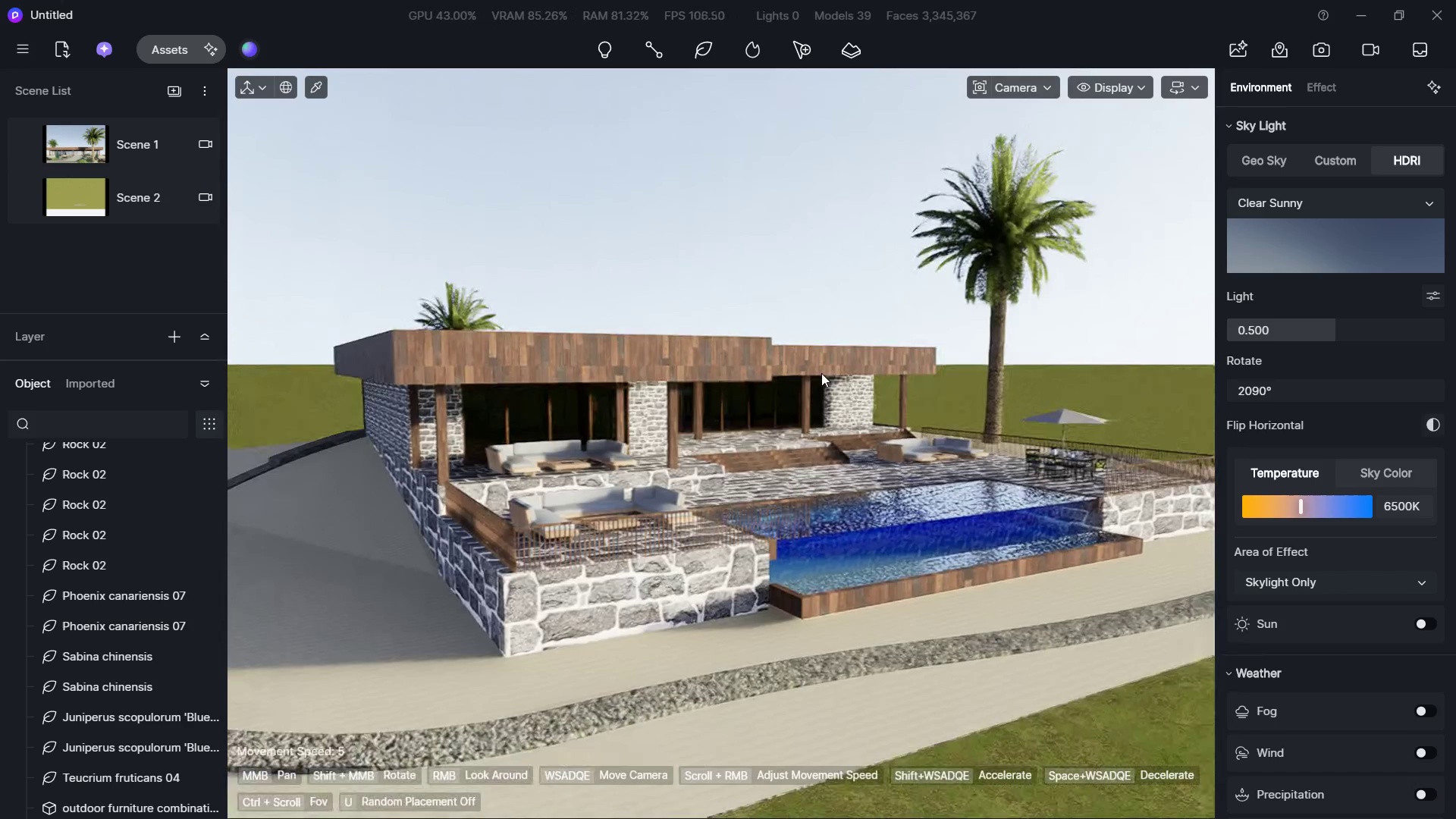 
hold_key(key=W, duration=0.36)
 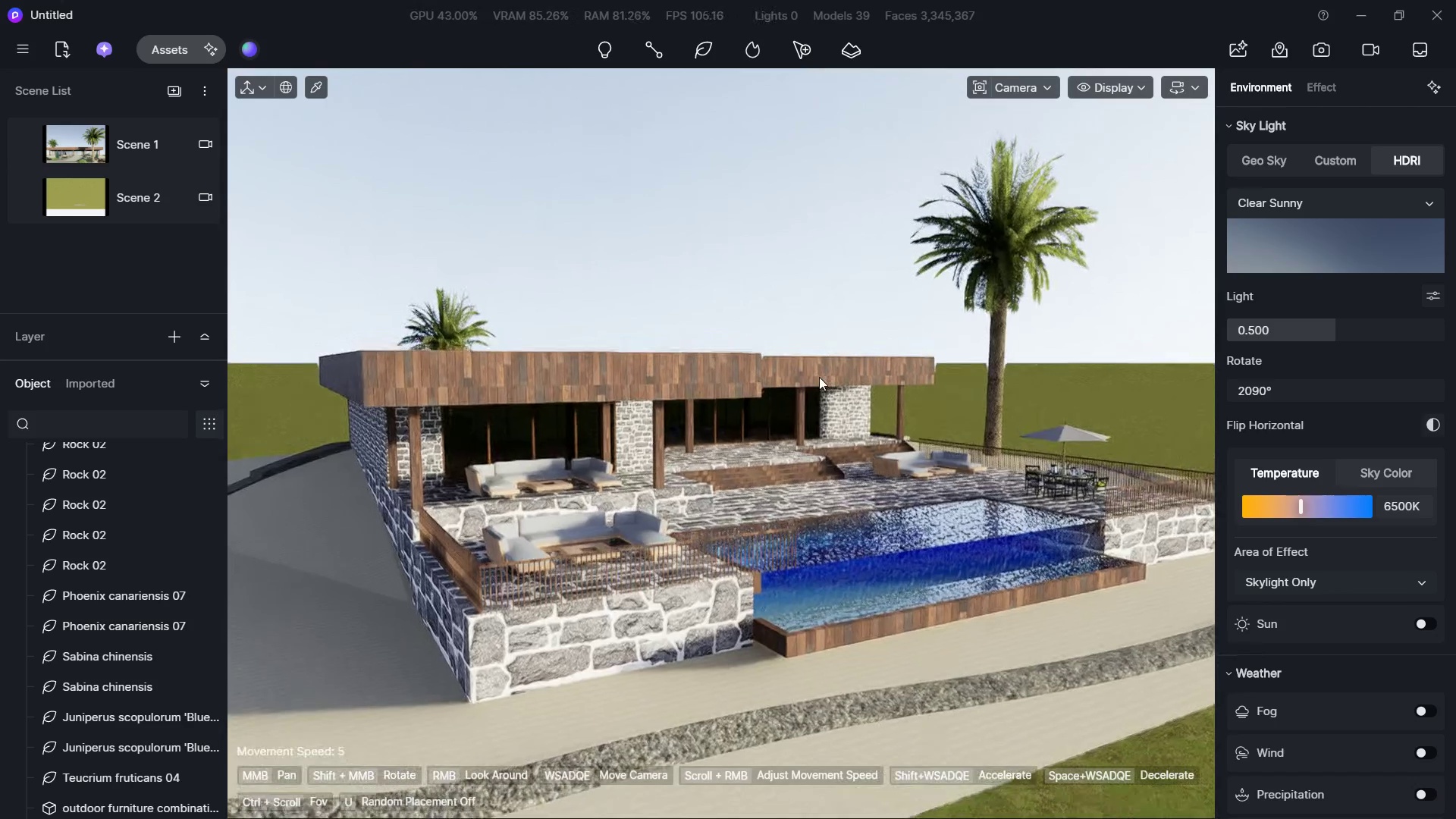 
triple_click([821, 373])
 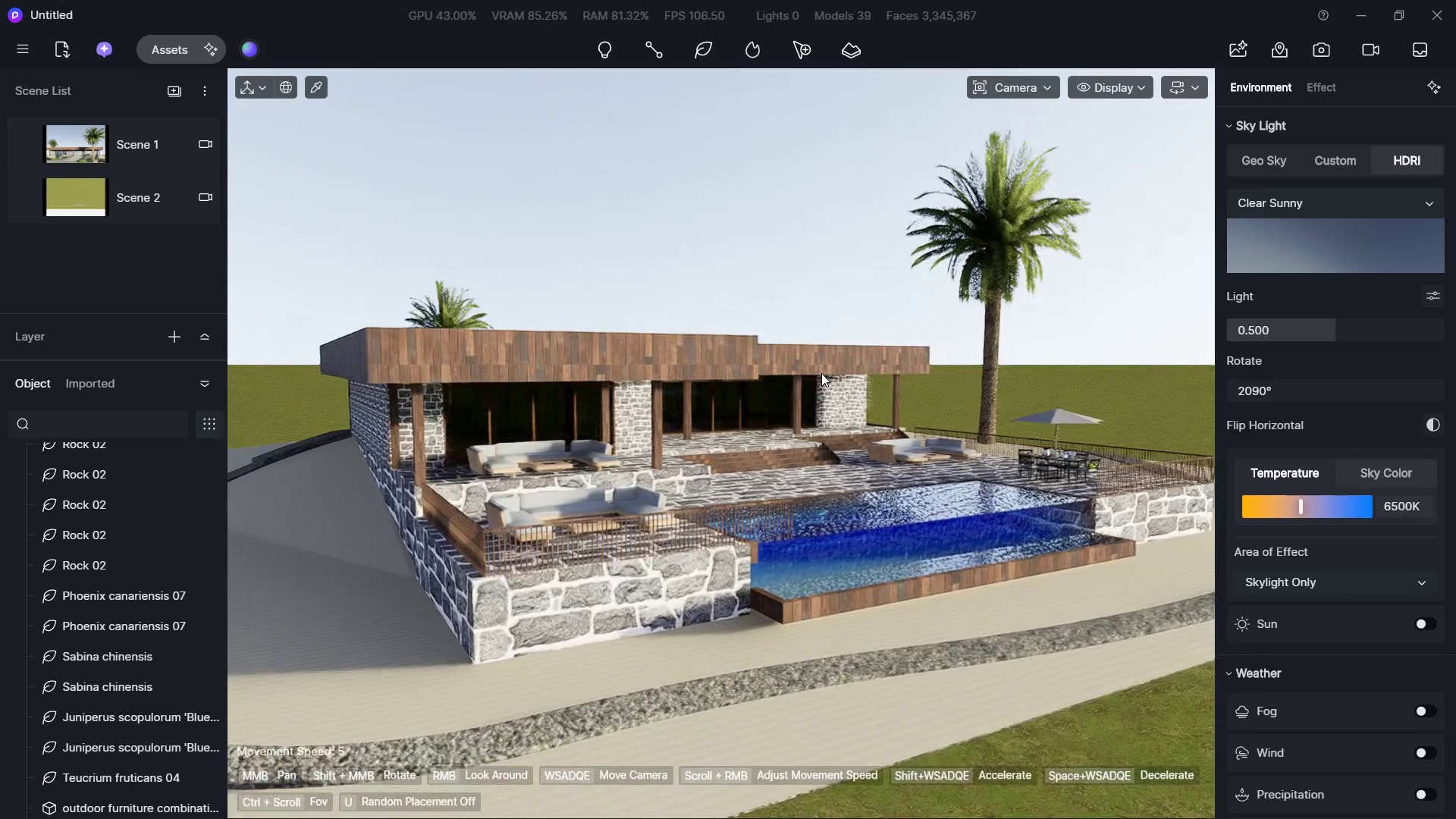 
triple_click([821, 373])
 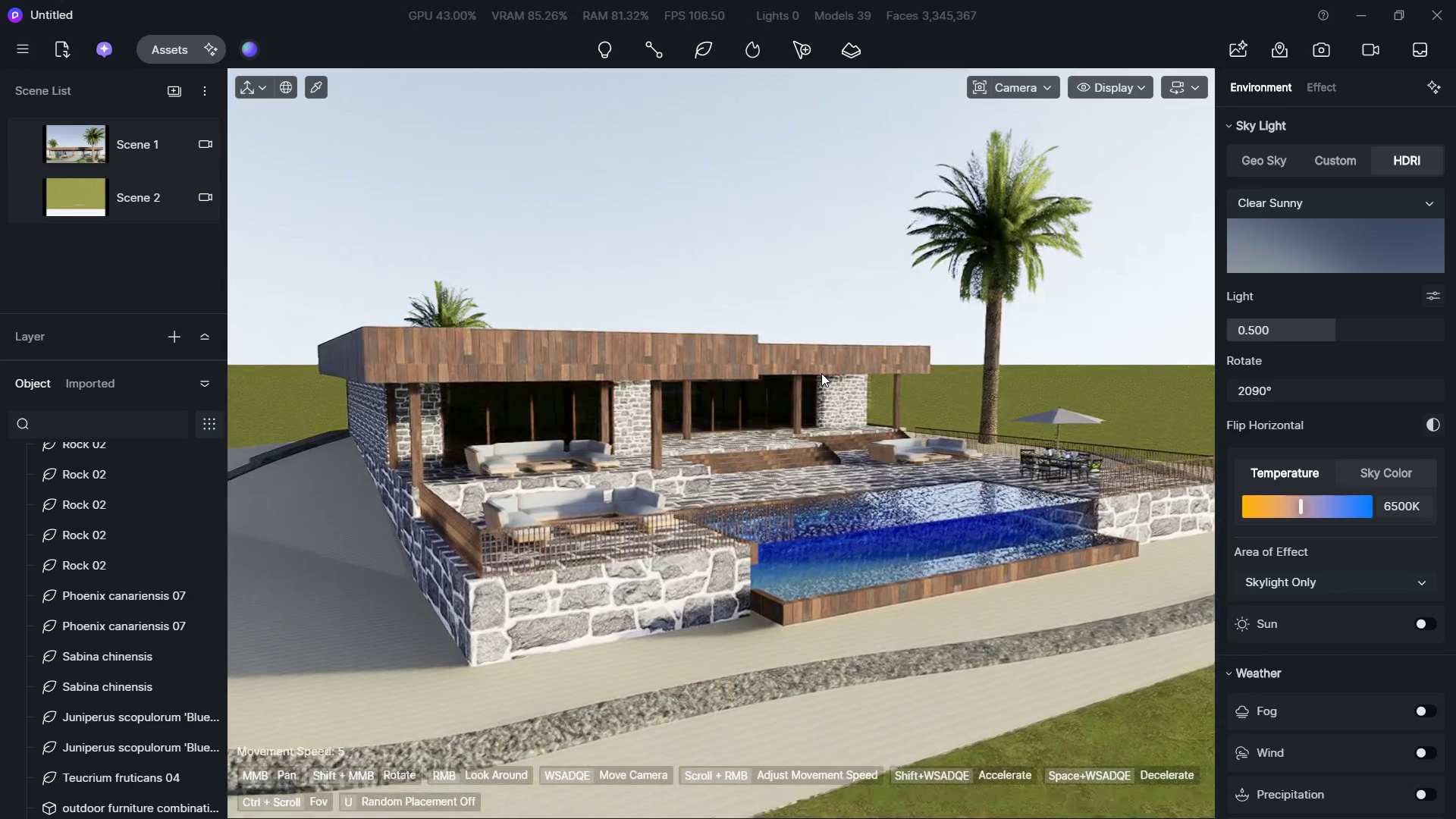 
hold_key(key=Q, duration=0.77)
 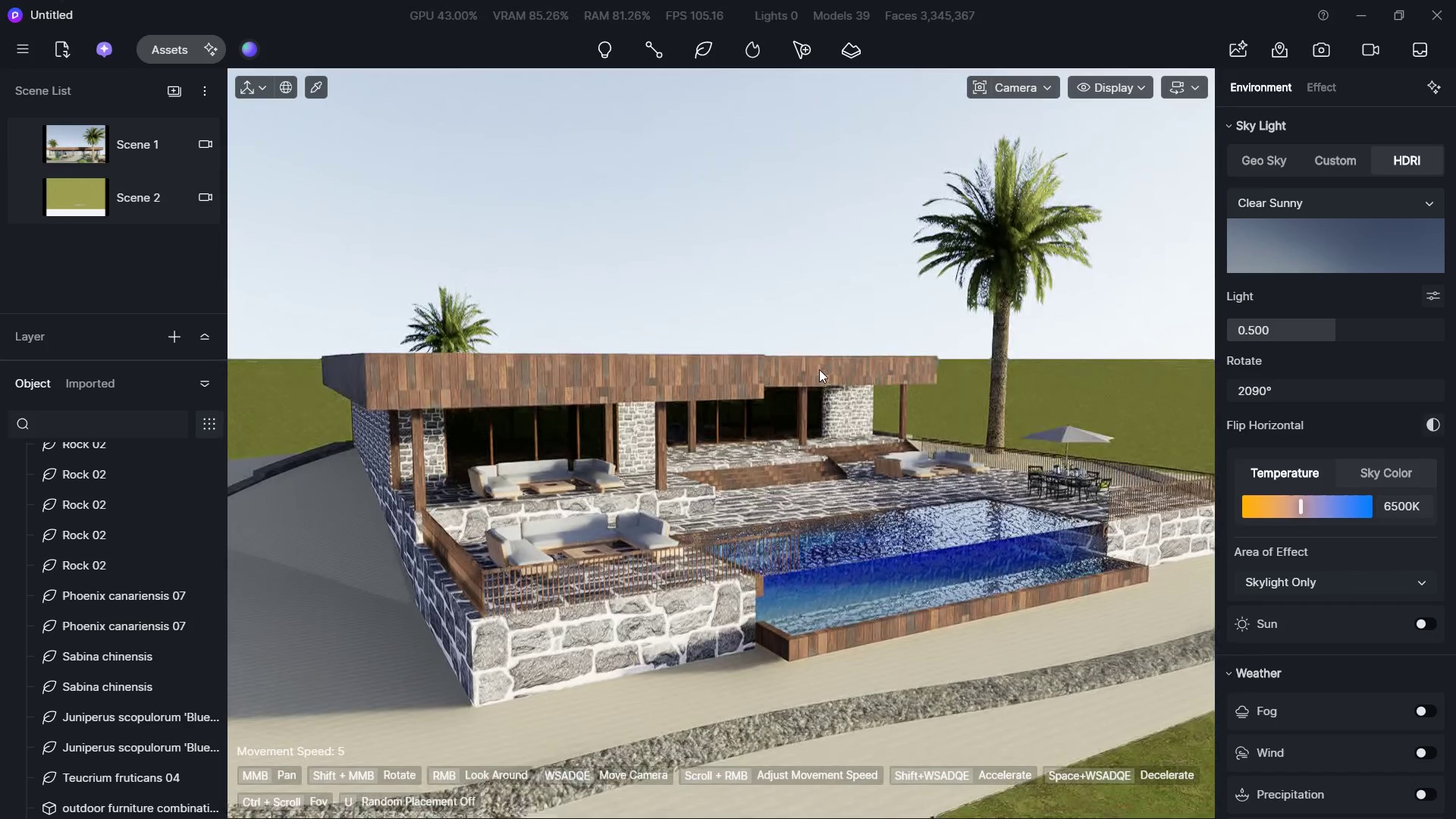 
triple_click([821, 373])
 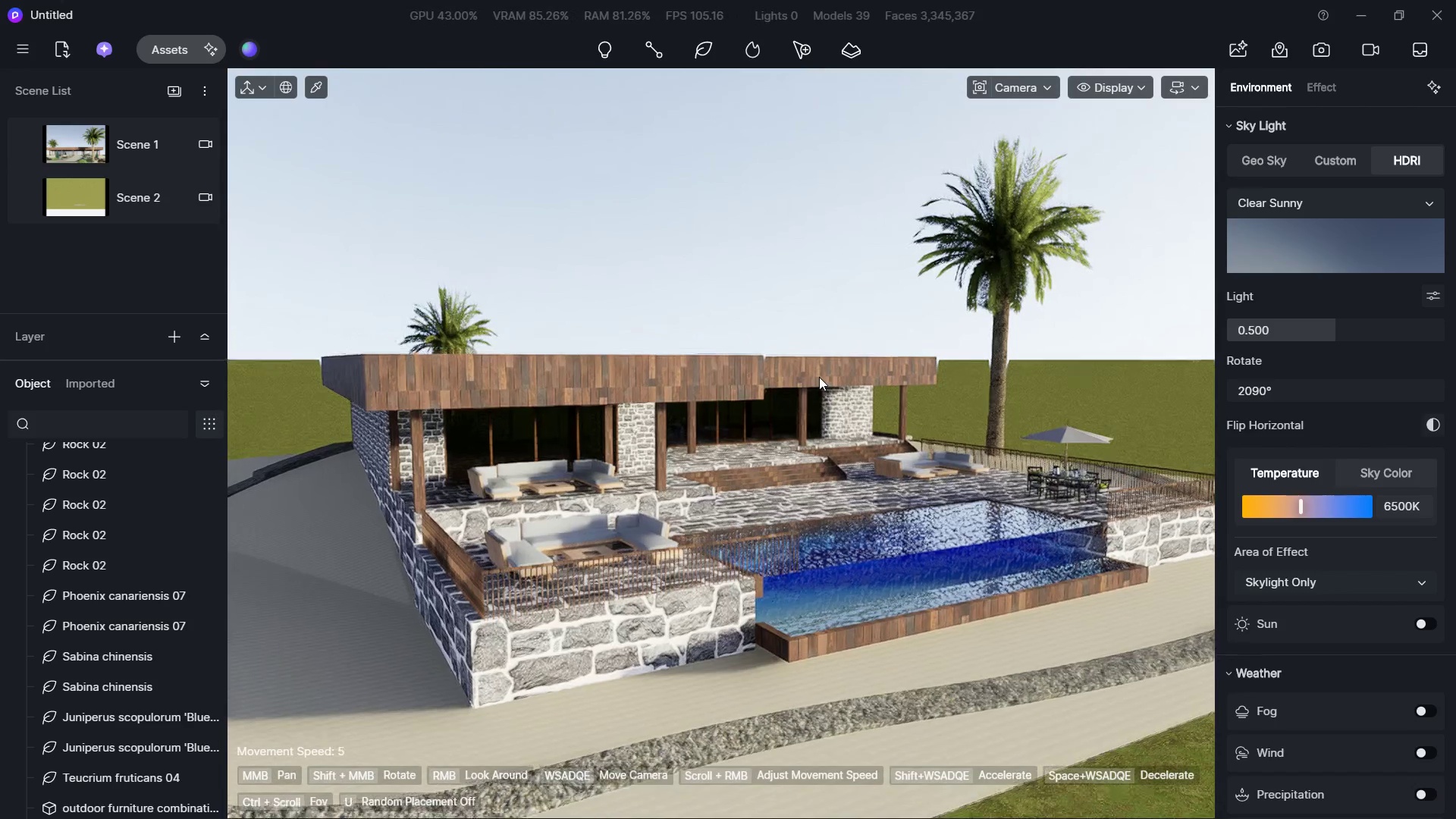 
triple_click([821, 373])
 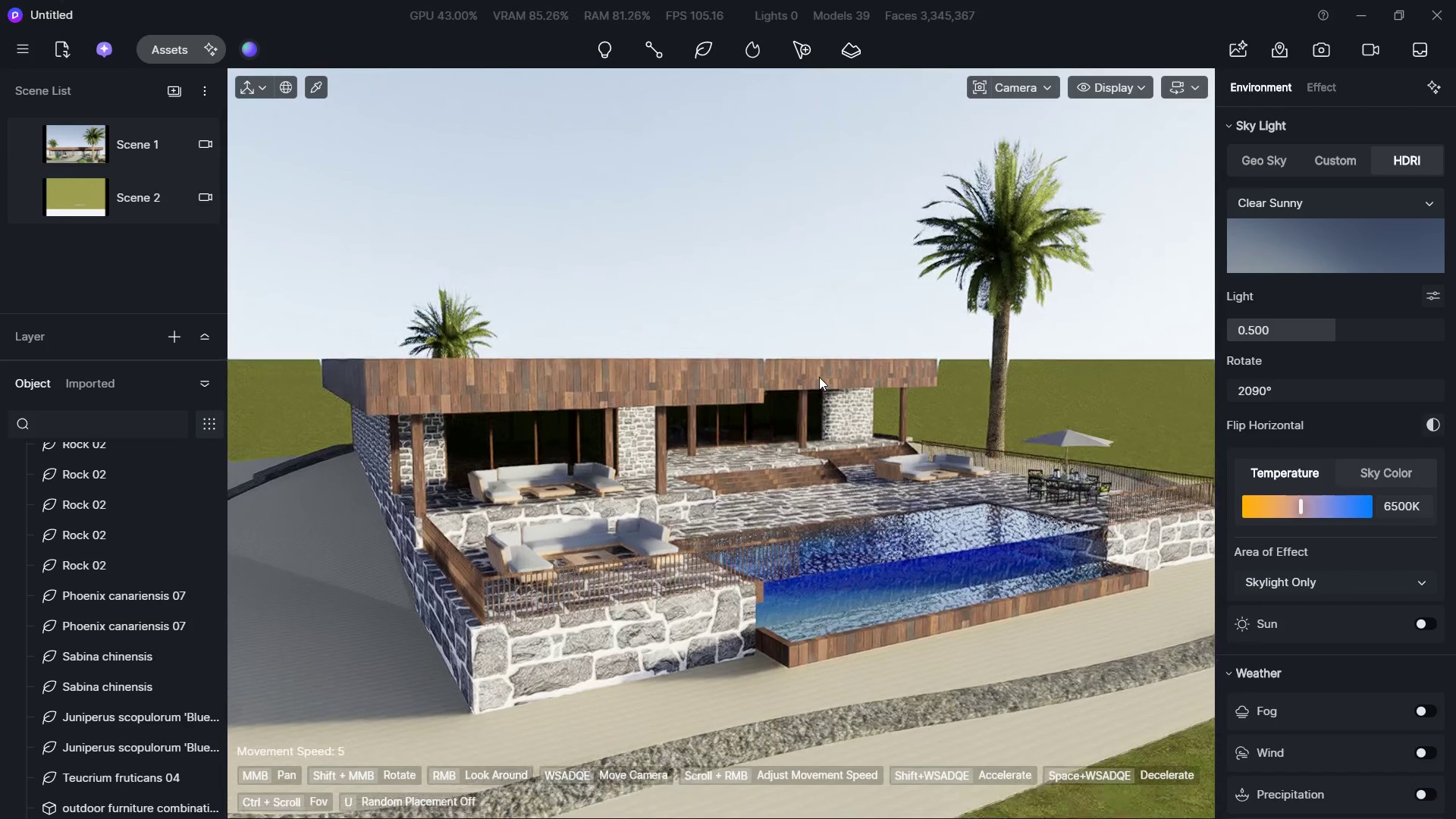 
hold_key(key=E, duration=1.78)
 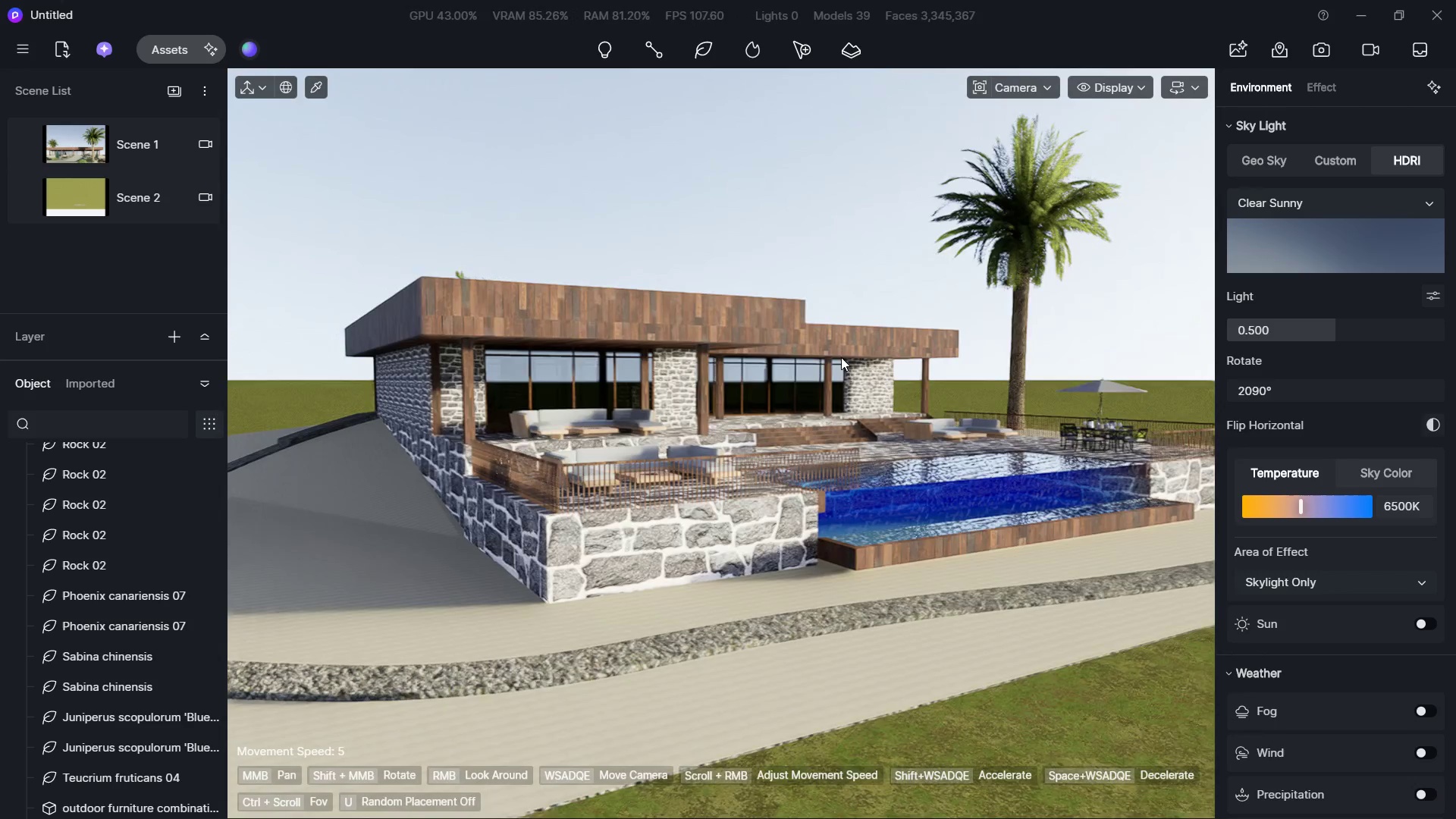 
triple_click([820, 363])
 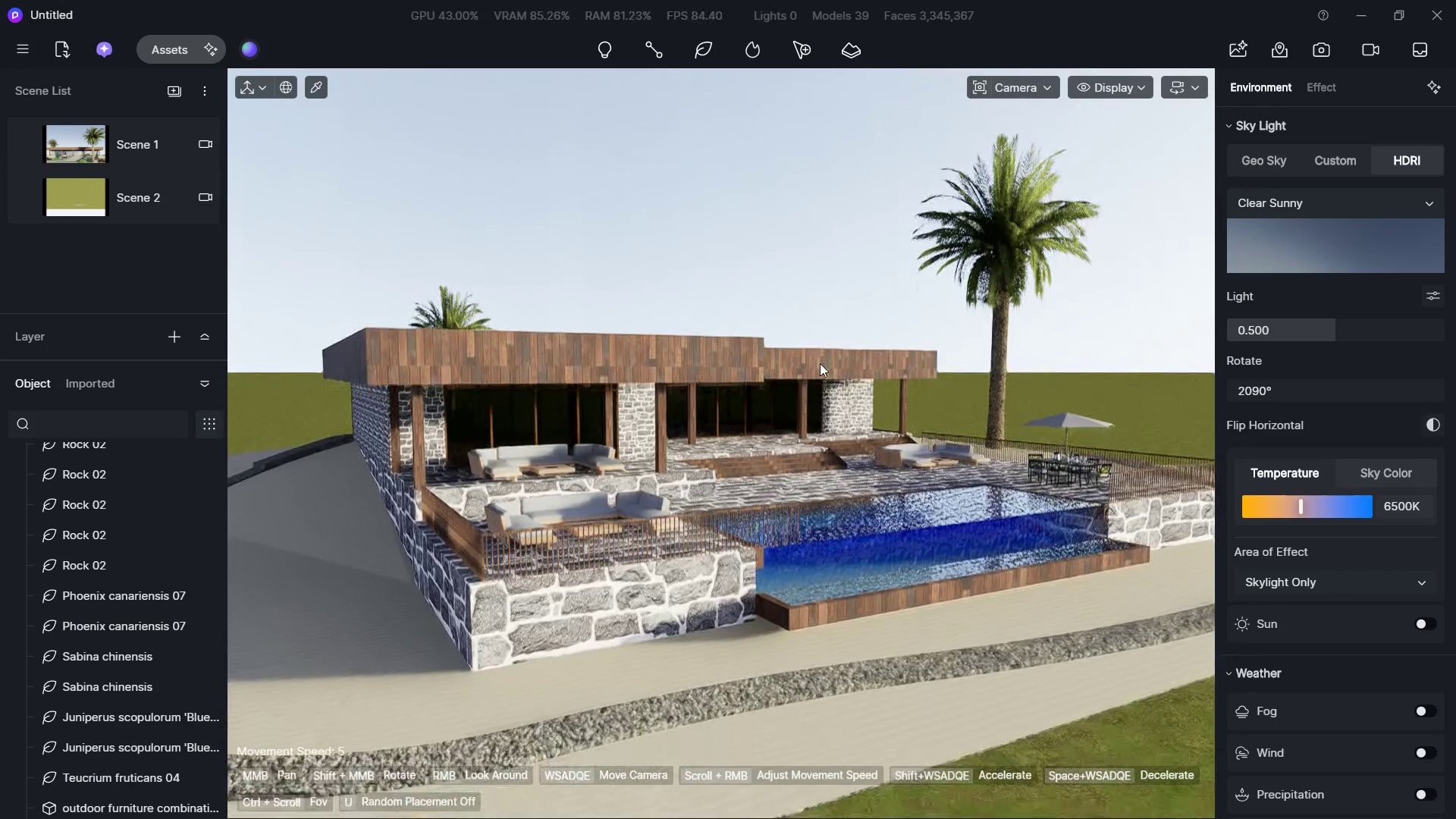 
triple_click([820, 362])
 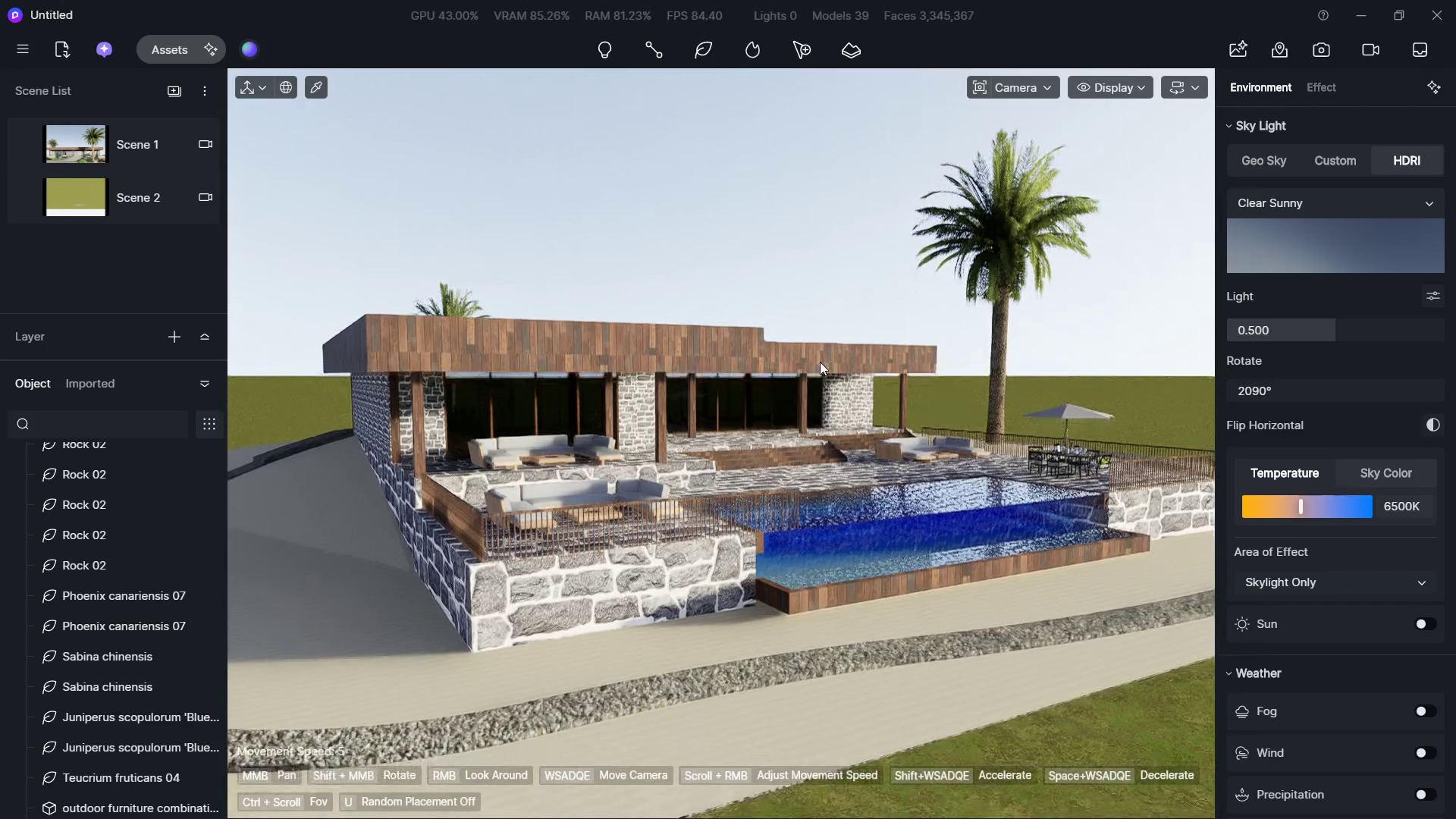 
hold_key(key=A, duration=0.59)
 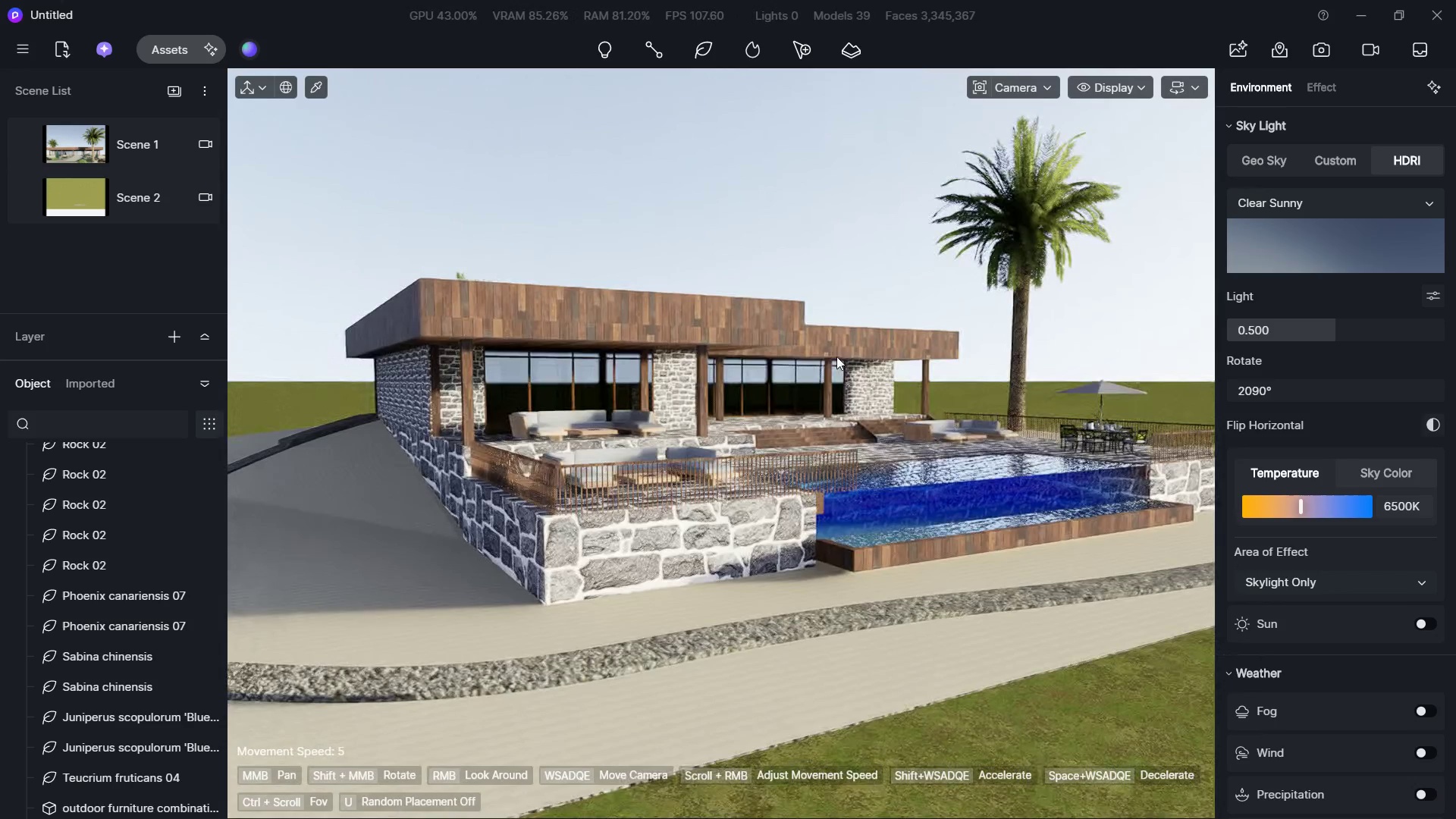 
hold_key(key=A, duration=0.52)
 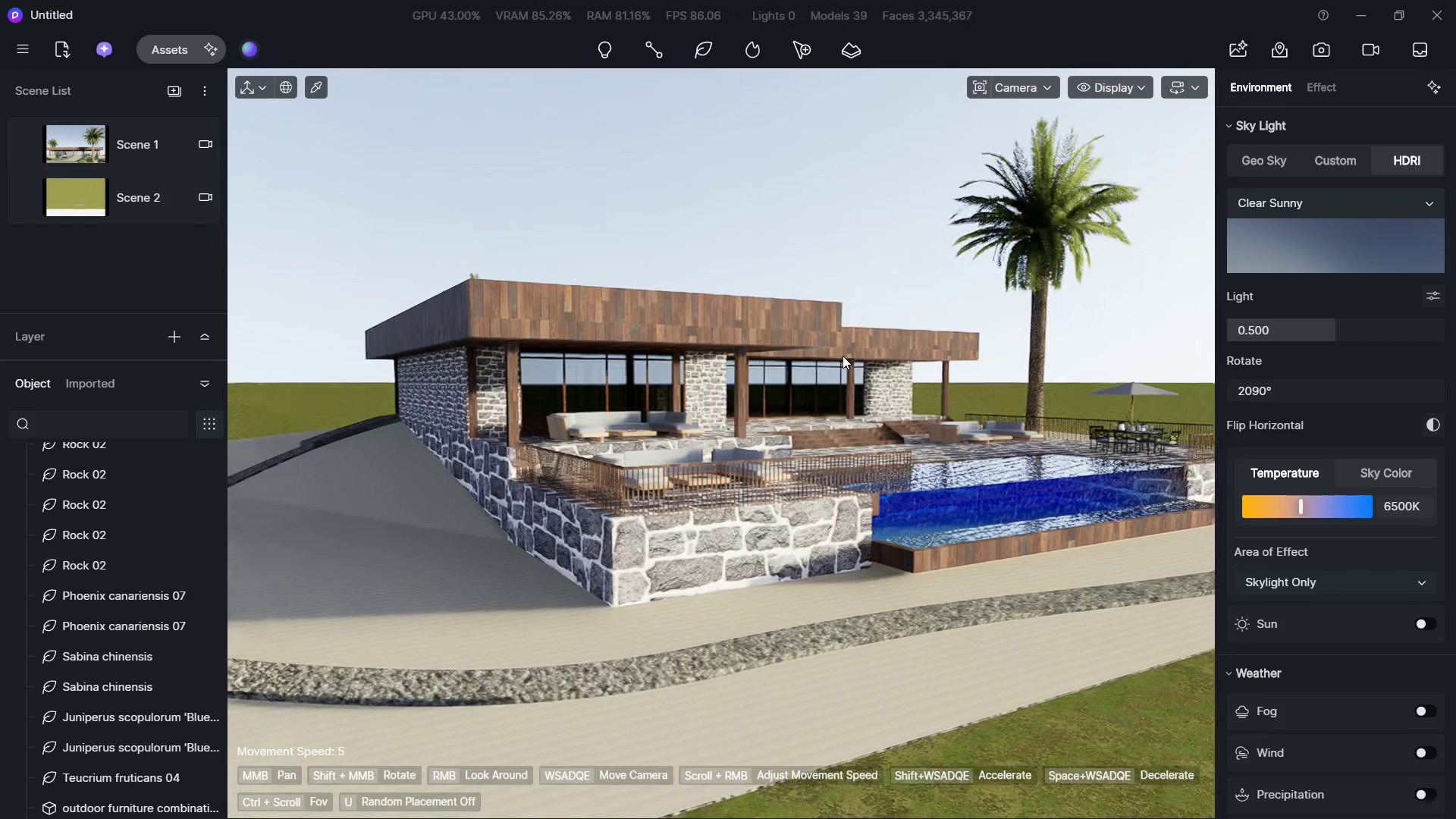 
double_click([843, 356])
 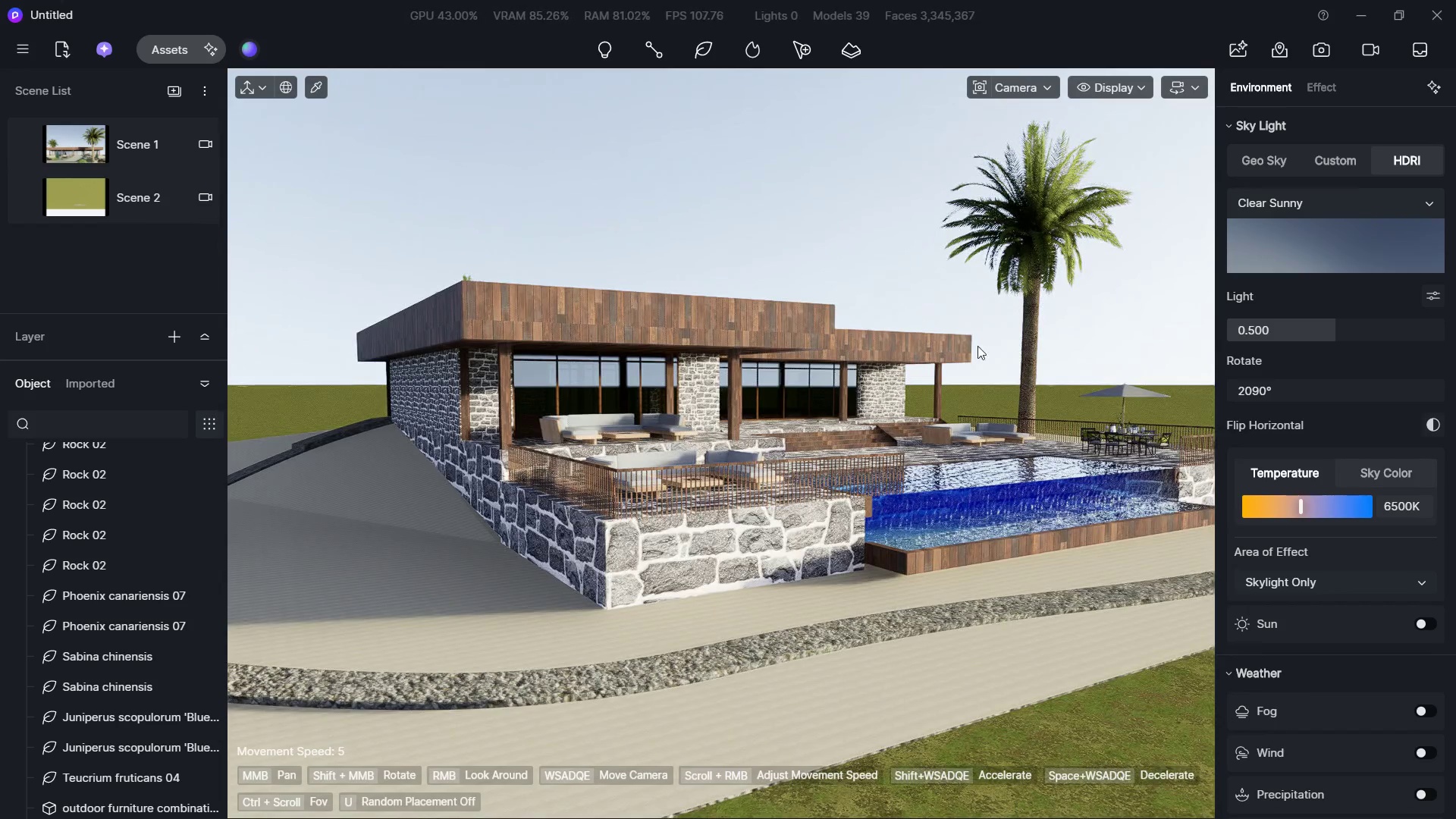 
double_click([945, 378])
 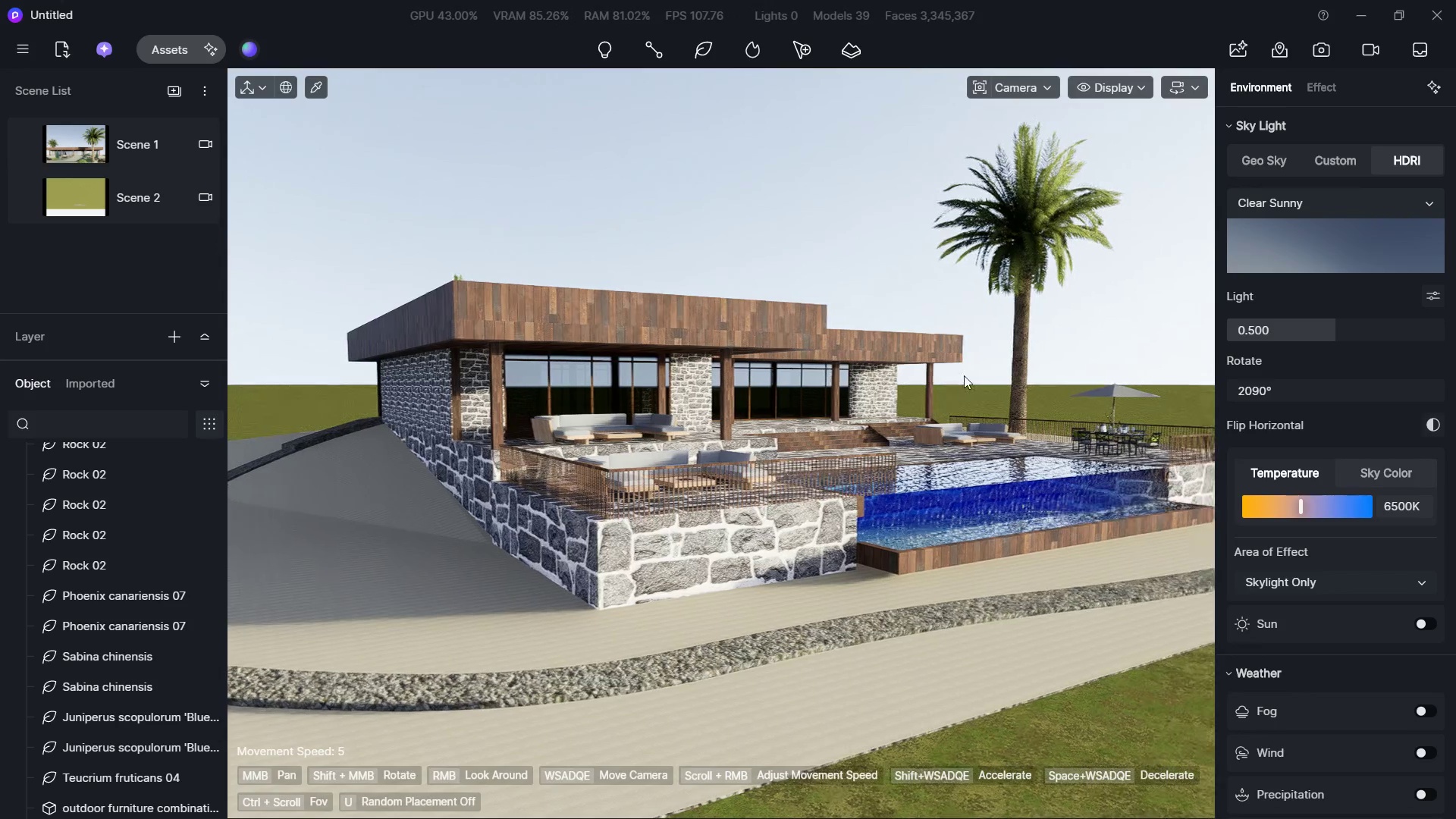 
hold_key(key=D, duration=0.53)
 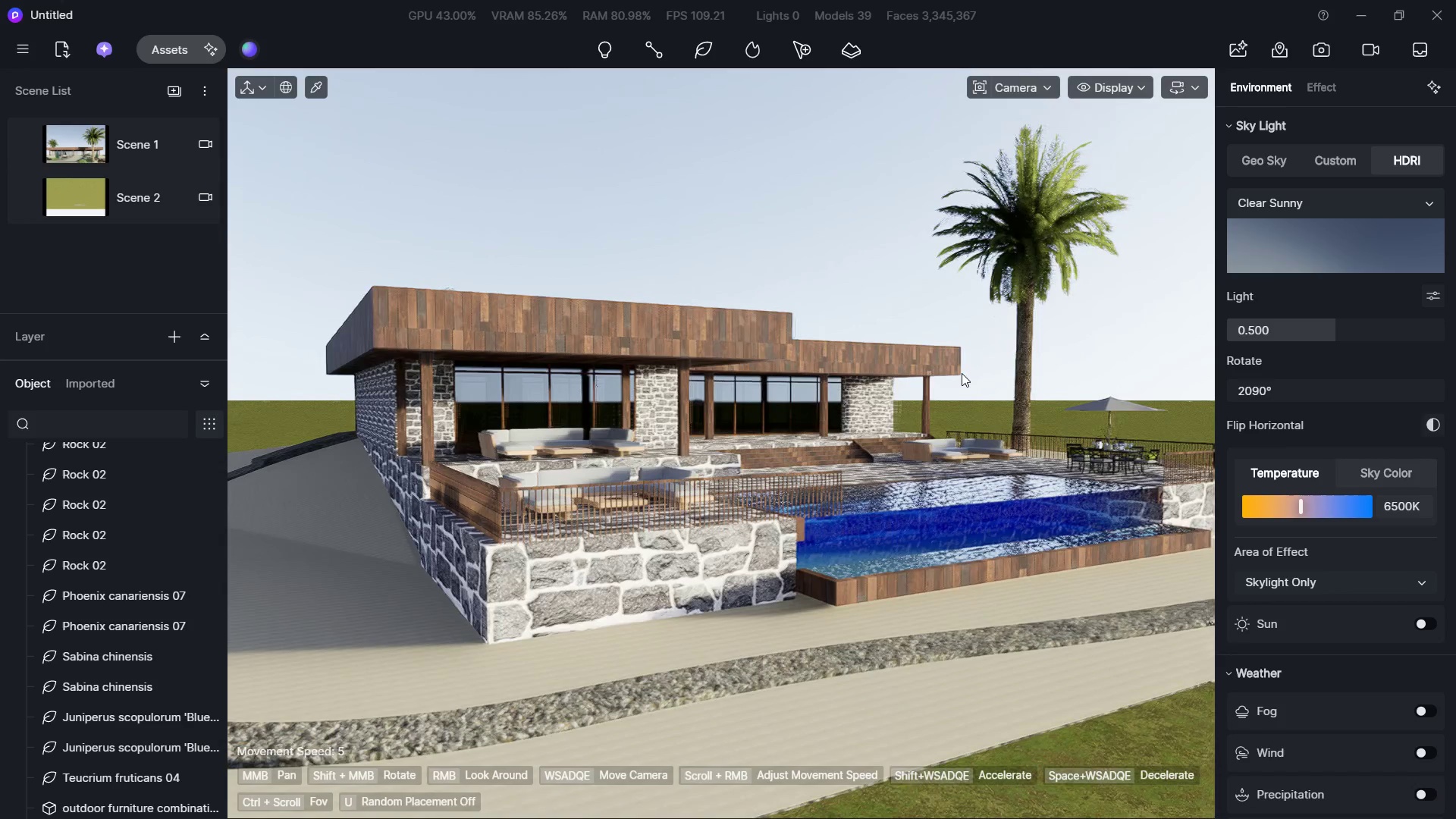 
triple_click([964, 375])
 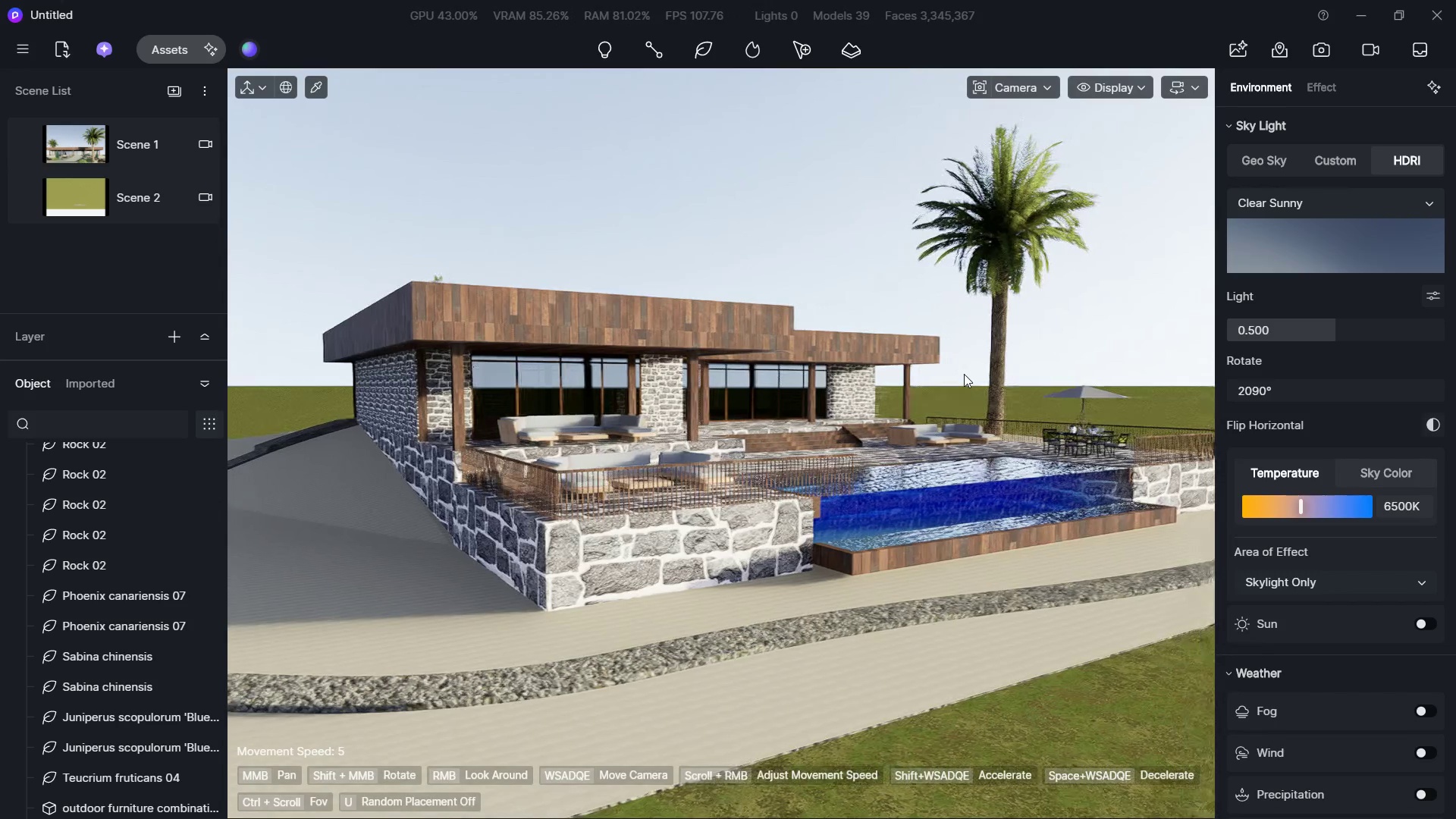 
hold_key(key=W, duration=0.59)
 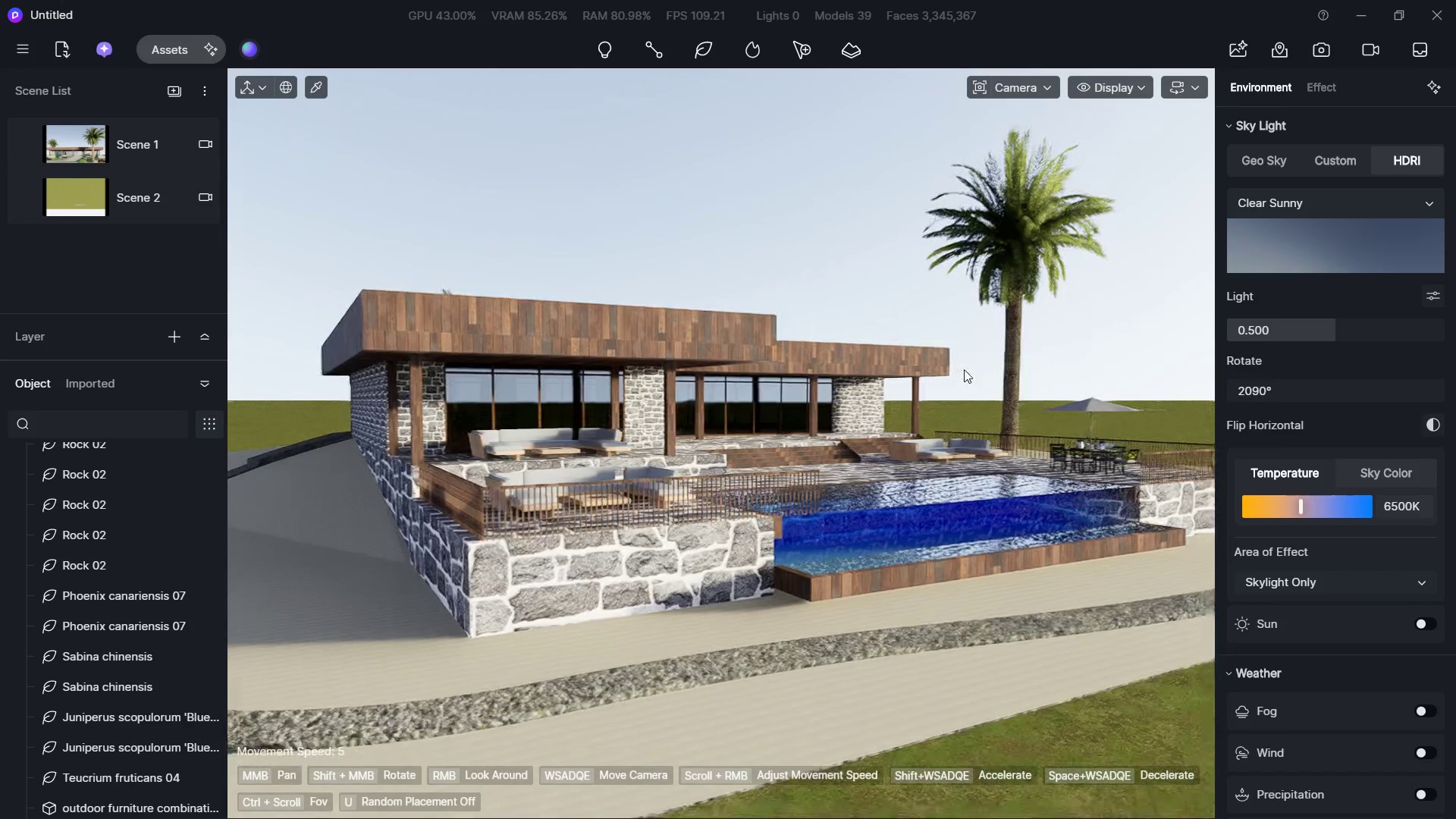 
hold_key(key=D, duration=0.48)
 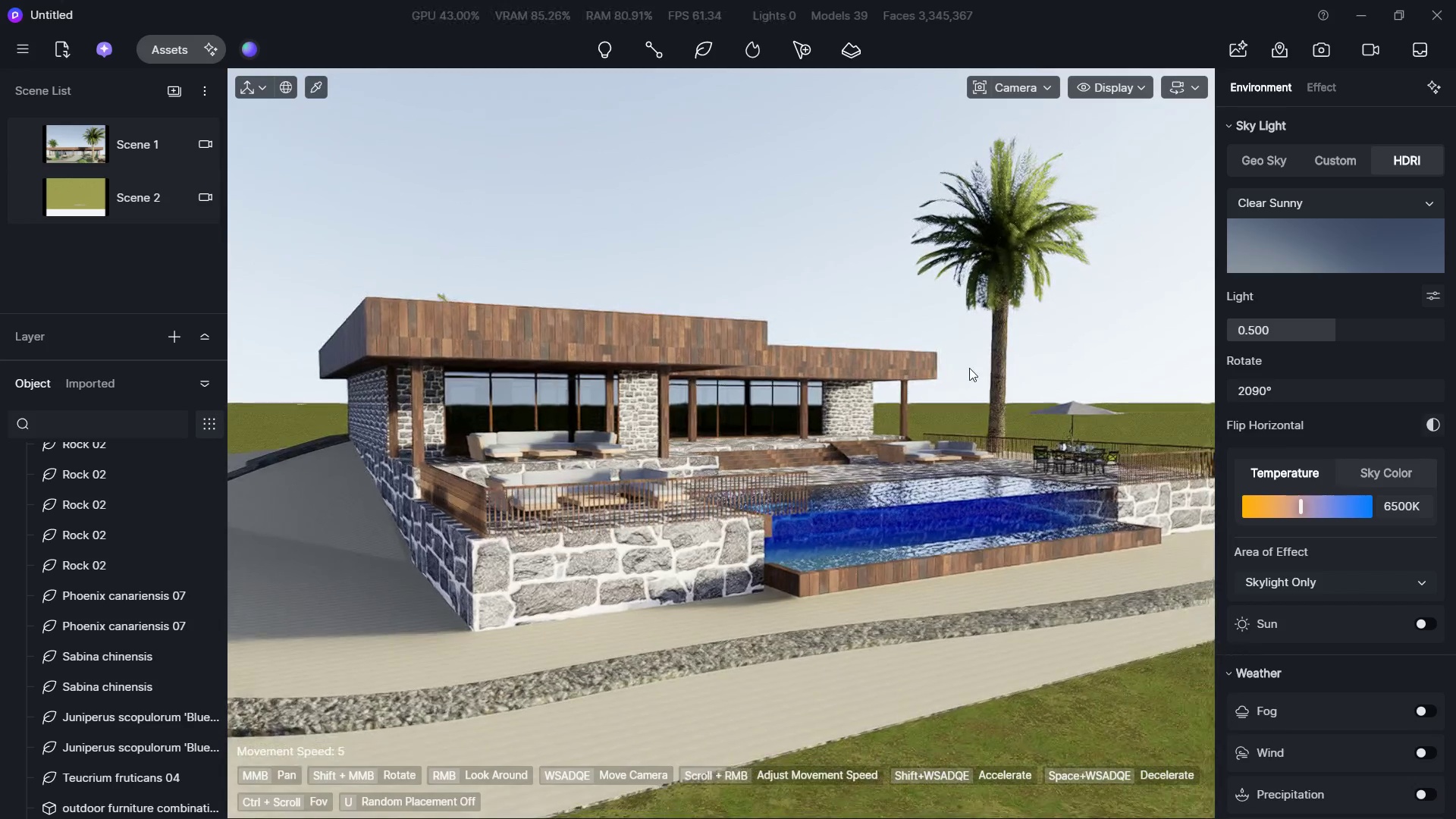 
right_click([962, 373])
 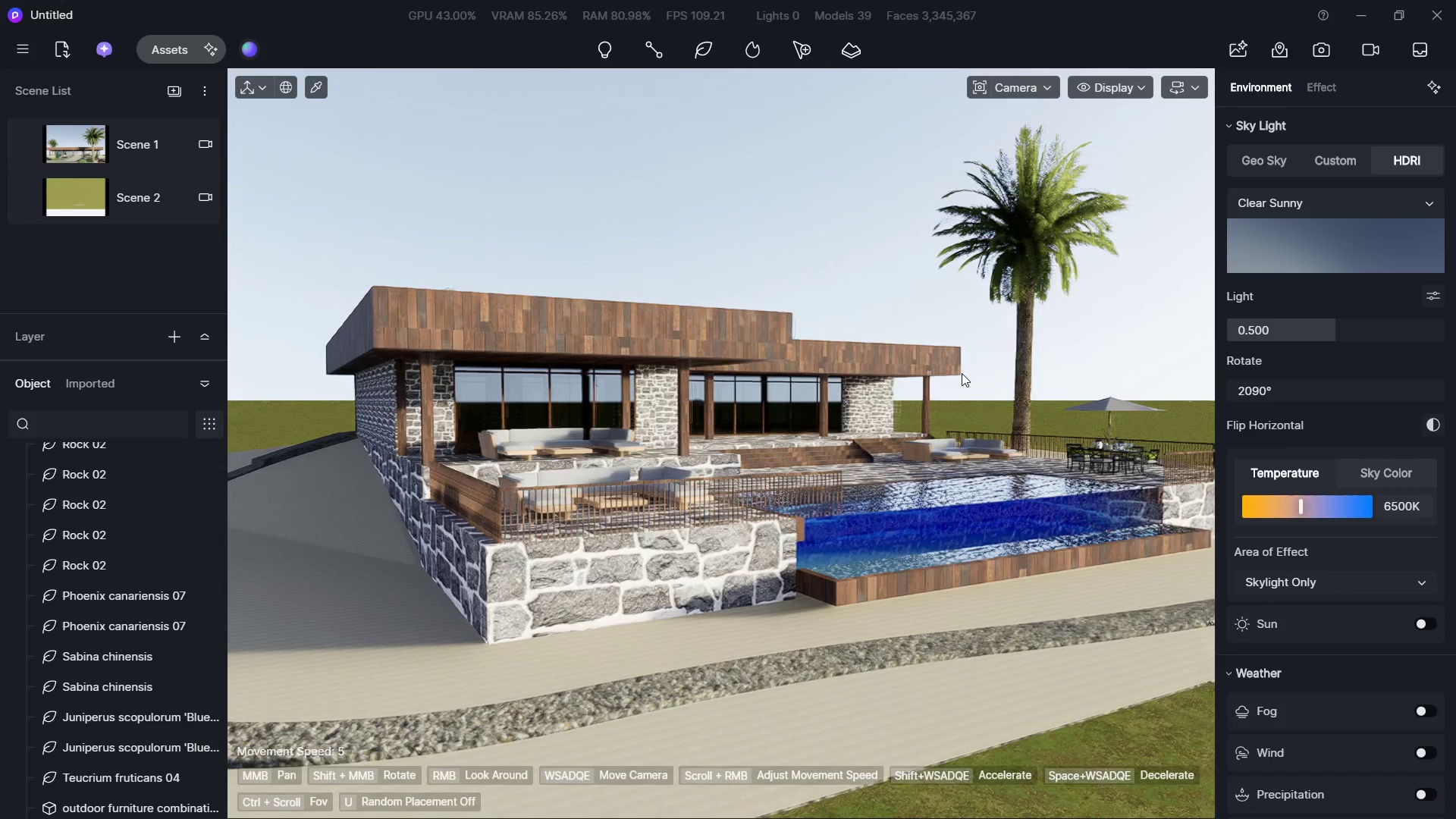 
double_click([962, 373])
 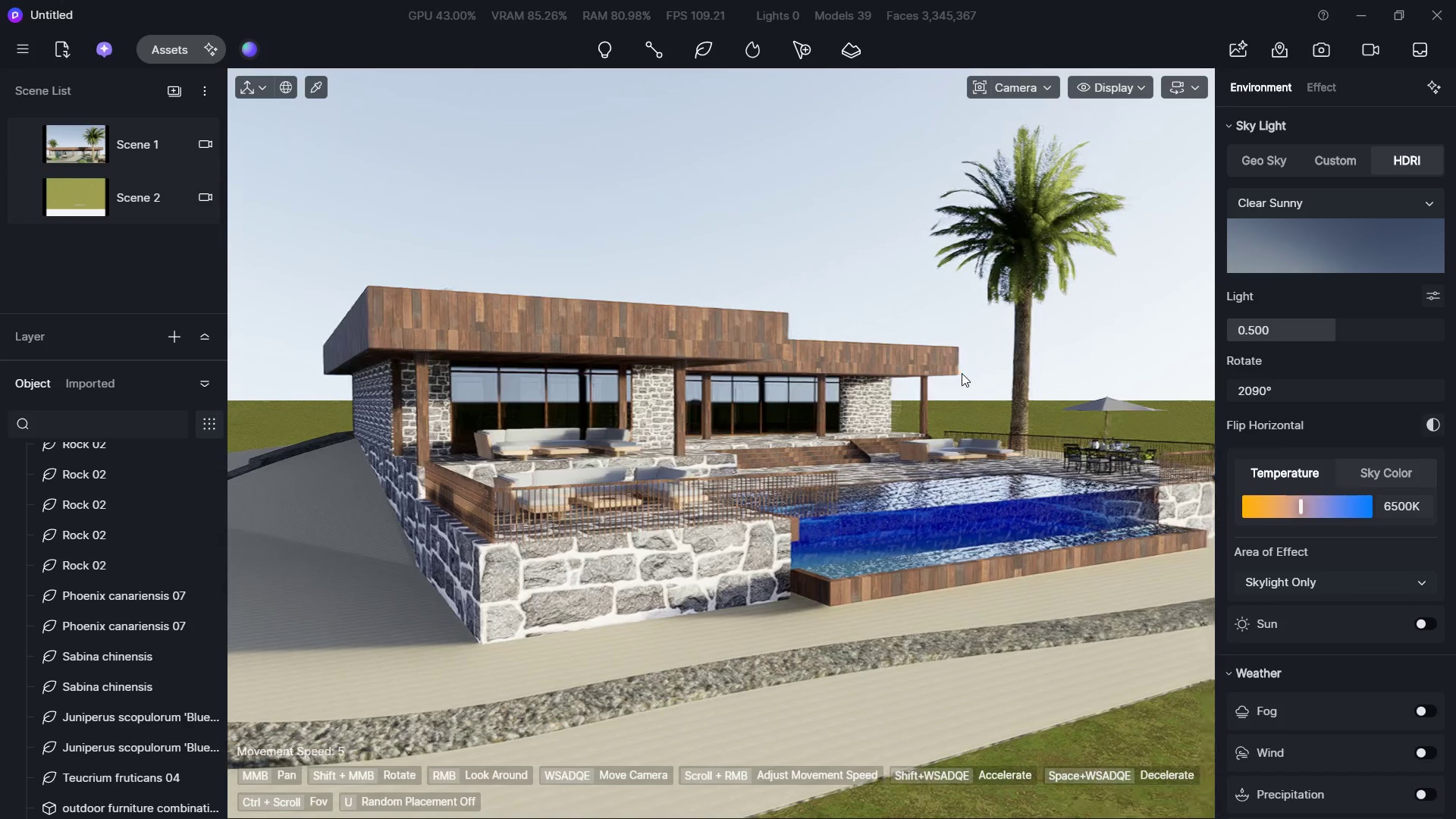 
triple_click([962, 373])
 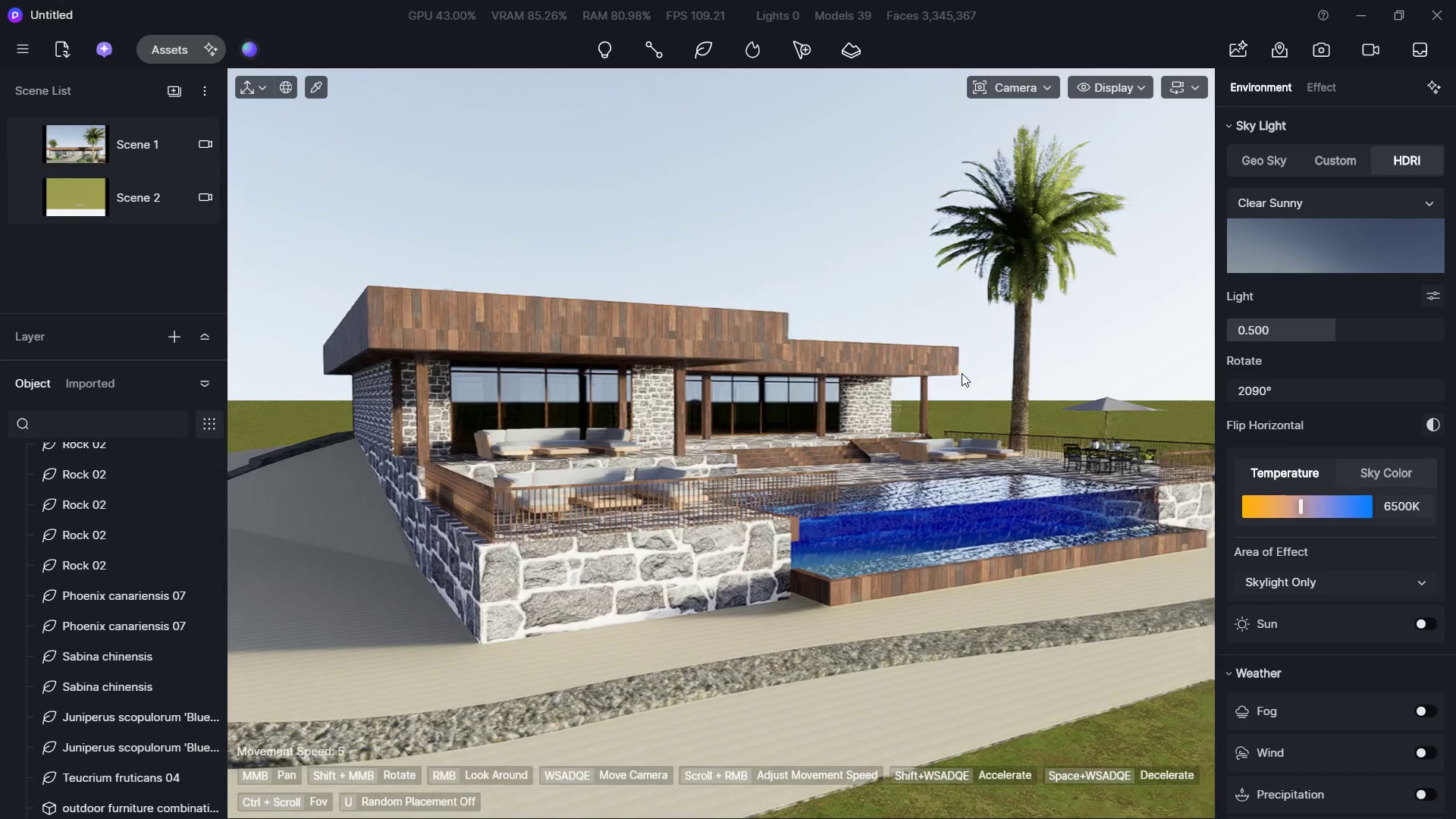 
hold_key(key=S, duration=1.03)
 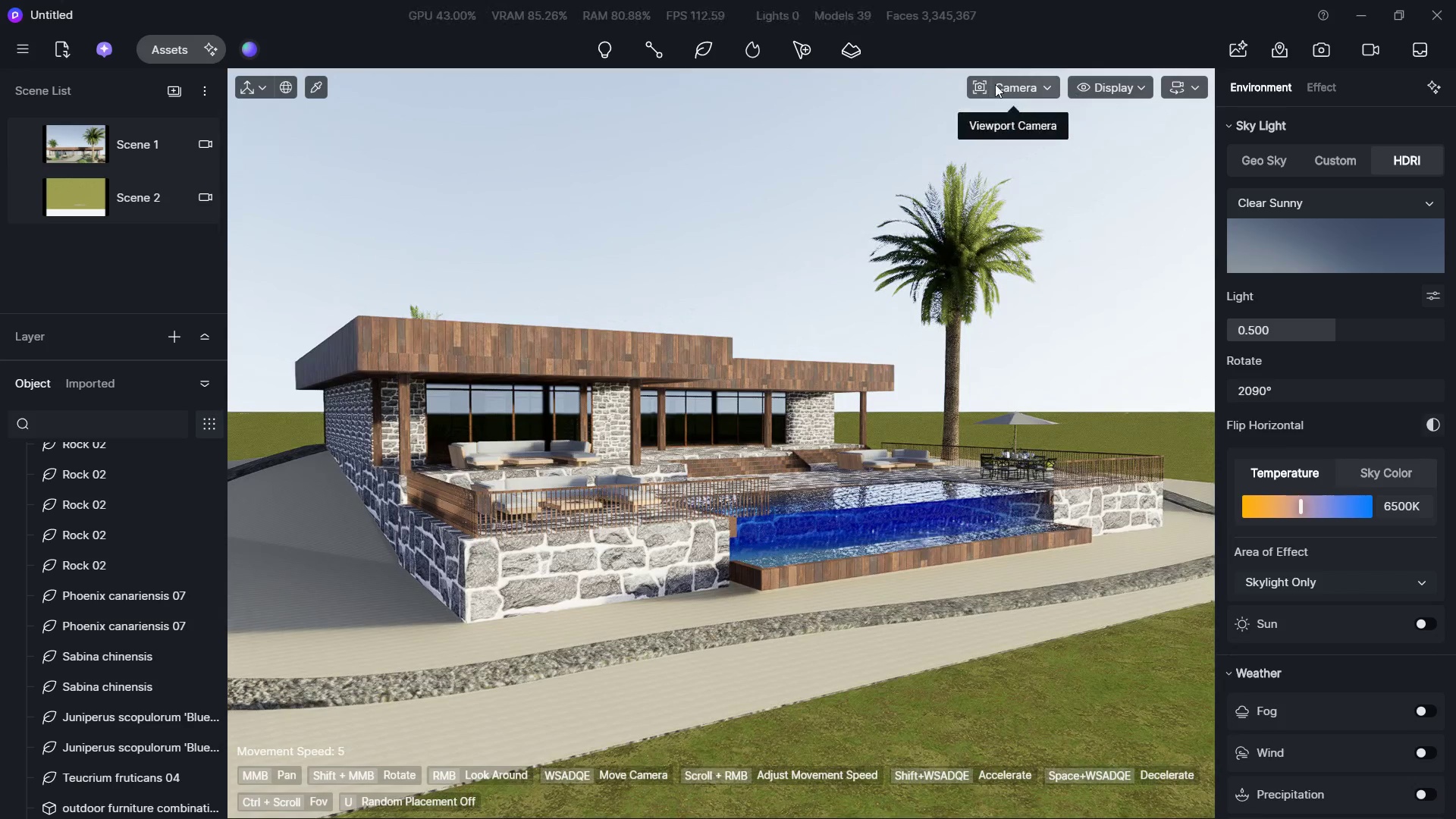 
right_click([965, 370])
 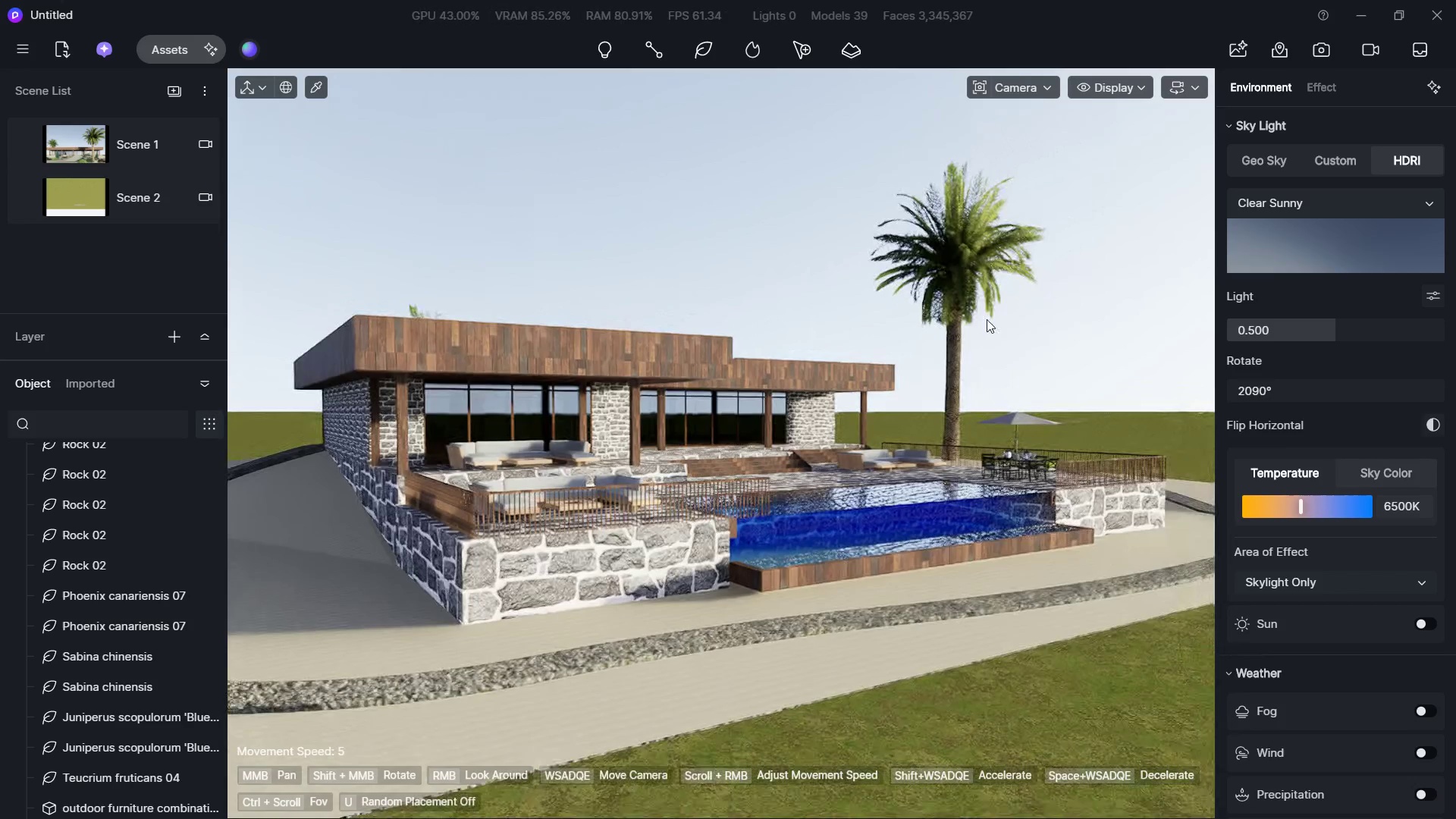 
hold_key(key=S, duration=5.38)
 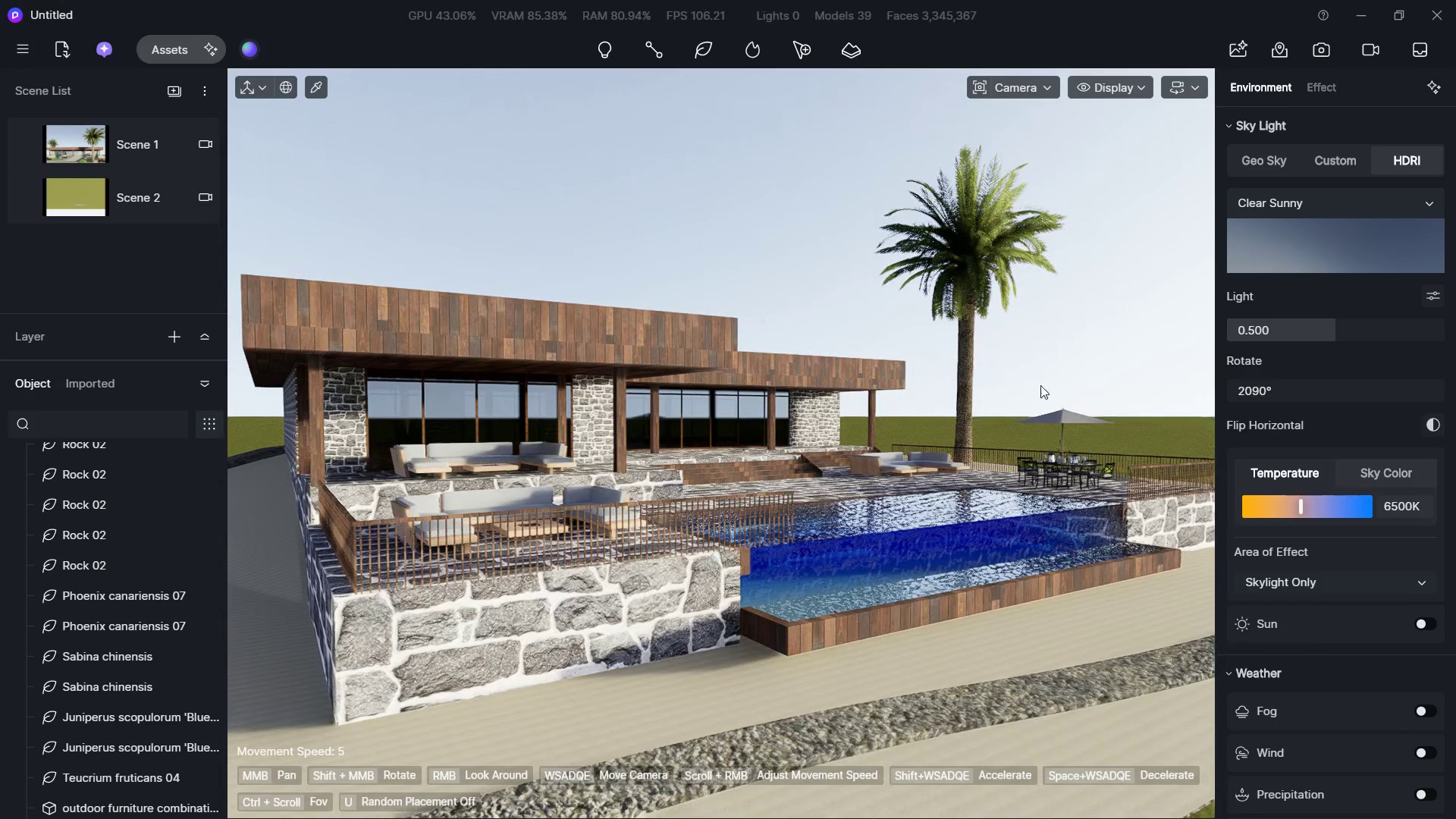 
left_click([995, 84])
 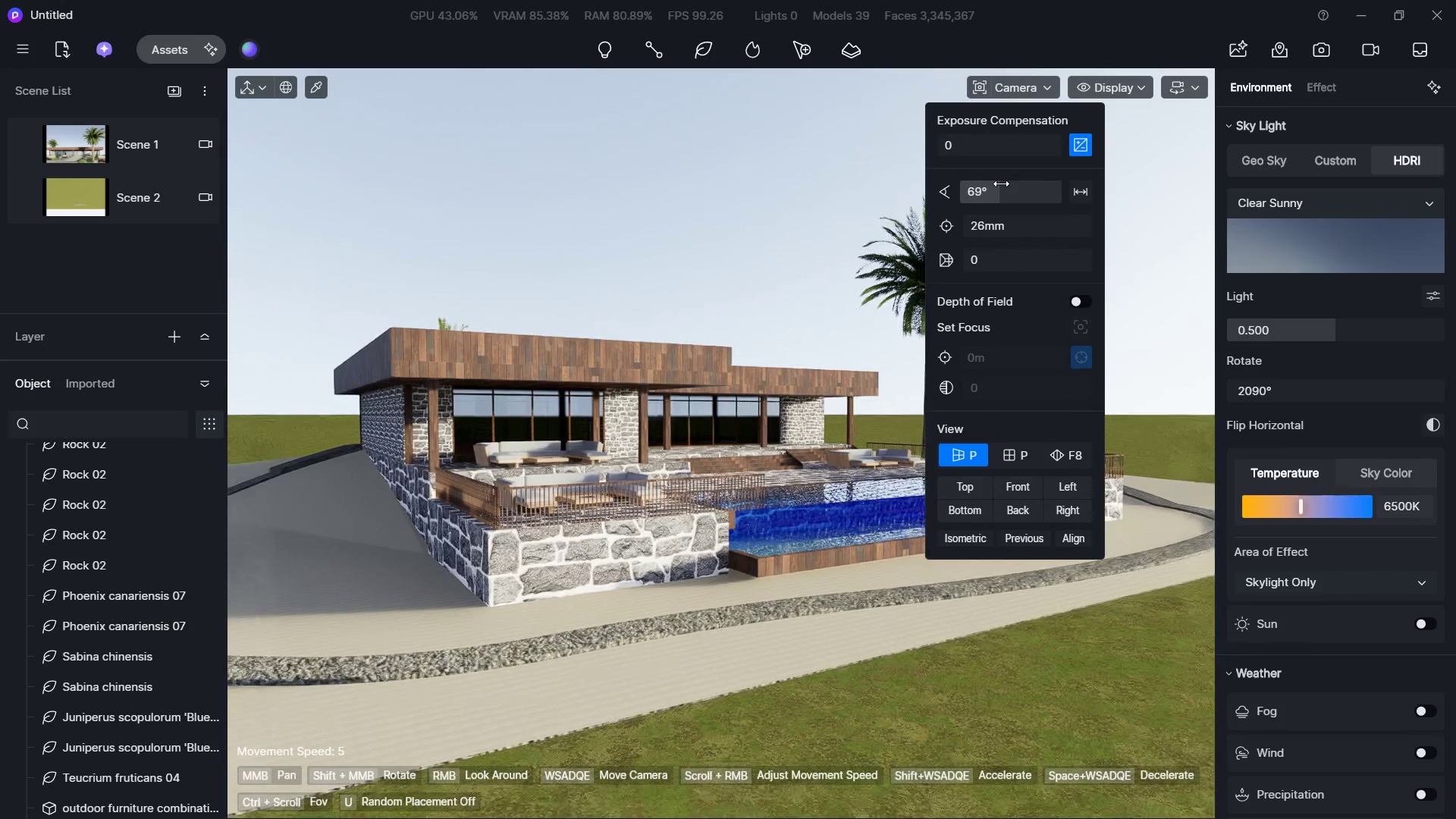 
hold_key(key=W, duration=1.5)
 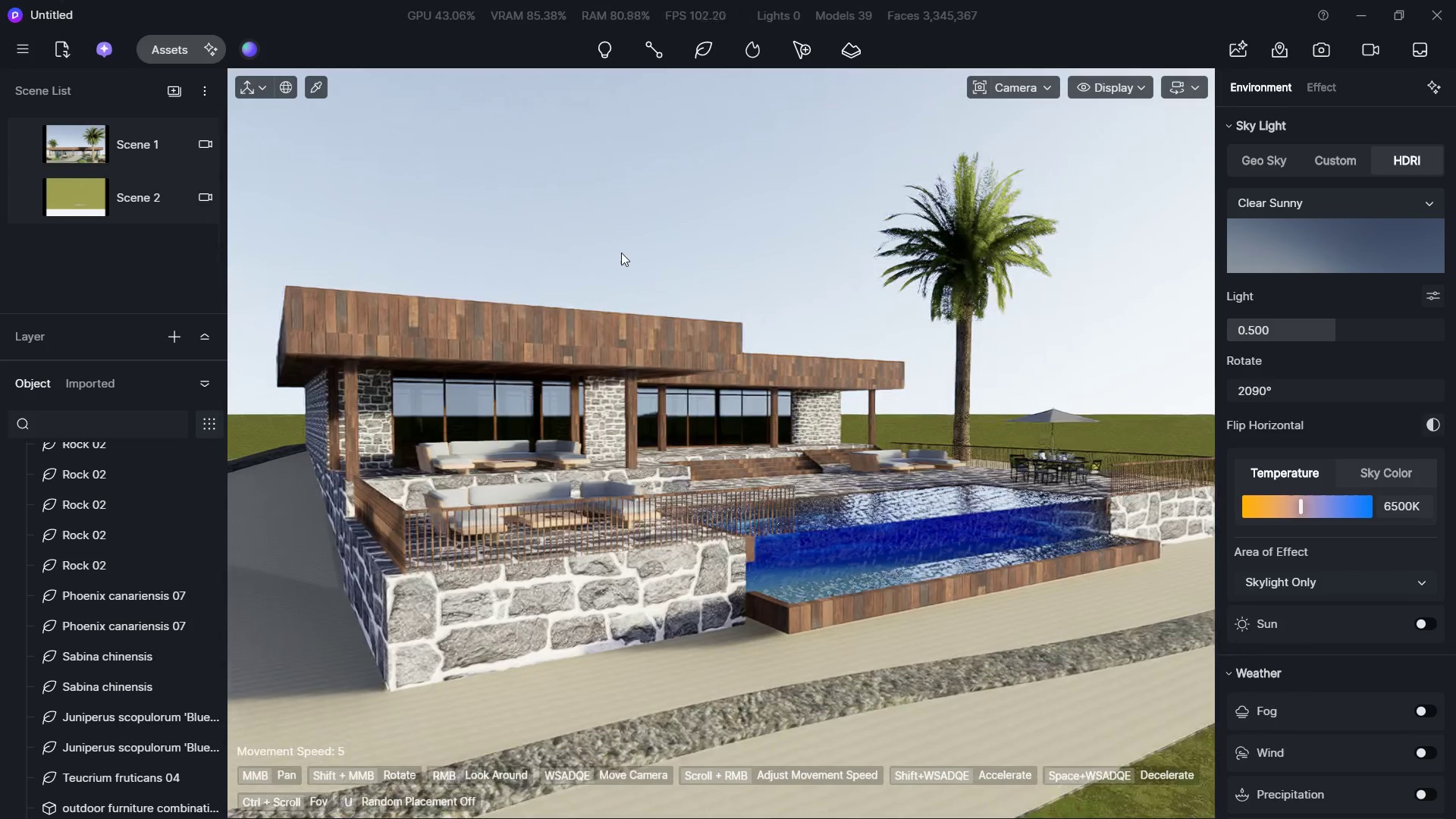 
double_click([623, 254])
 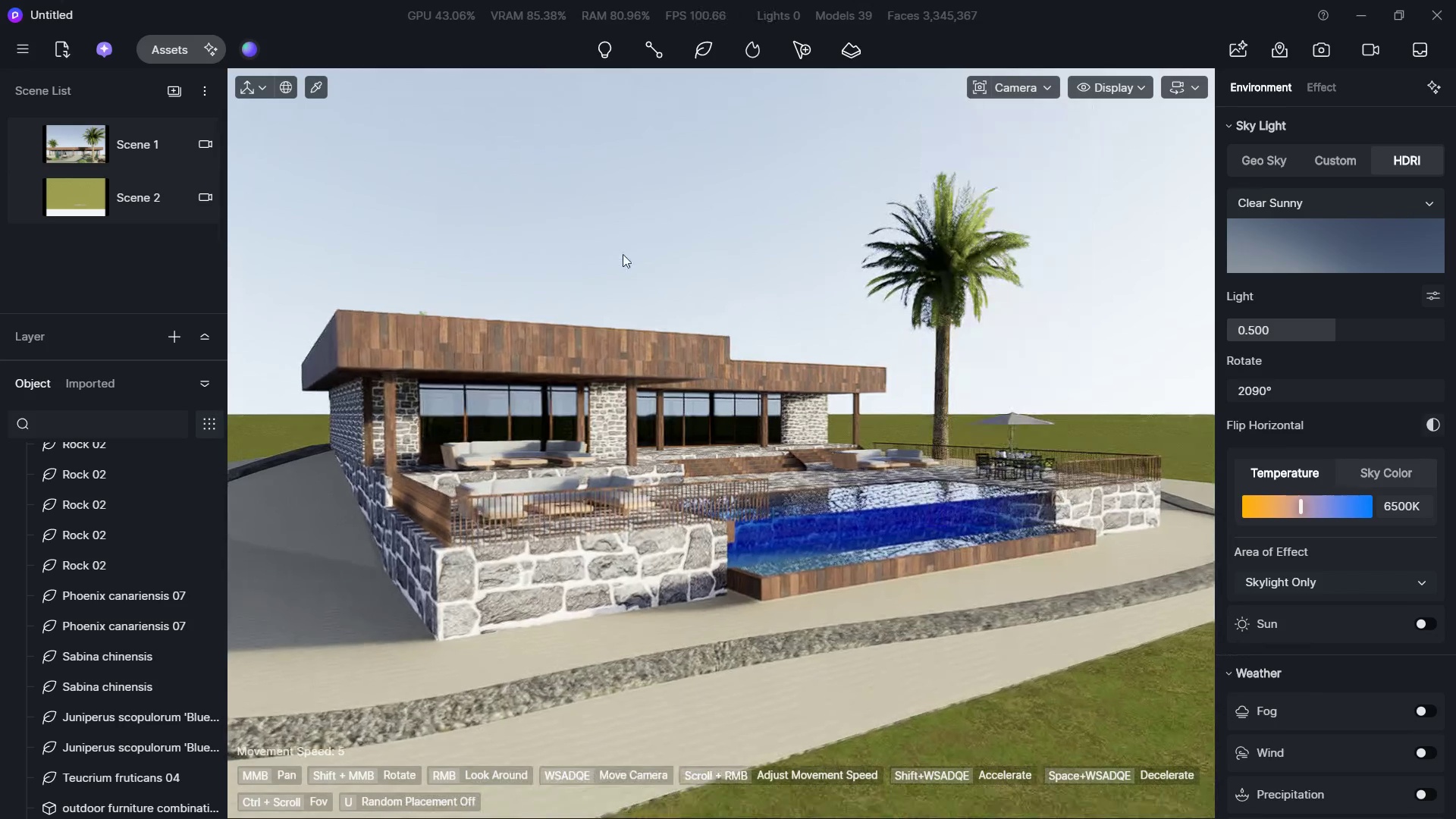 
triple_click([623, 254])
 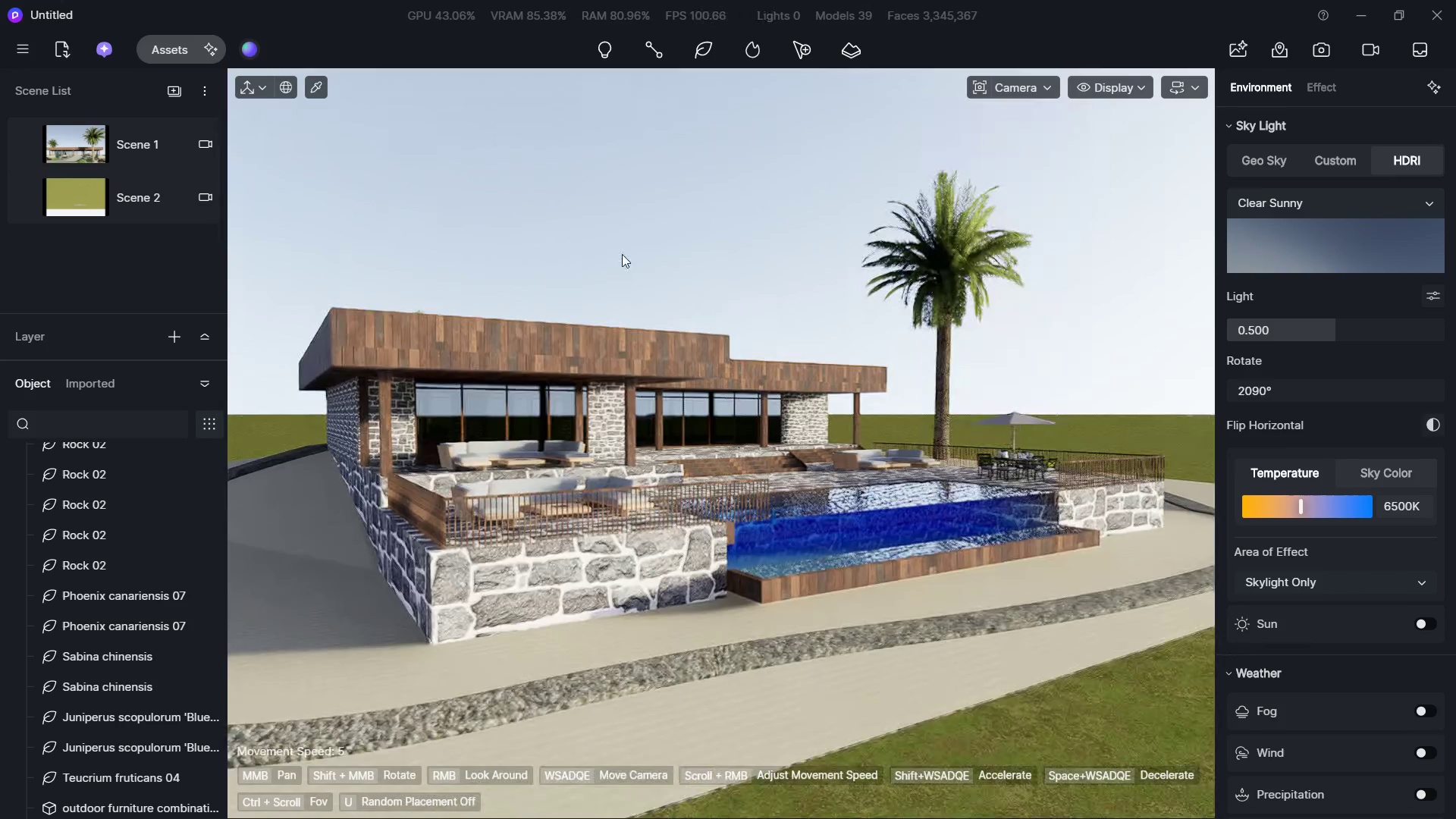 
triple_click([622, 254])
 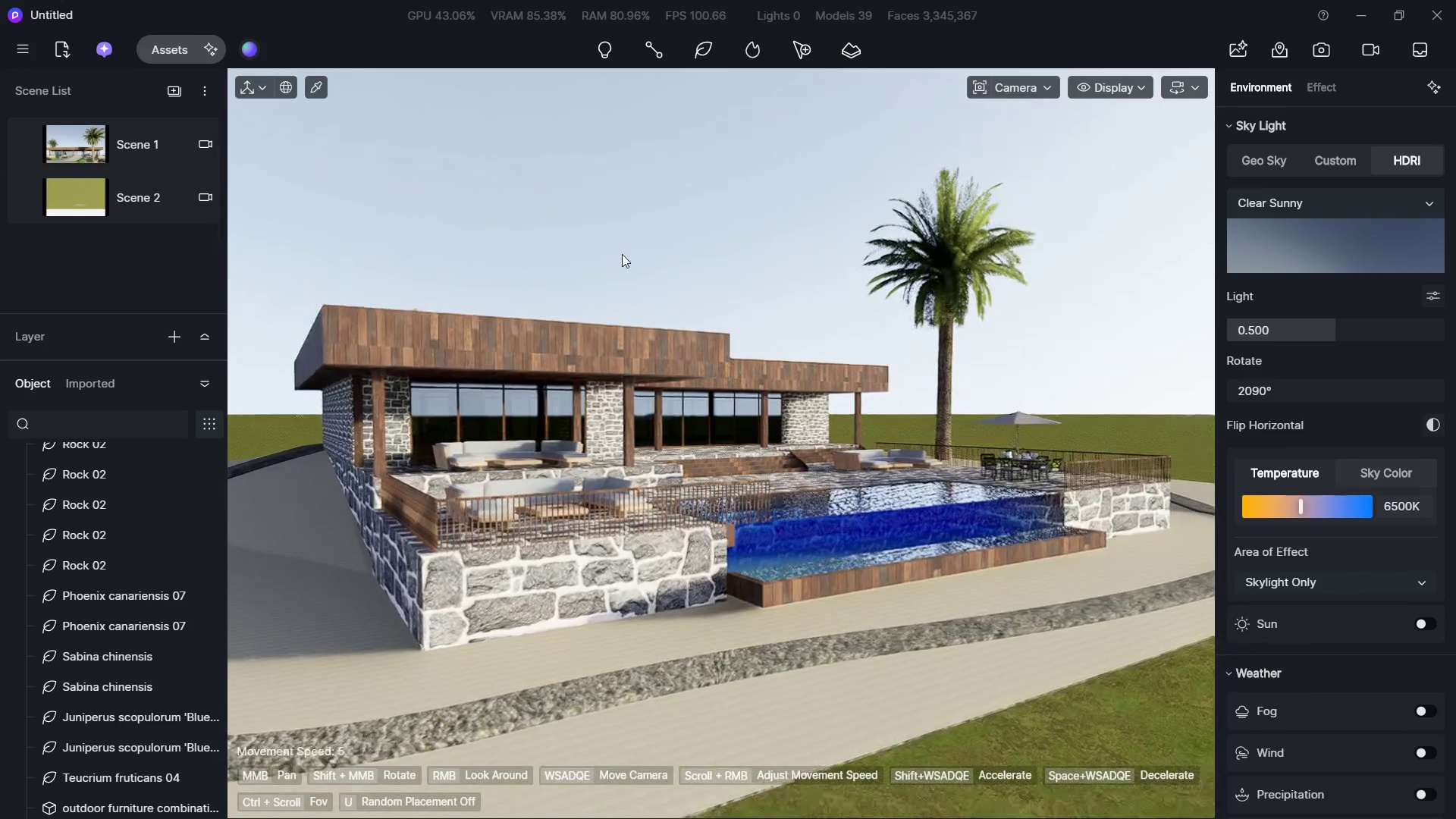 
triple_click([622, 254])
 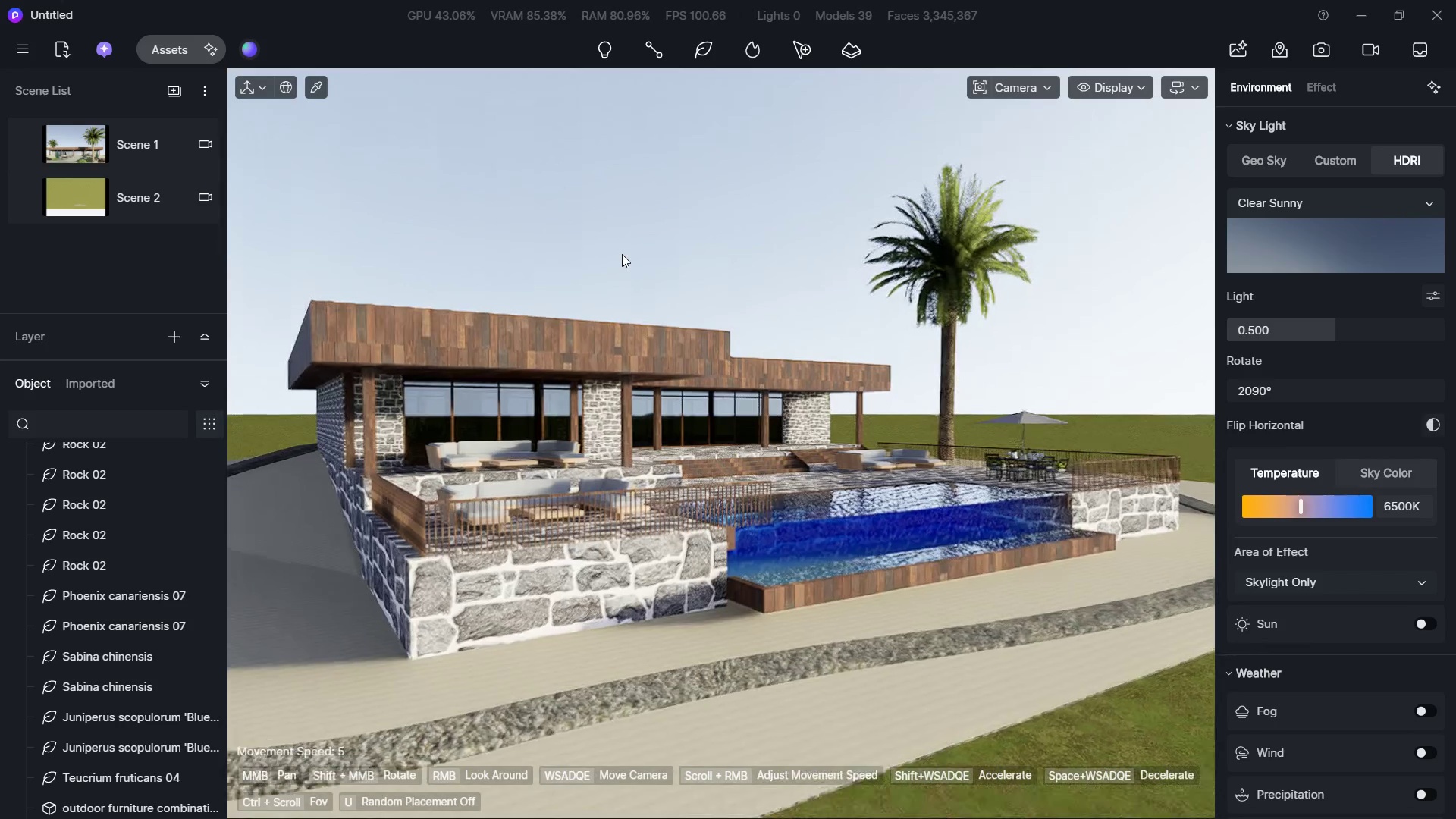 
triple_click([622, 253])
 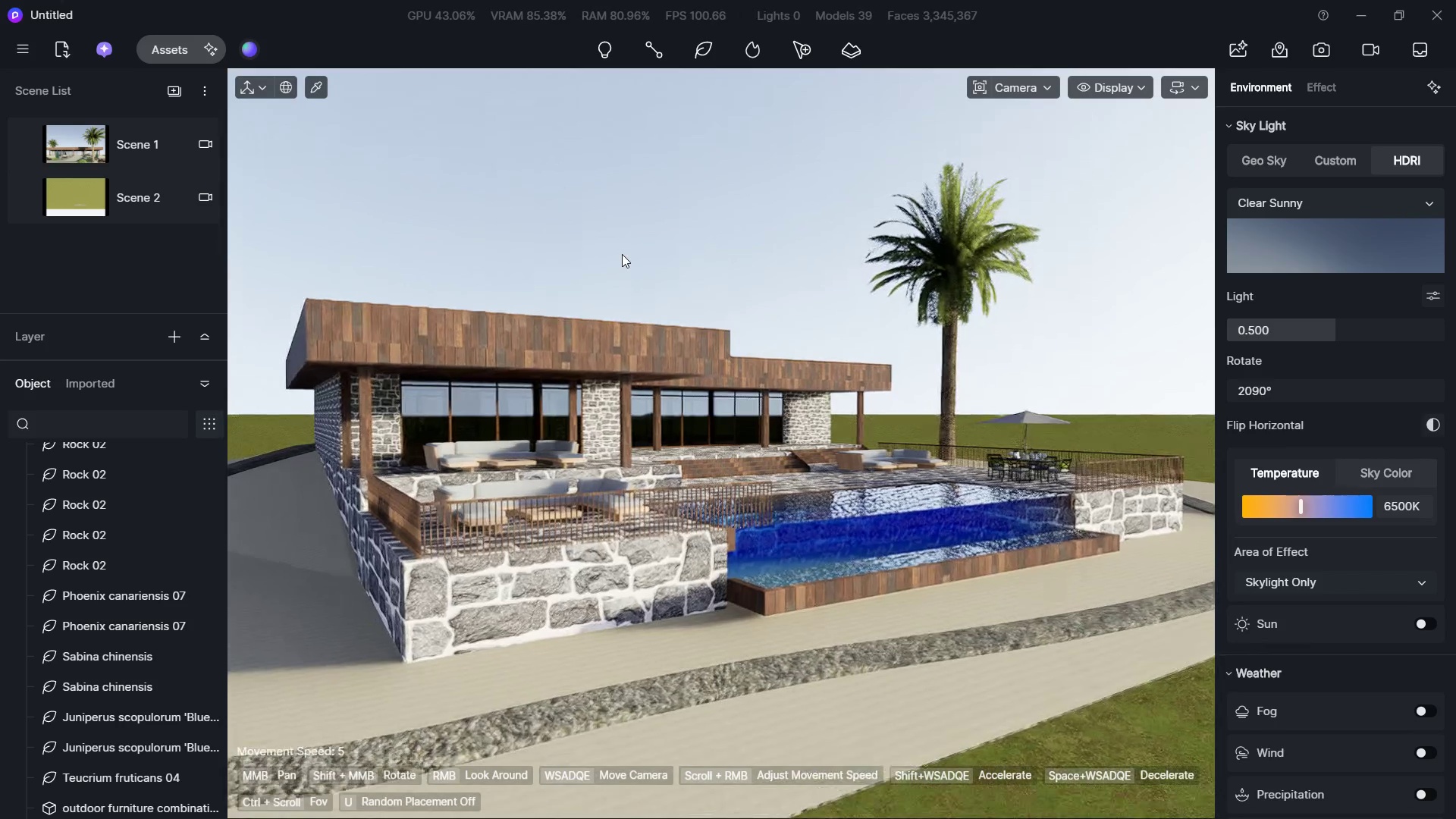 
triple_click([622, 254])
 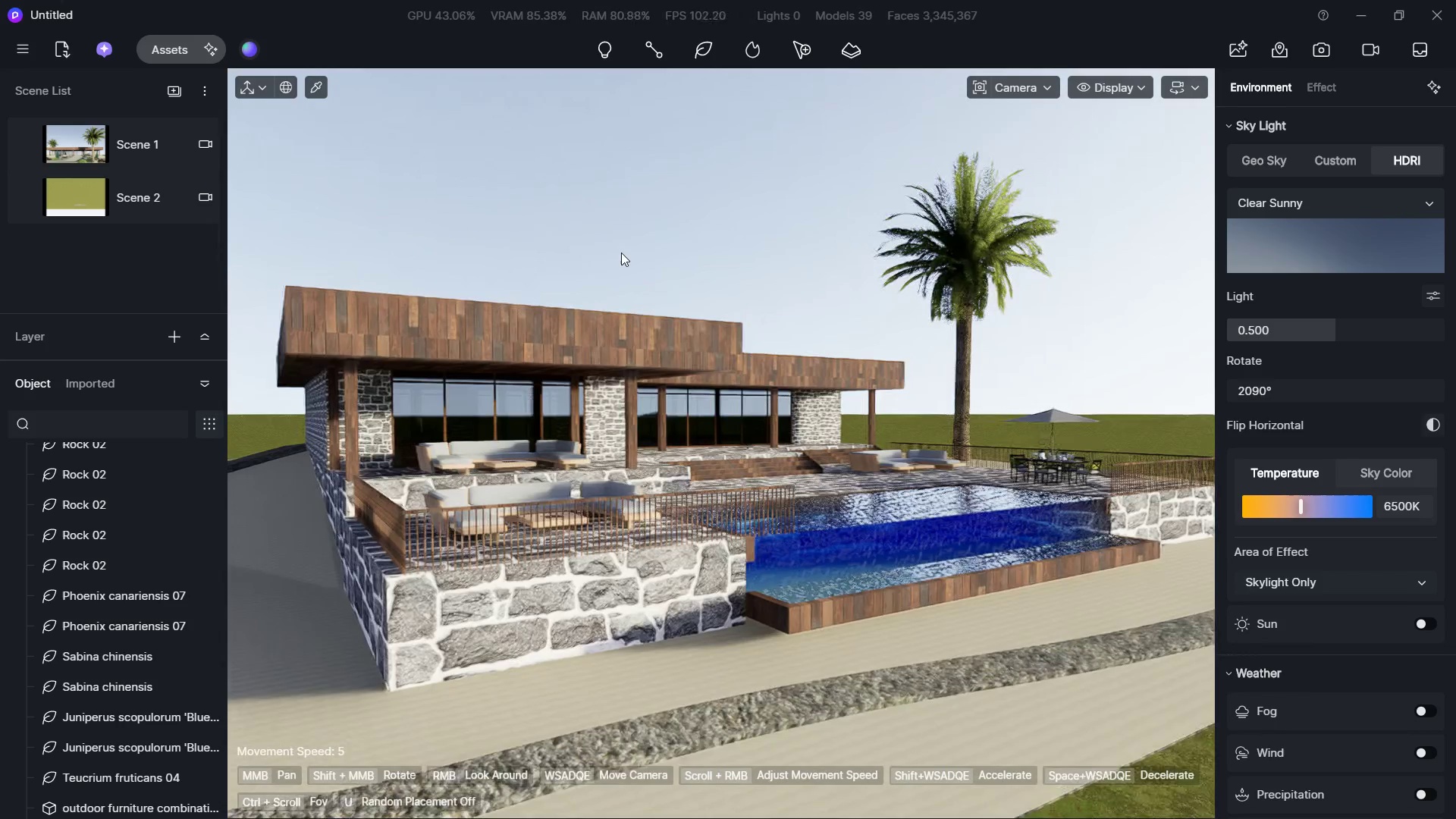 
type(wwwww)
 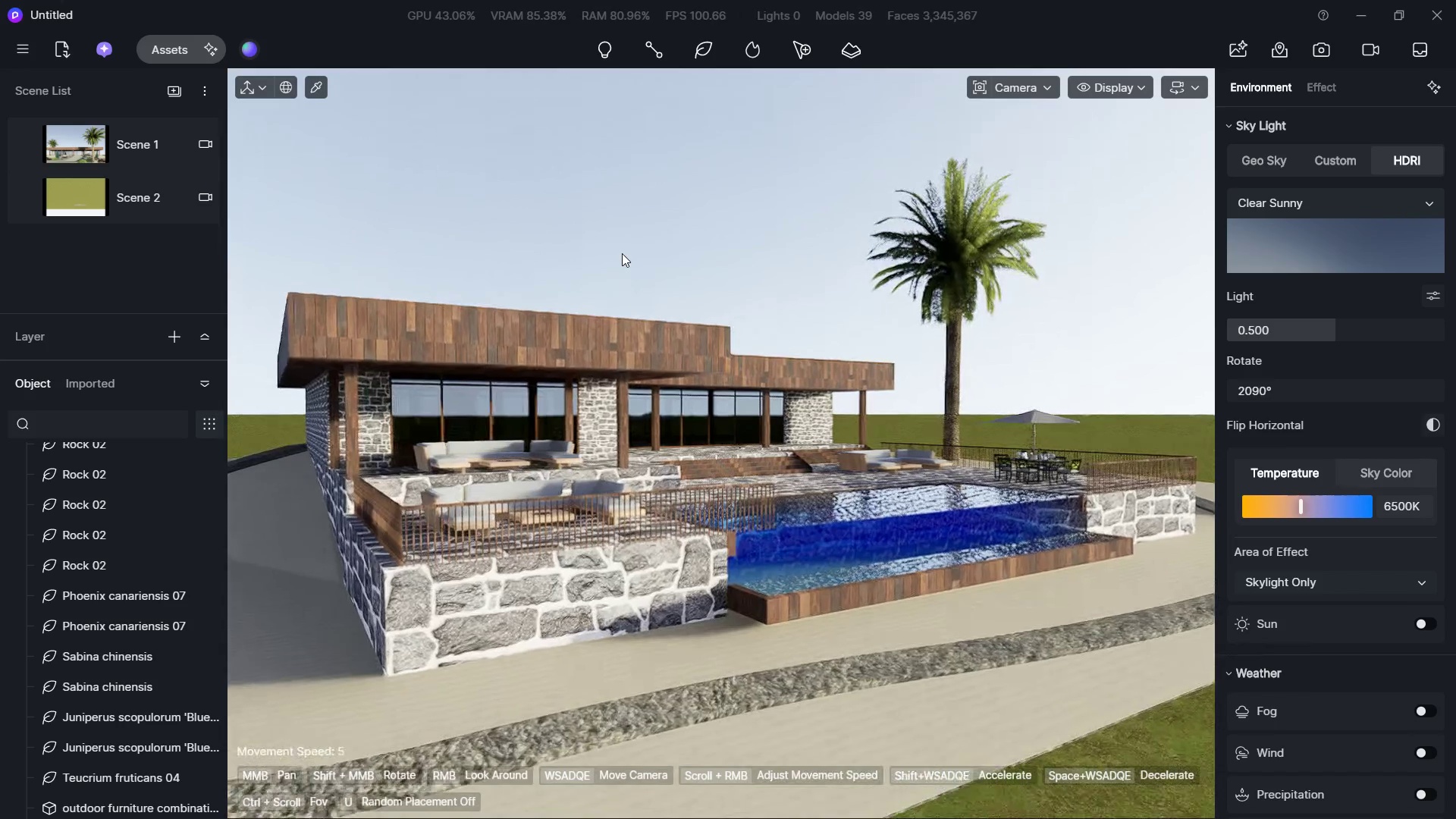 
triple_click([622, 253])
 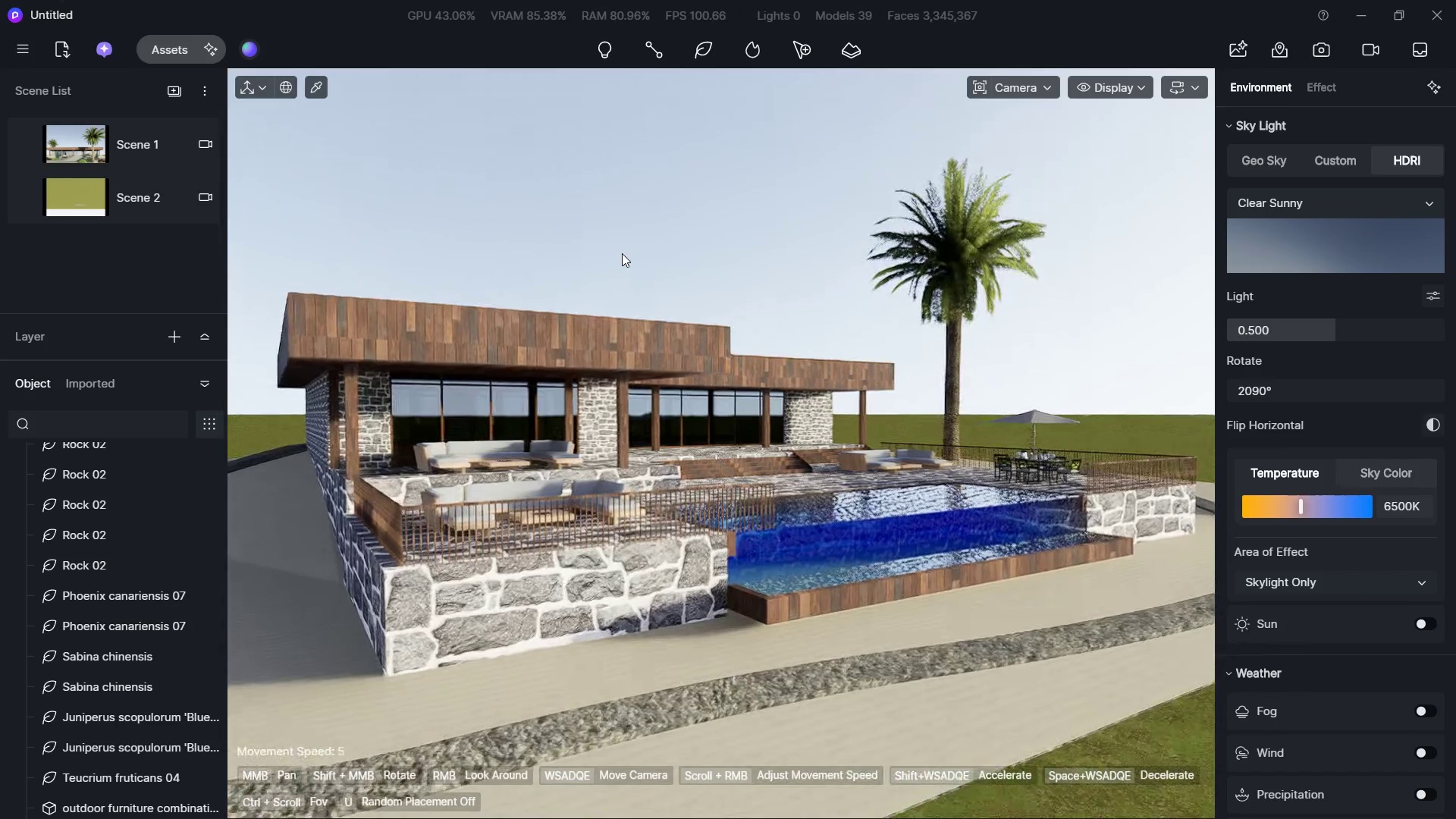 
type(wwa)
 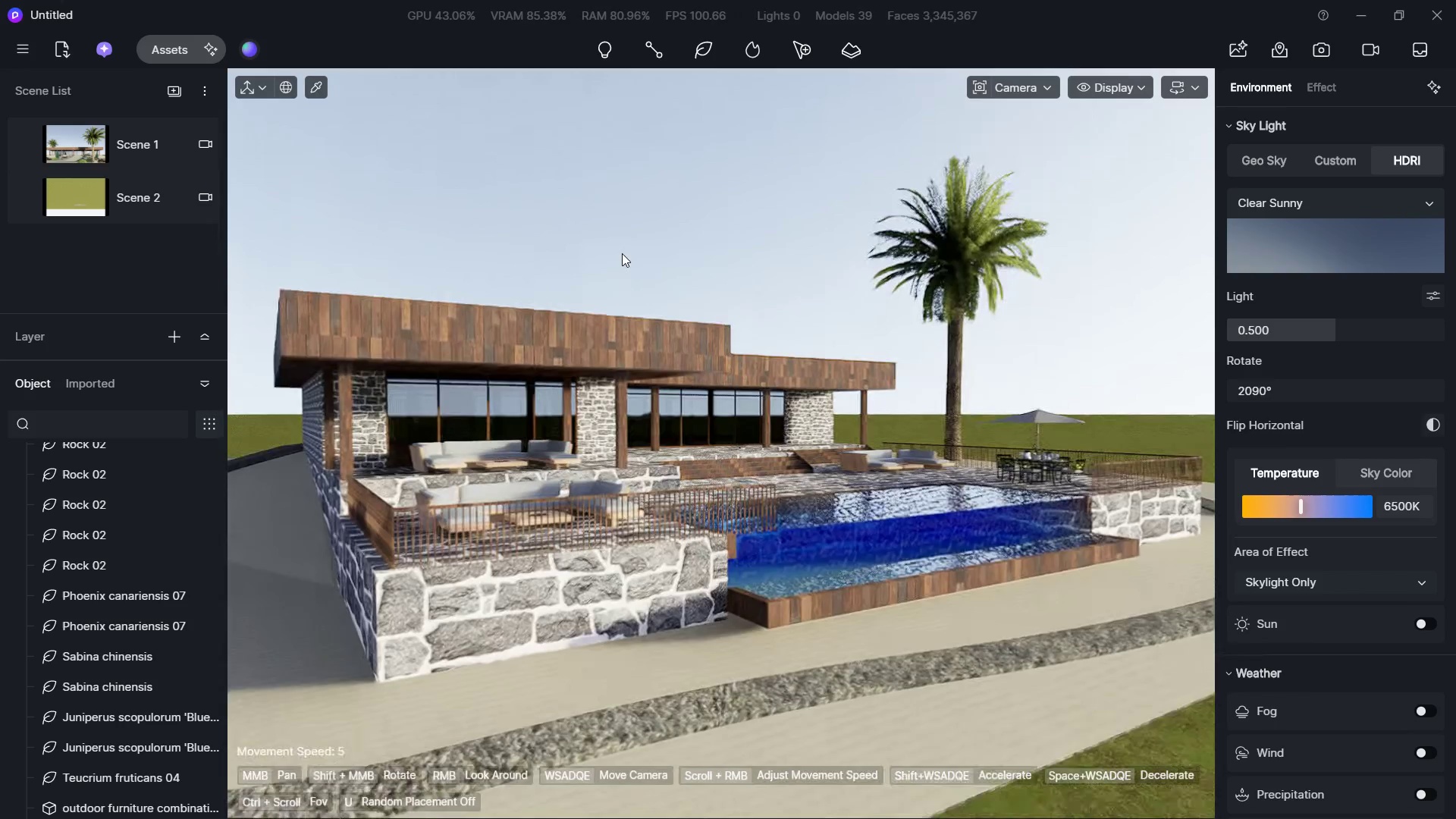 
triple_click([622, 253])
 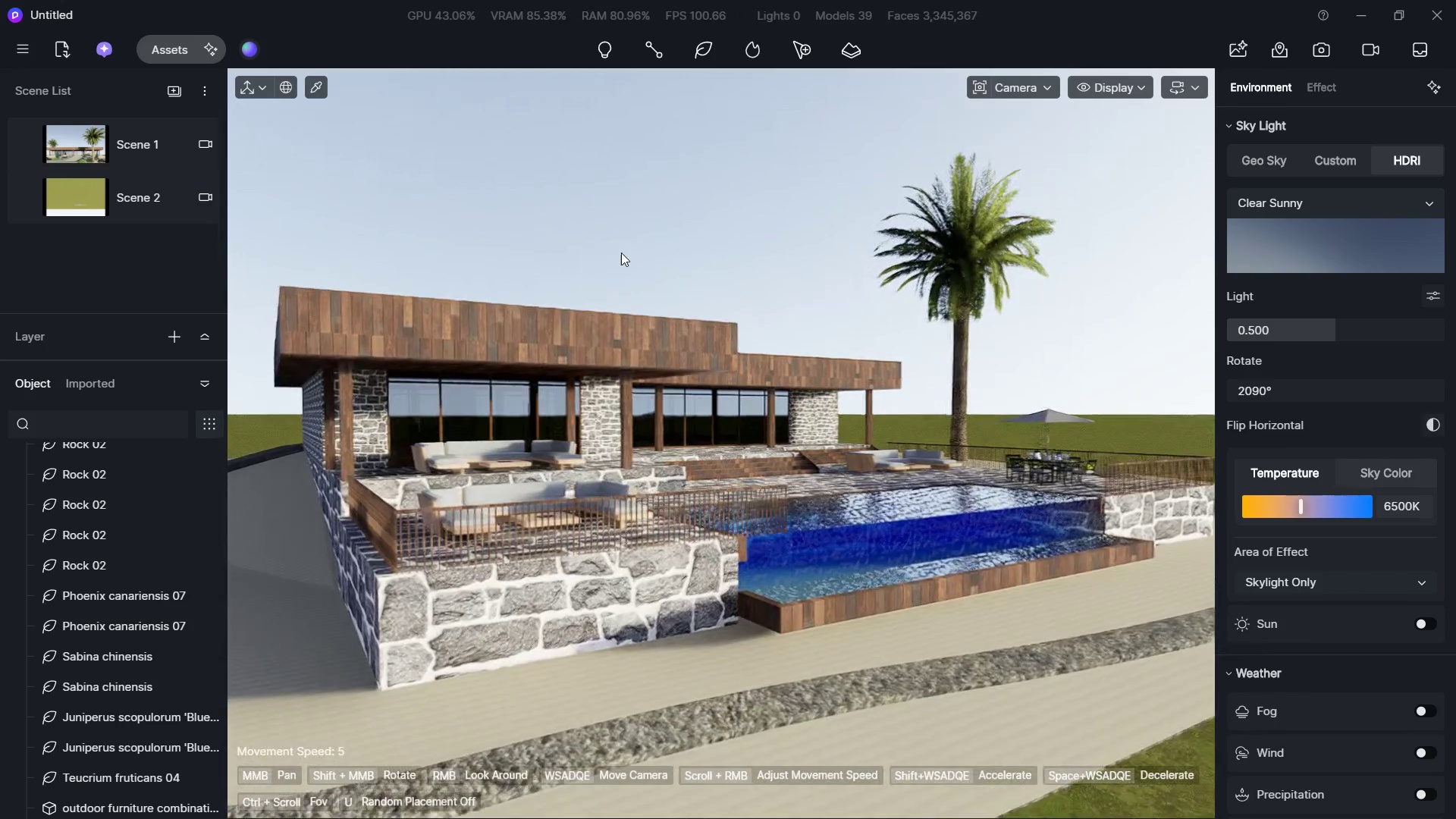 
triple_click([621, 253])
 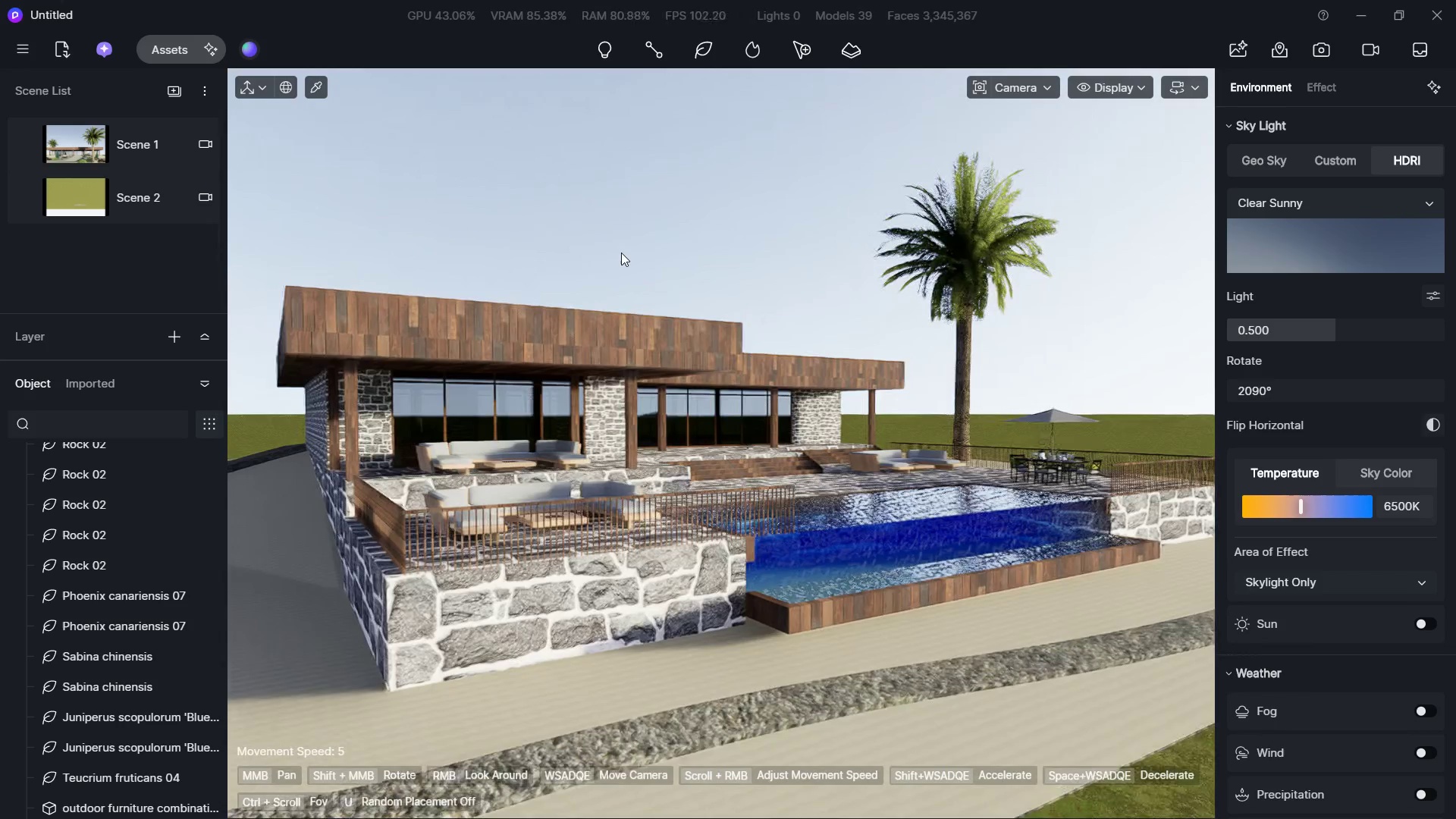 
triple_click([621, 253])
 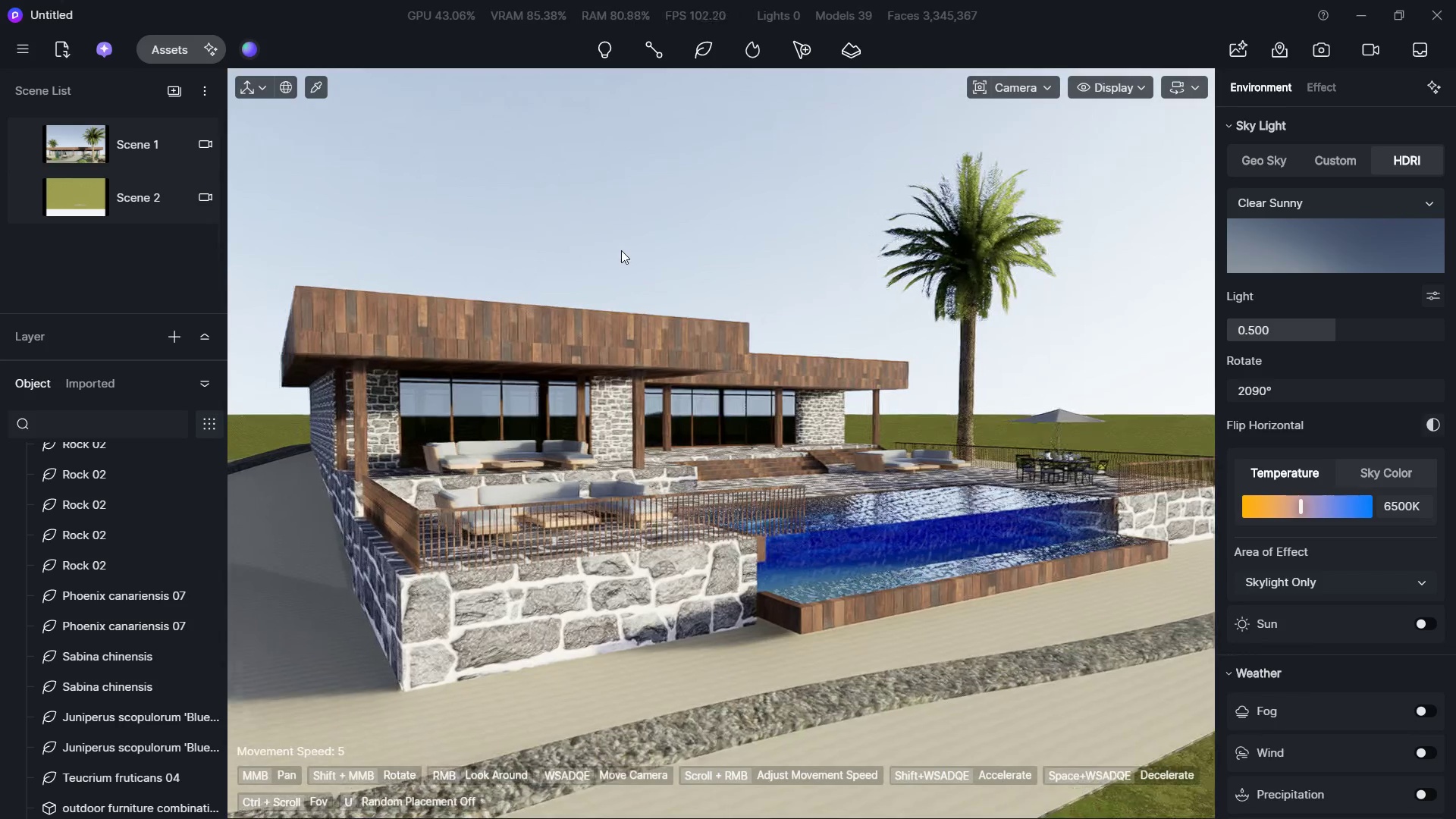 
hold_key(key=W, duration=0.53)
 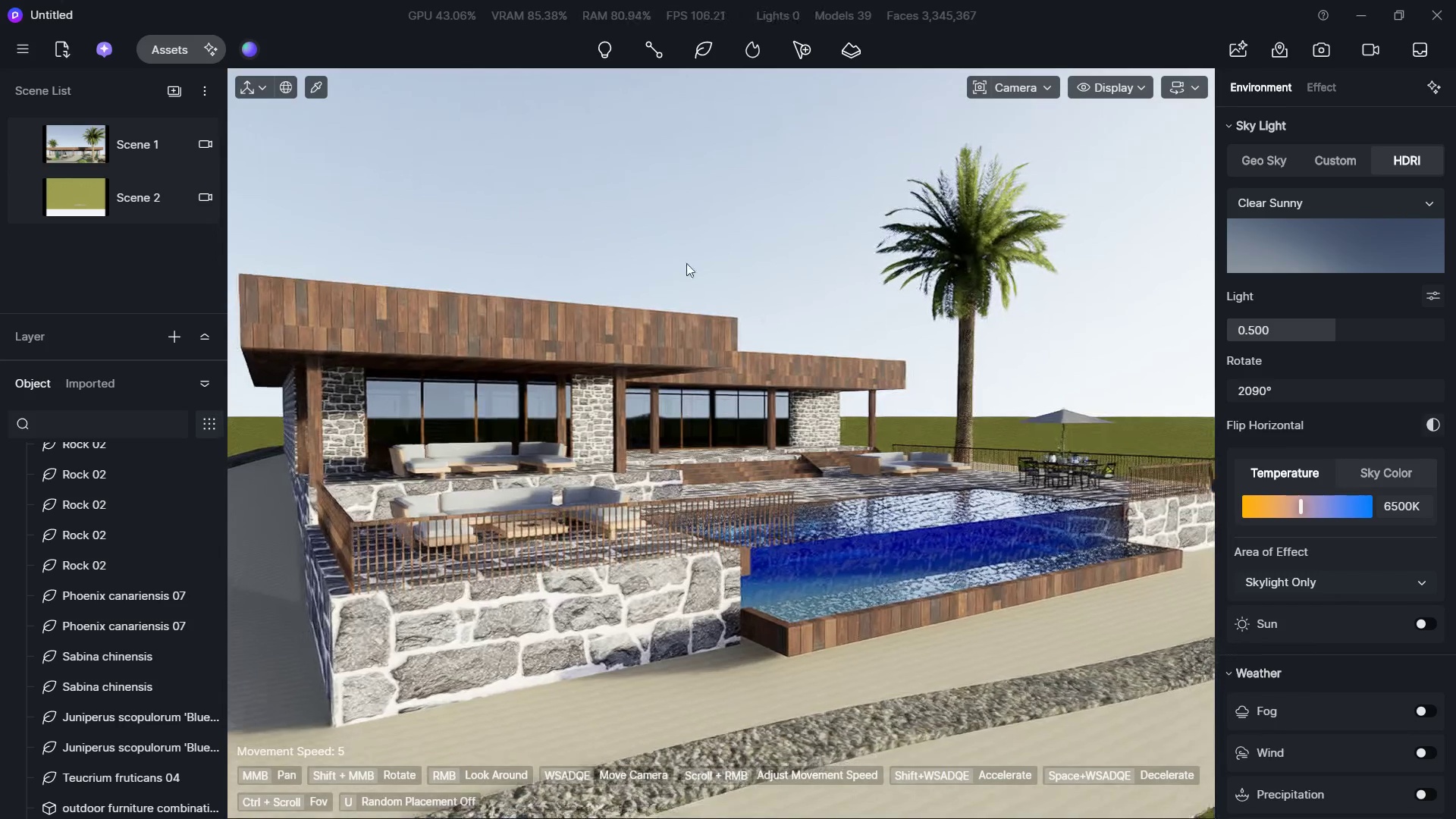 
triple_click([623, 250])
 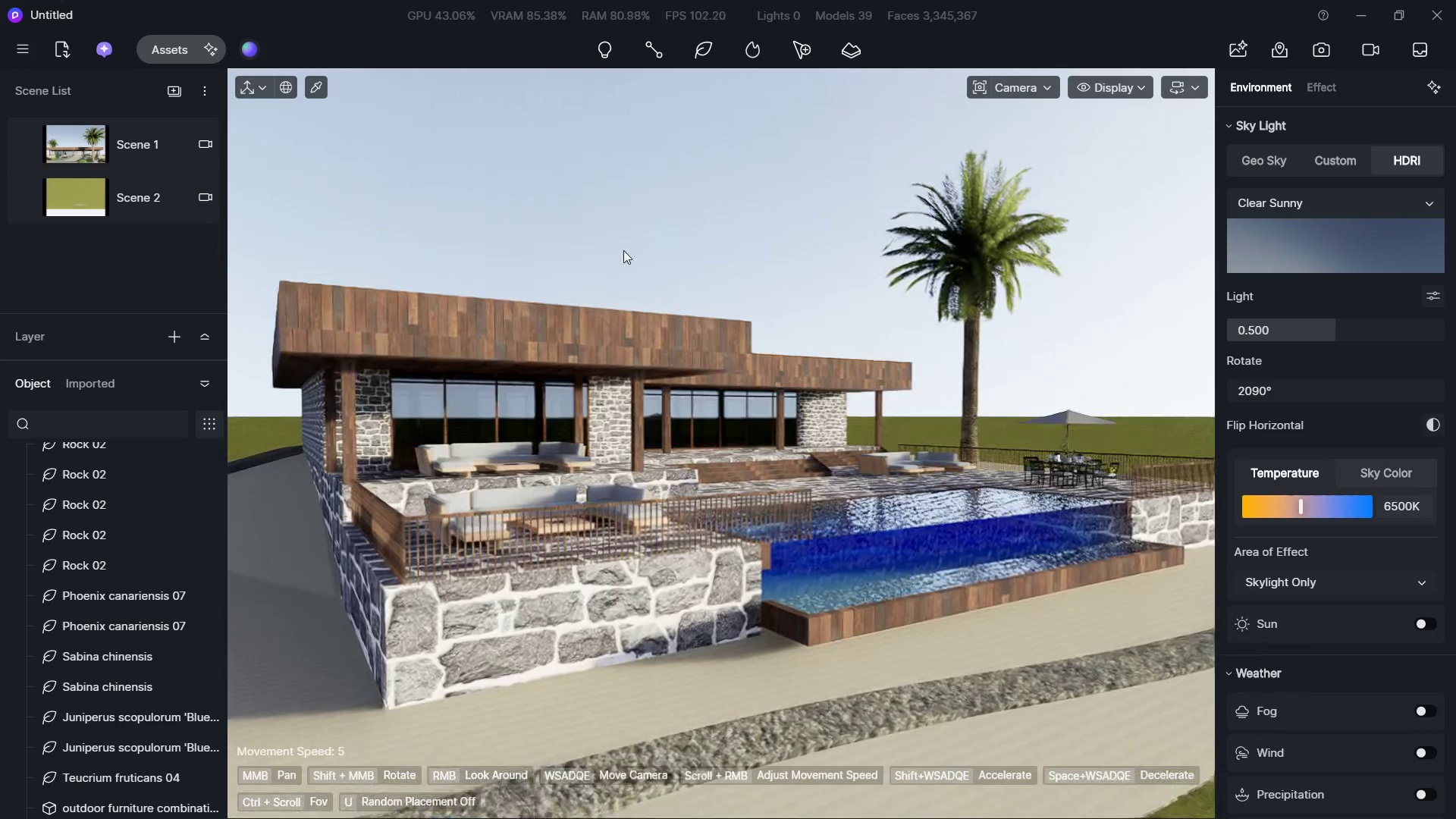 
triple_click([624, 250])
 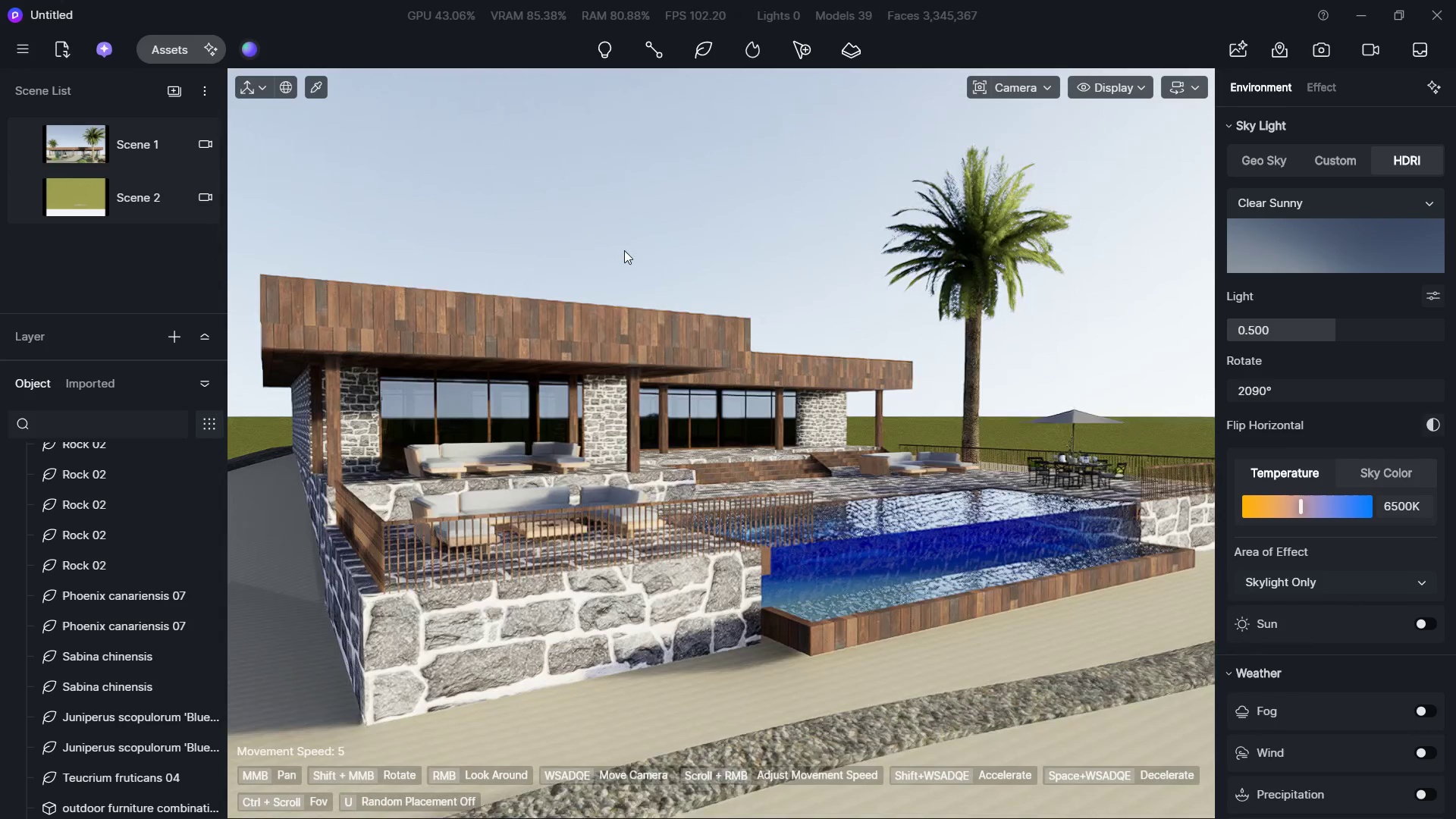 
triple_click([624, 250])
 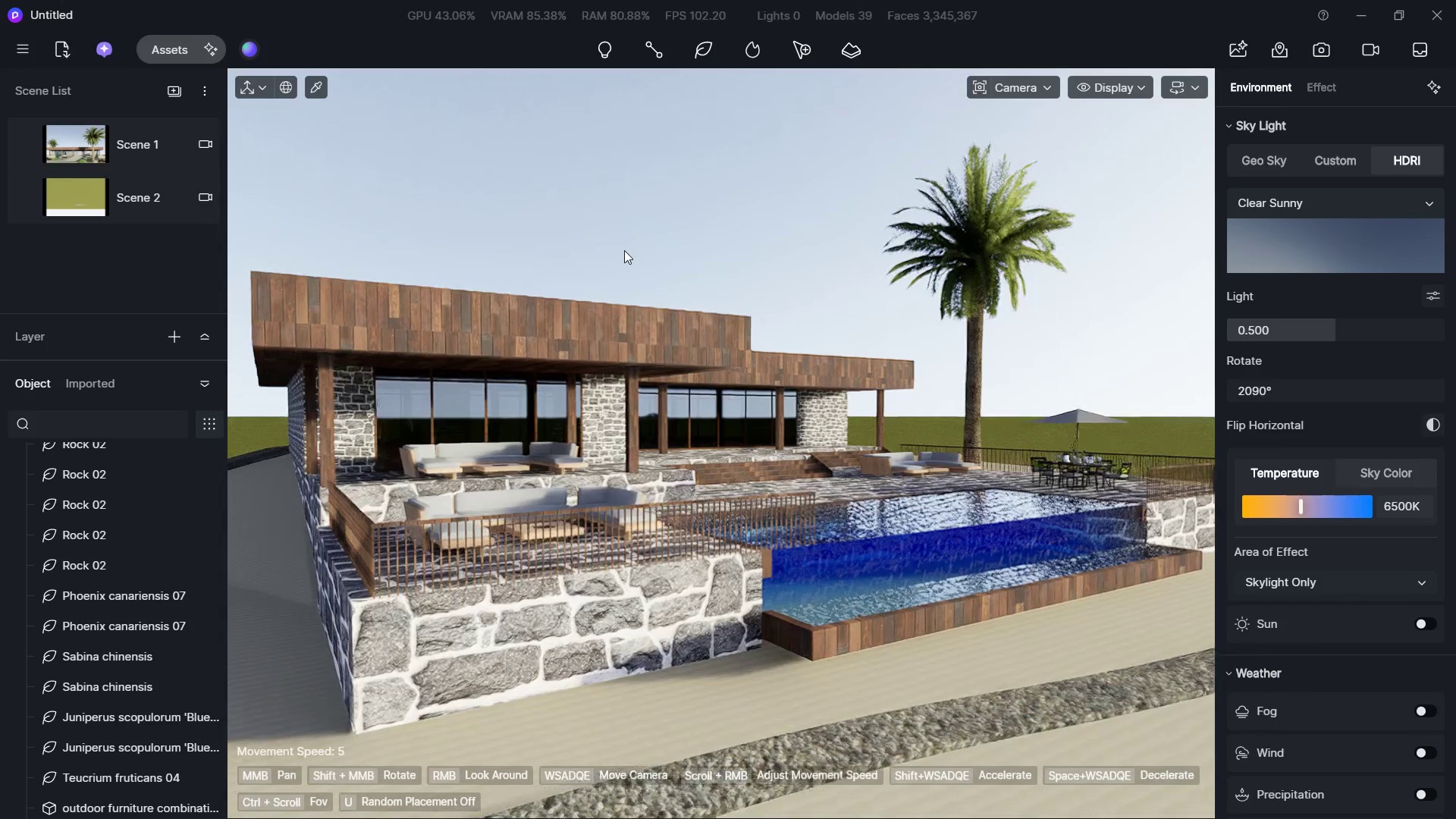 
triple_click([624, 250])
 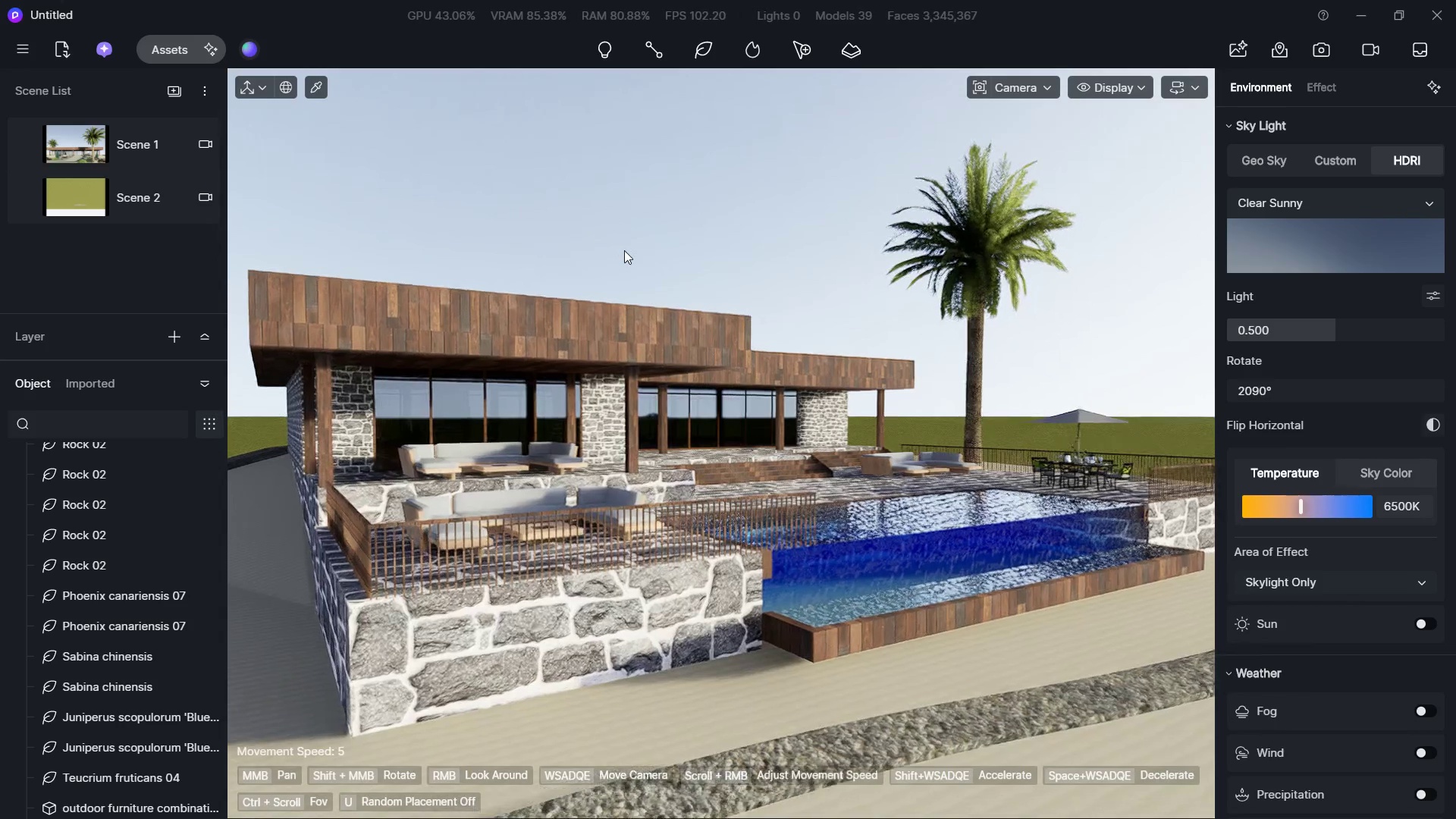 
key(D)
 